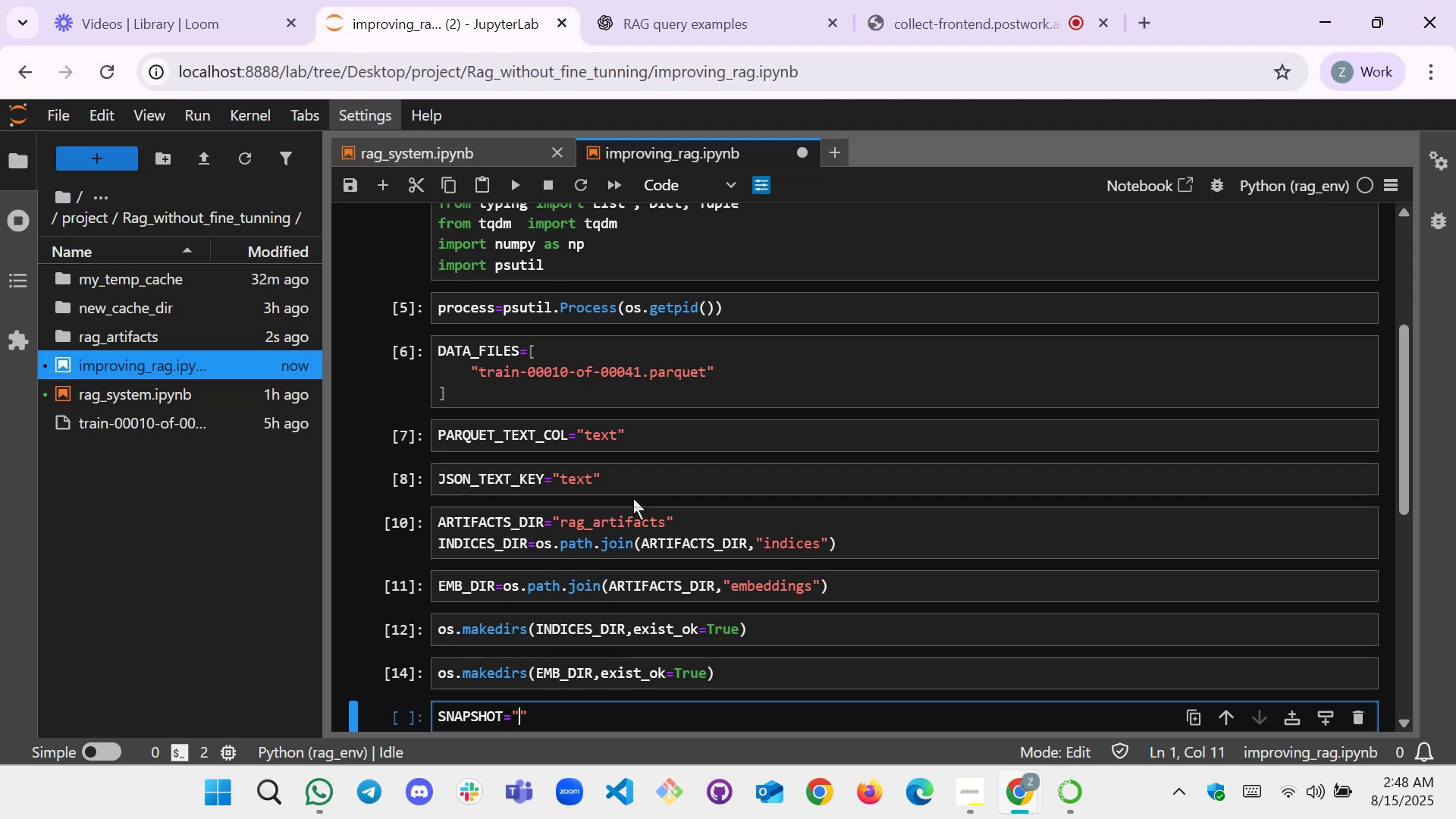 
type(20220301.en)
 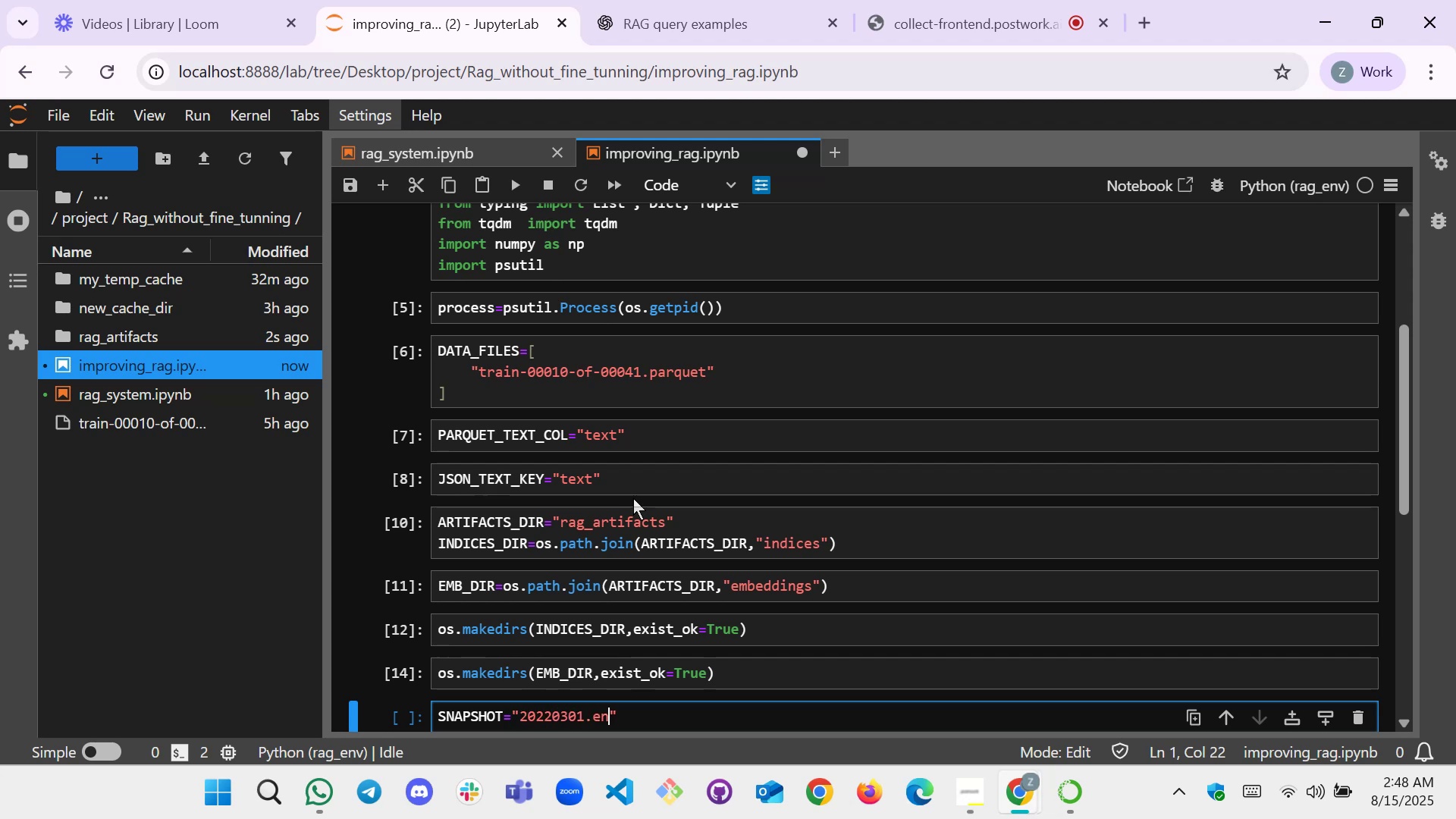 
key(ArrowRight)
 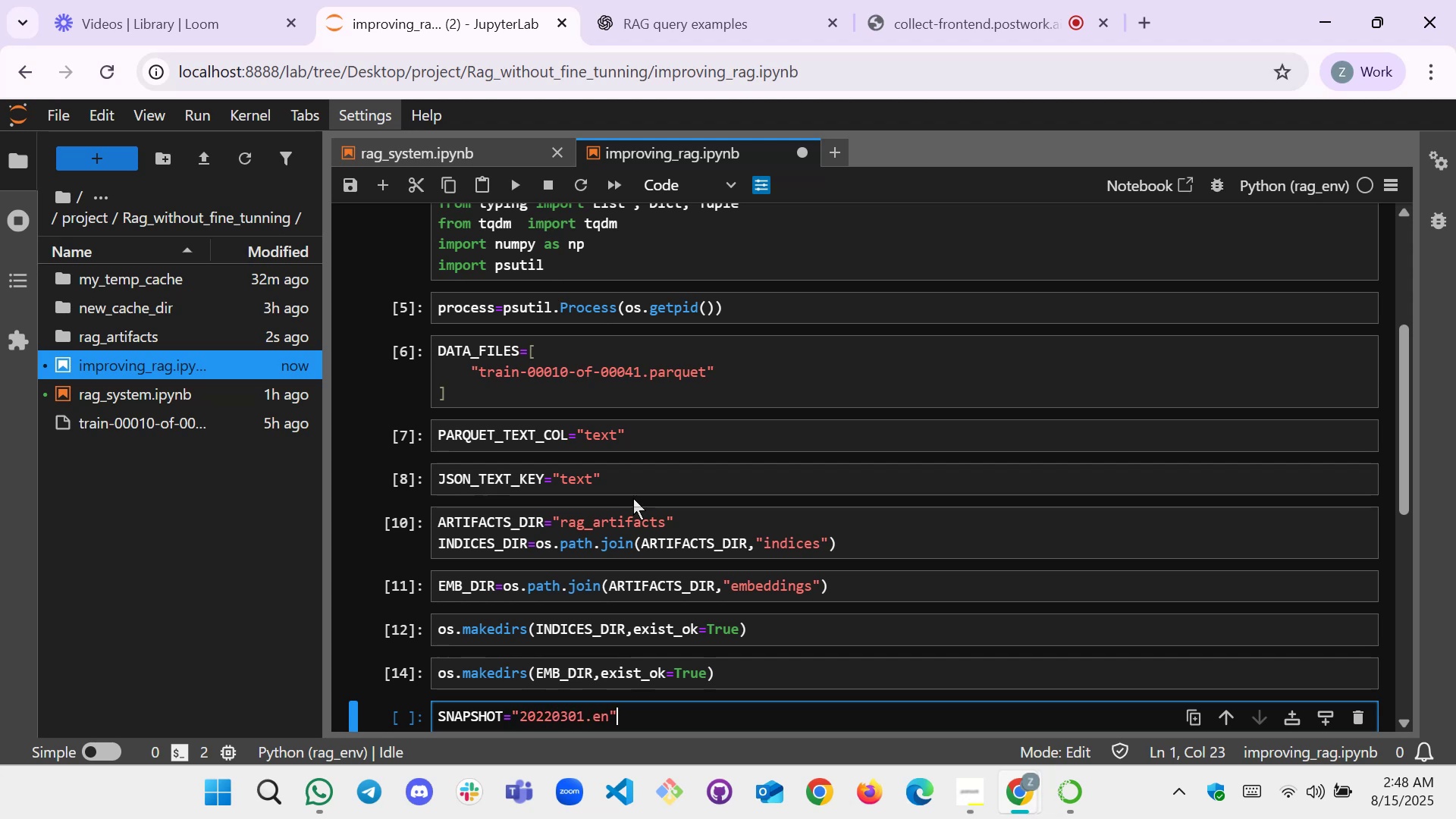 
key(Enter)
 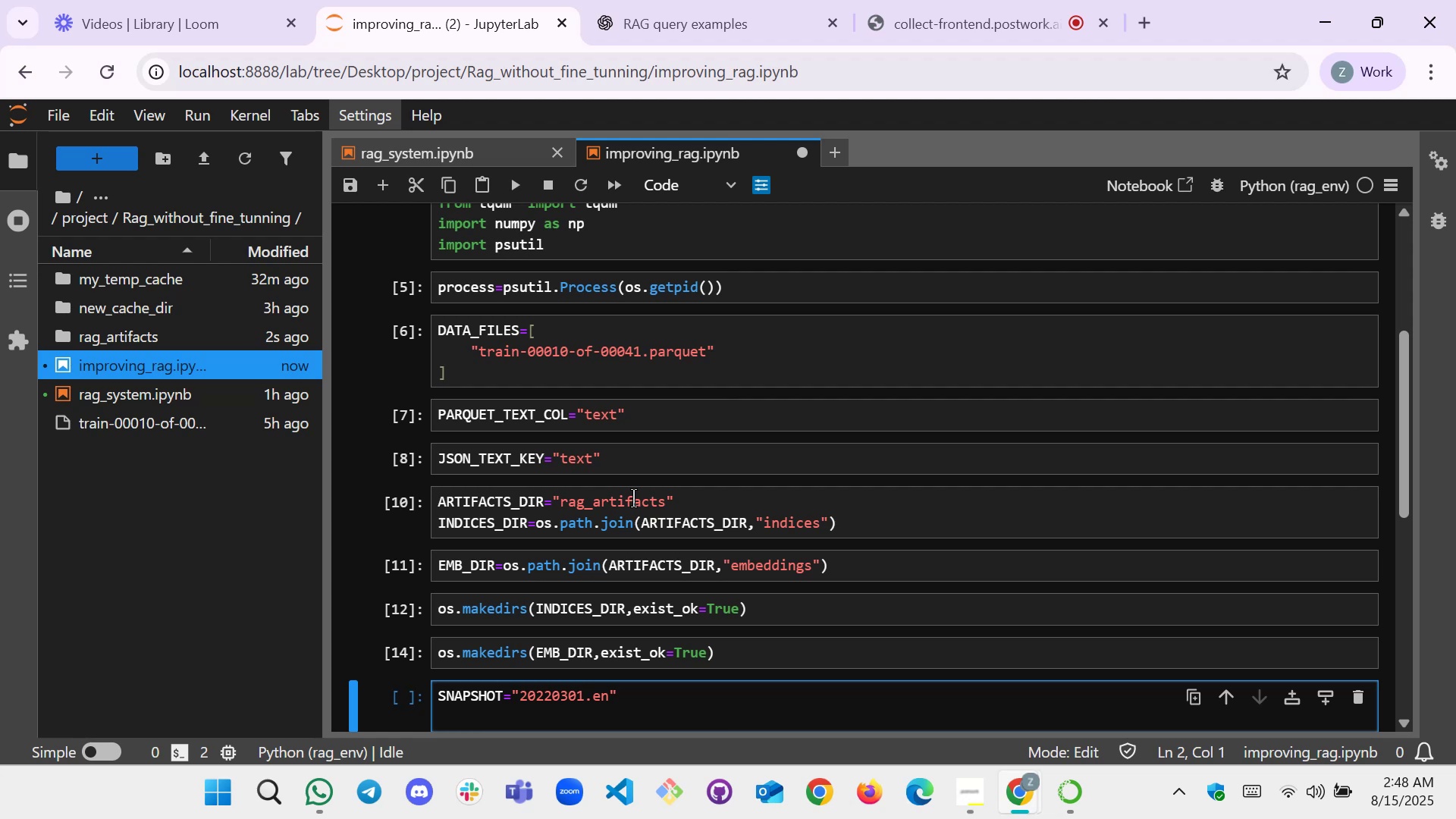 
key(Shift+ShiftRight)
 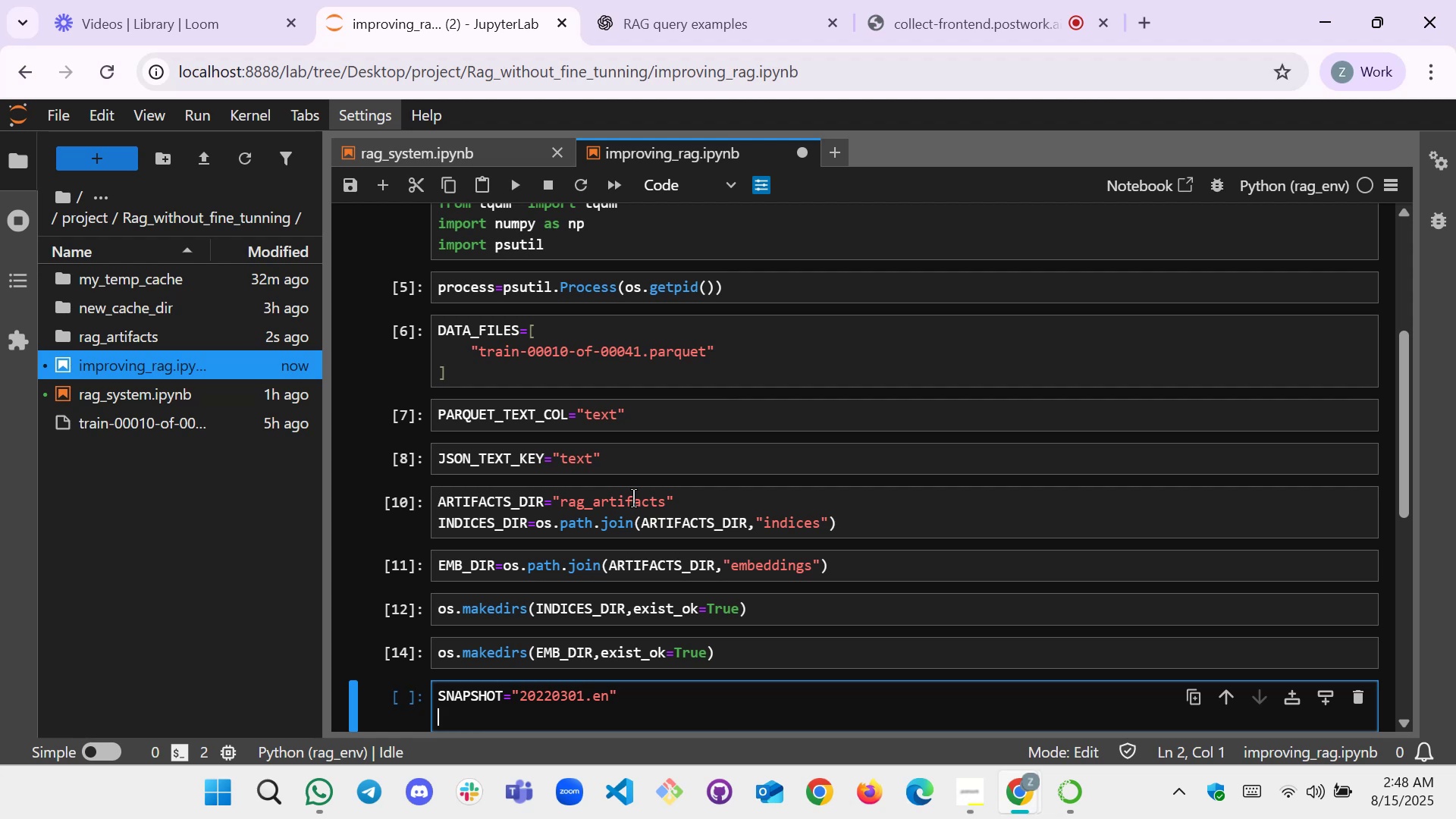 
key(Shift+Enter)
 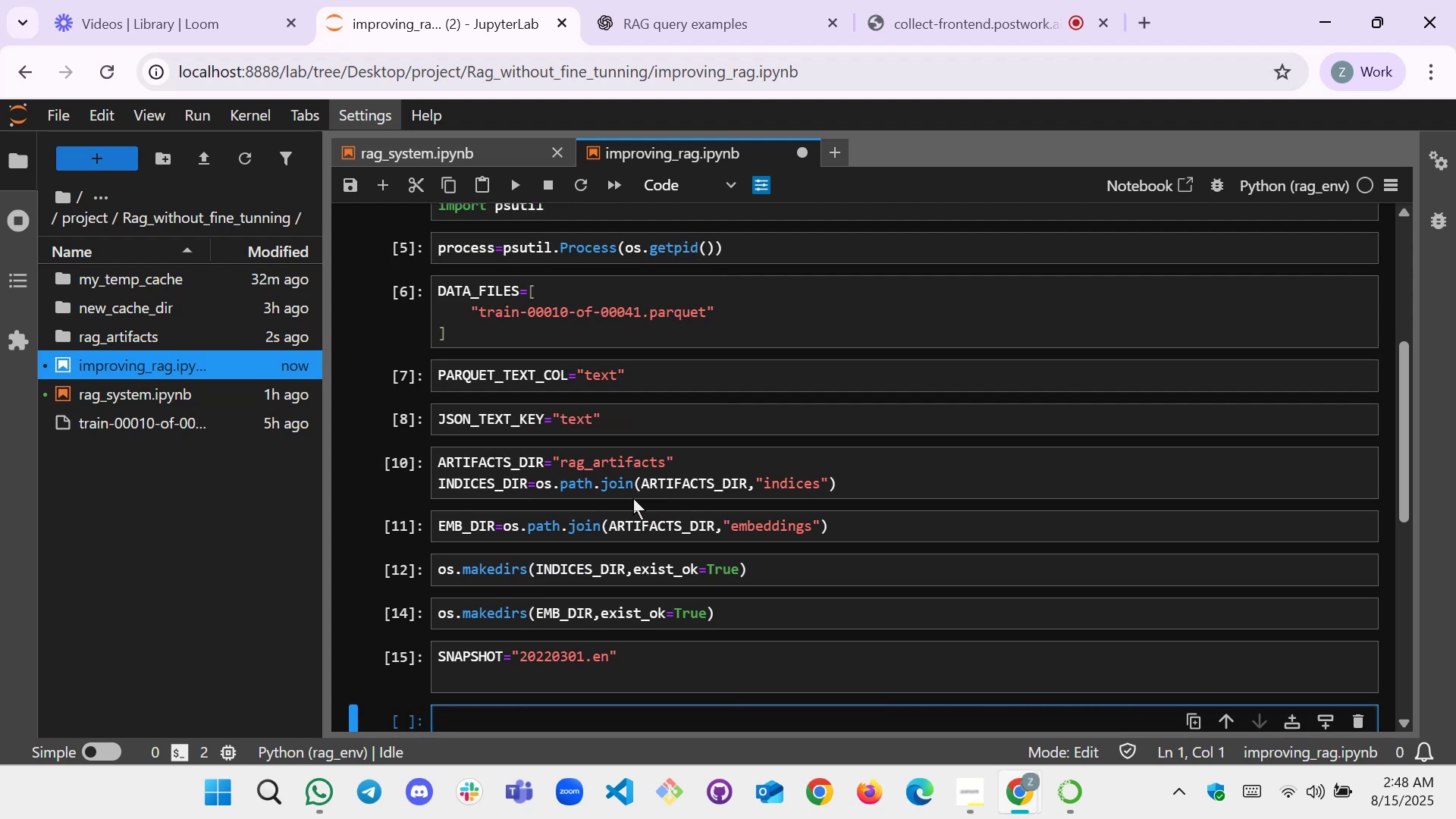 
scroll: coordinate [611, 311], scroll_direction: down, amount: 1.0
 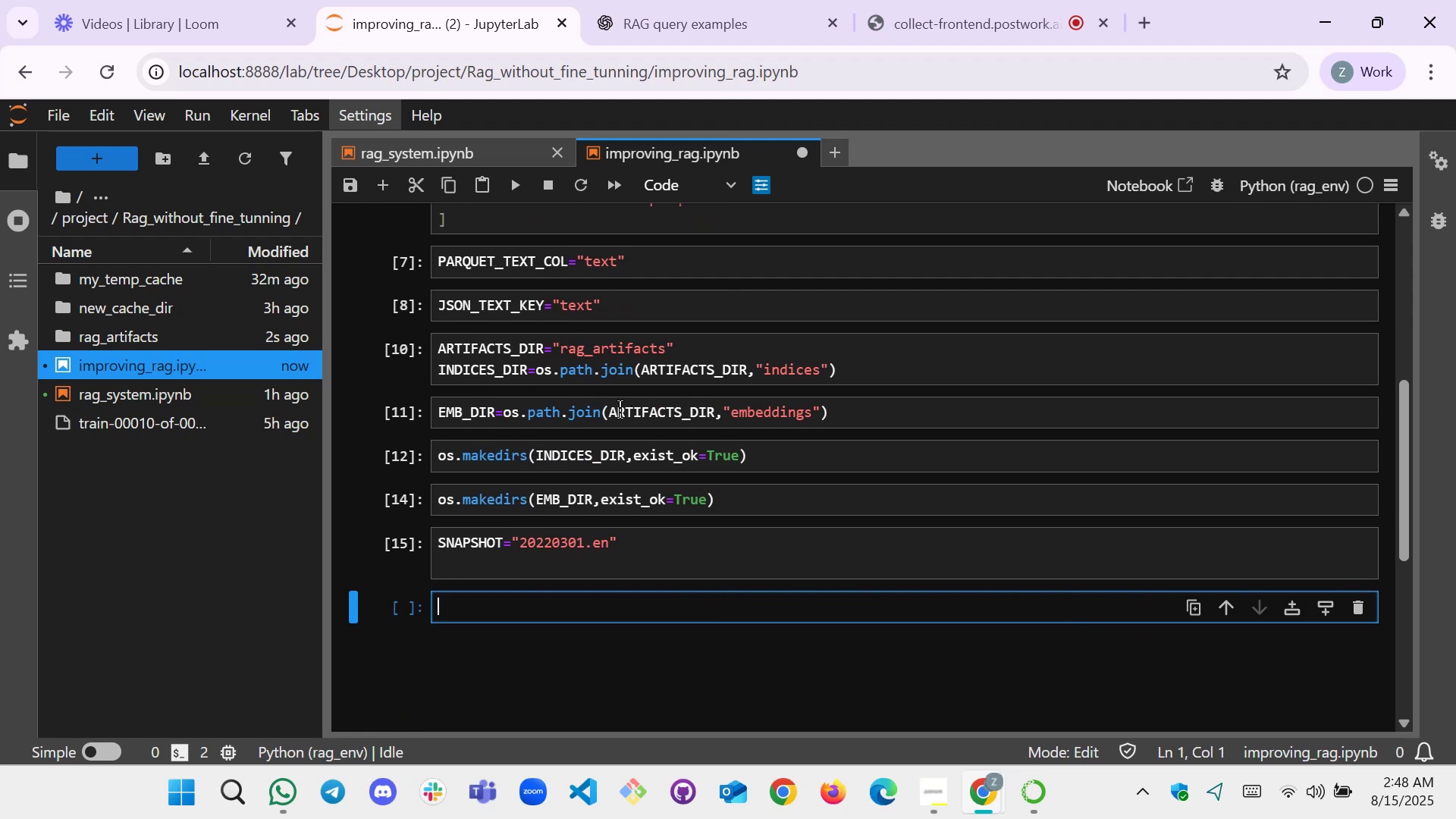 
type(ENCODERS)
 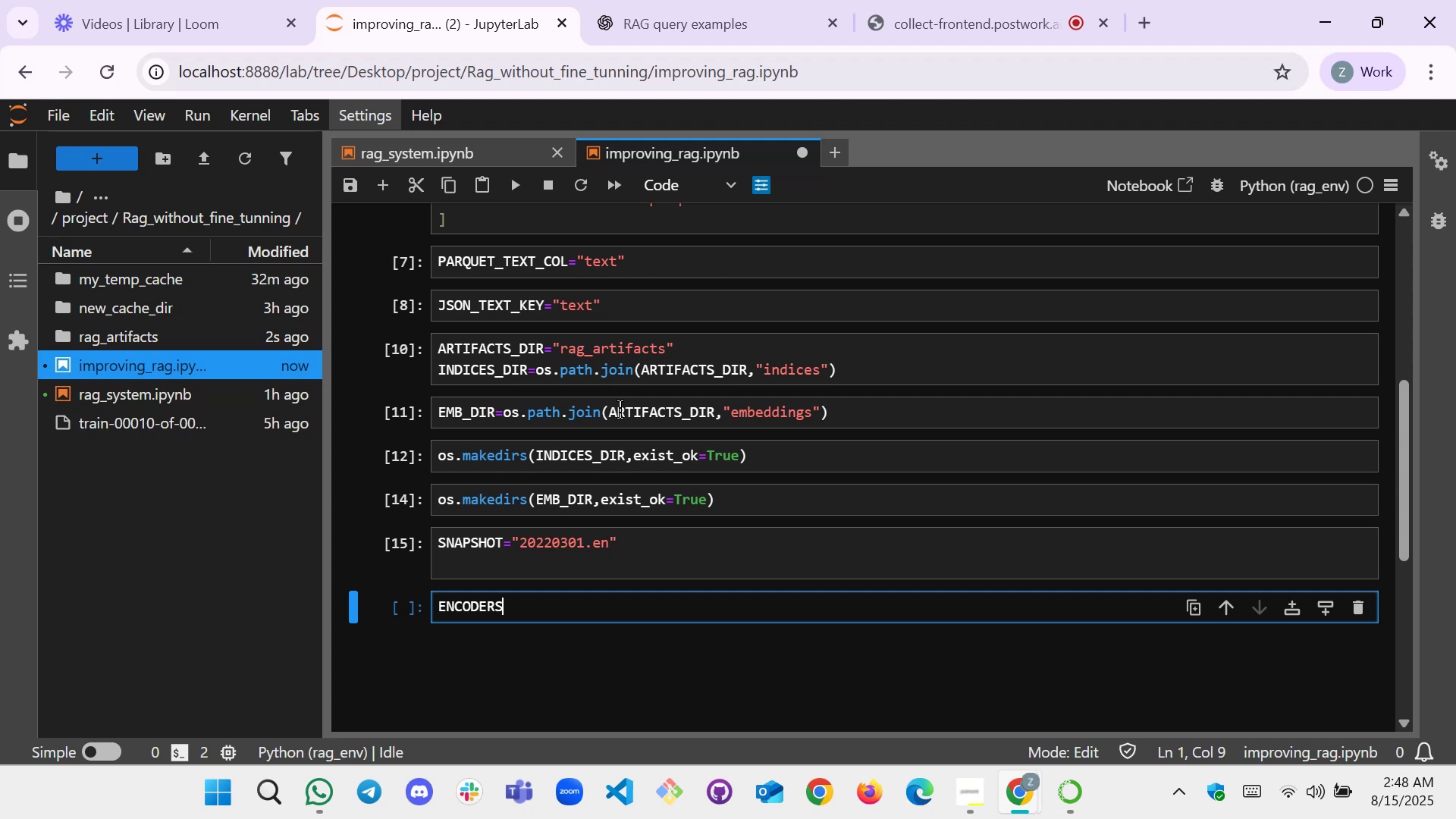 
key(Minus)
 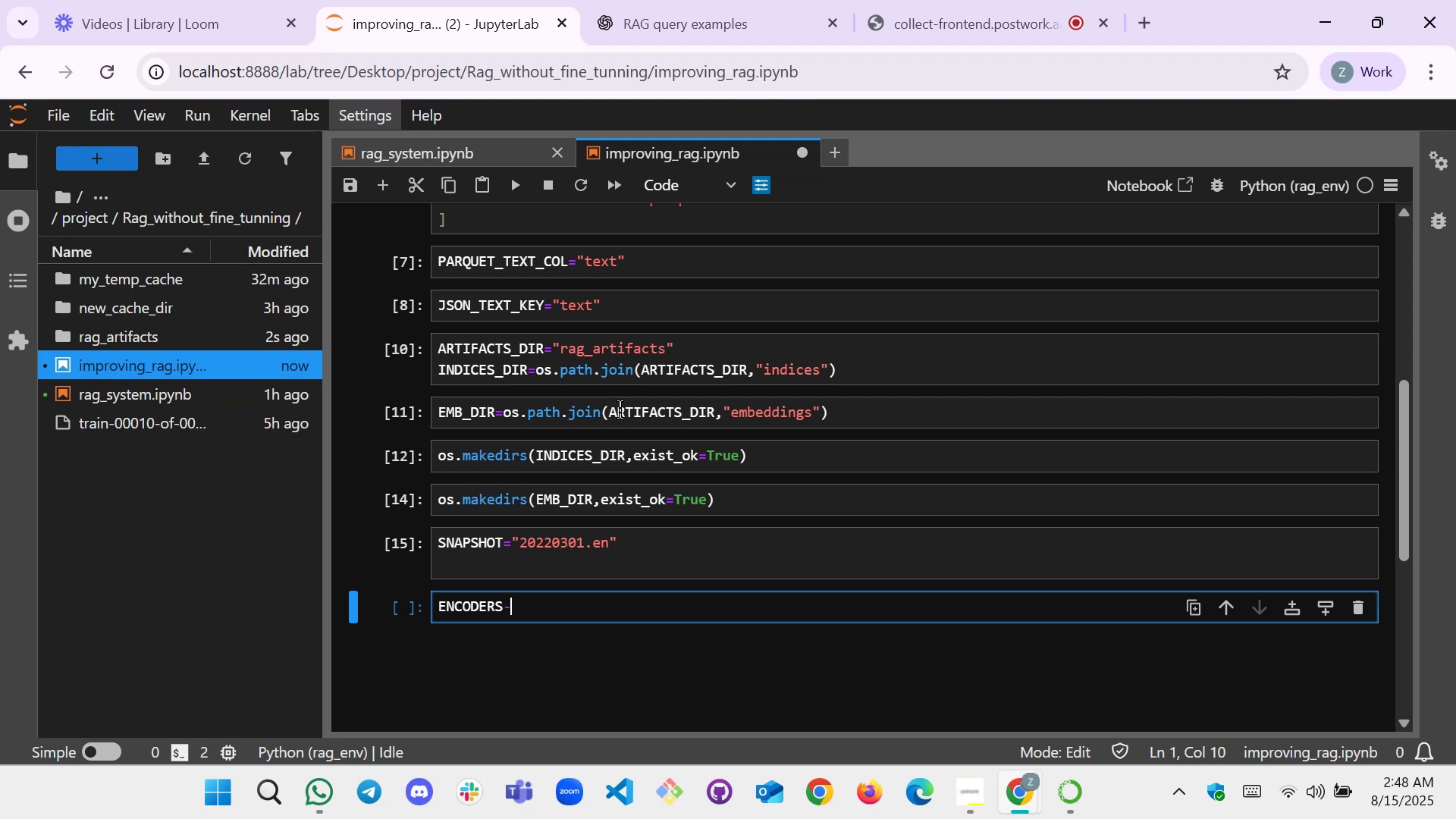 
key(BracketLeft)
 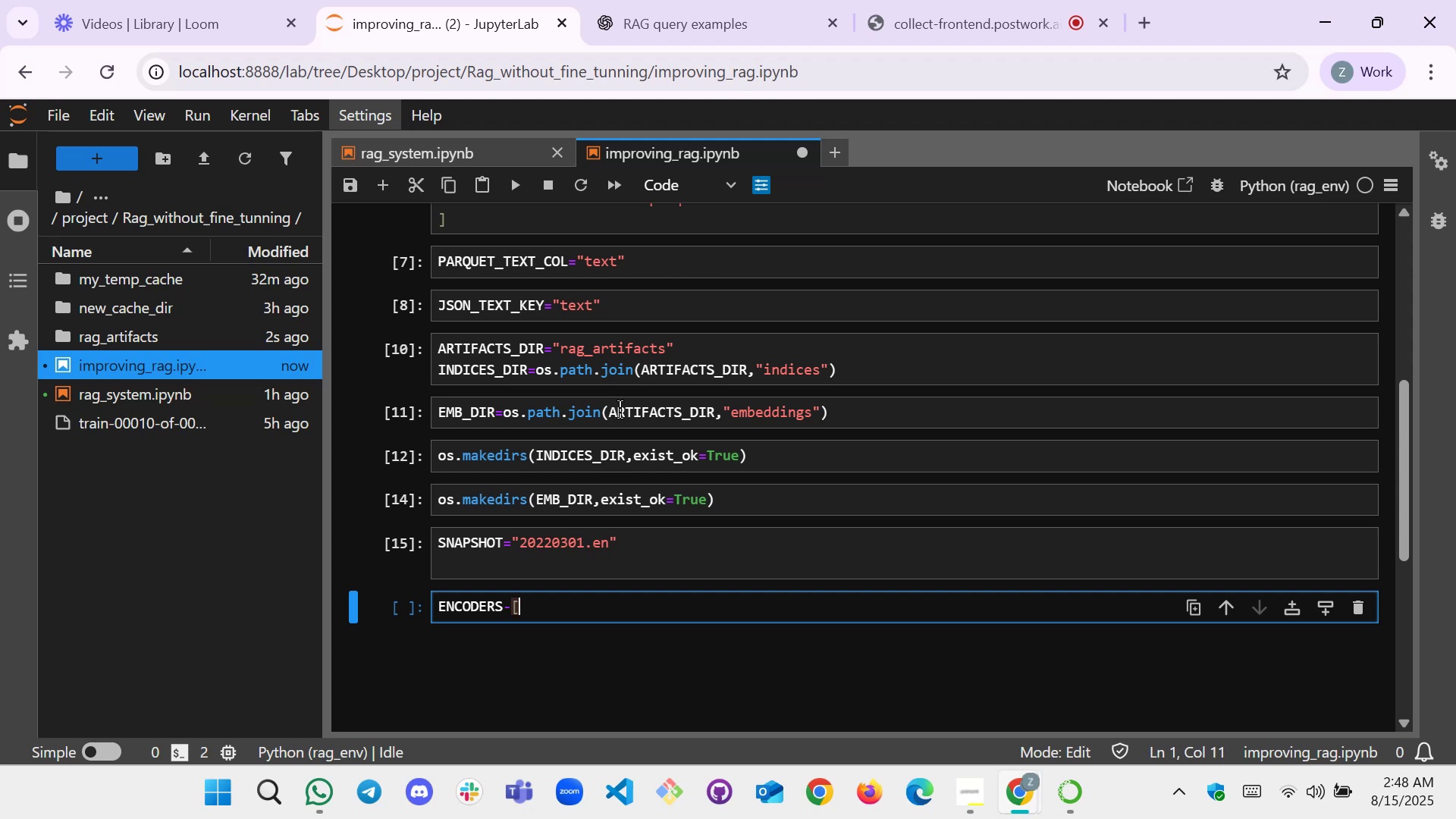 
key(BracketRight)
 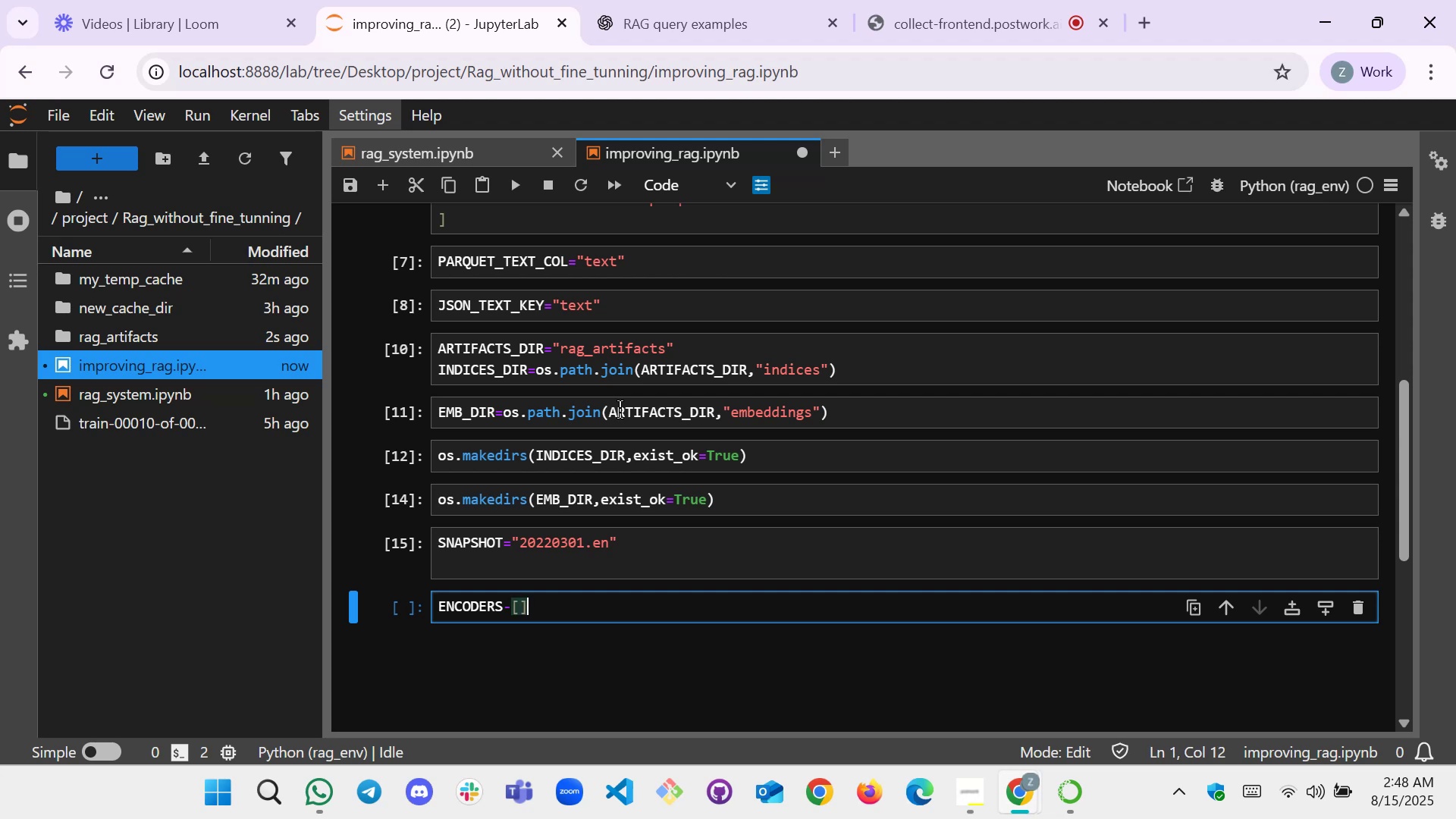 
key(Backspace)
 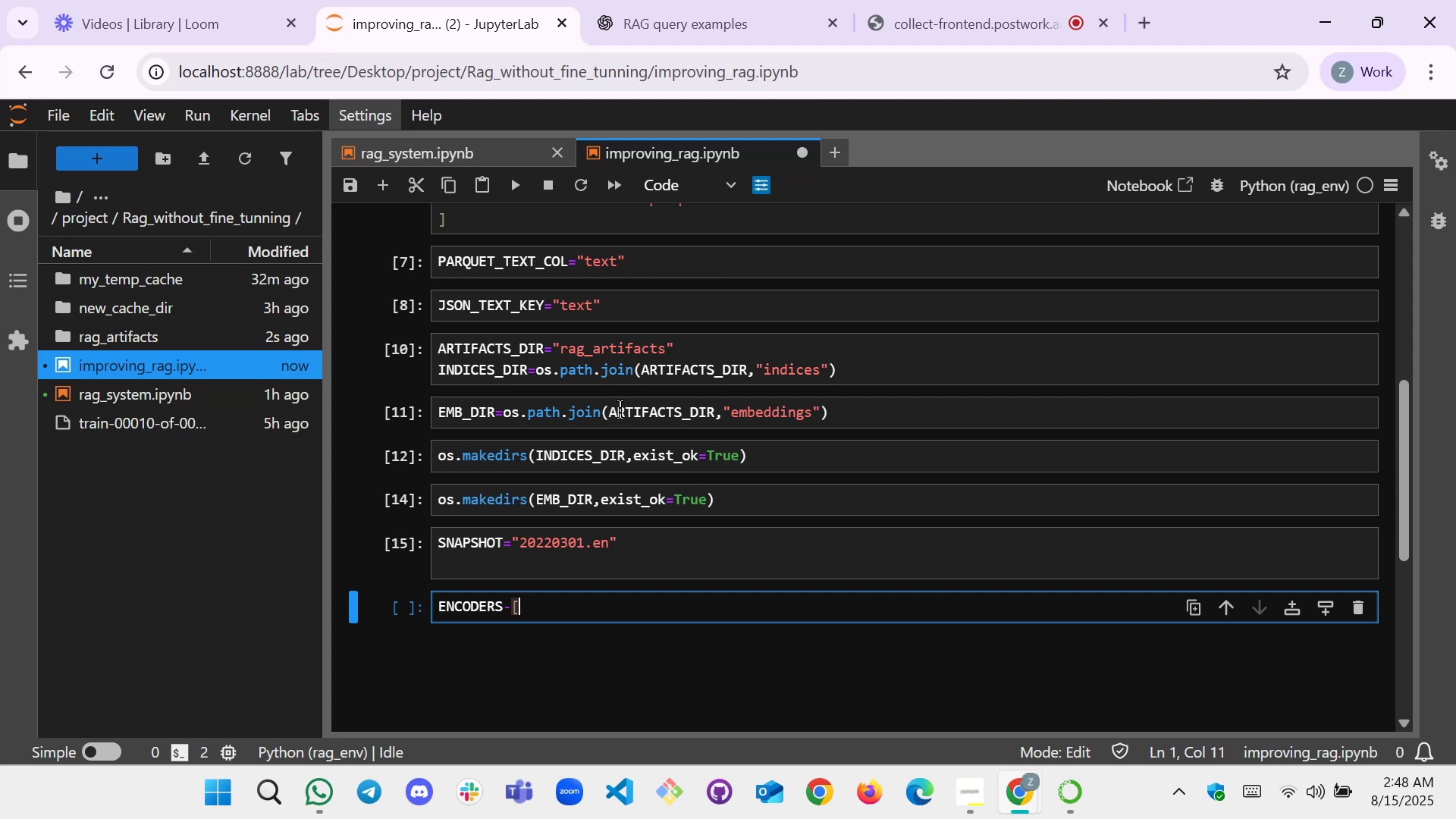 
key(Backspace)
 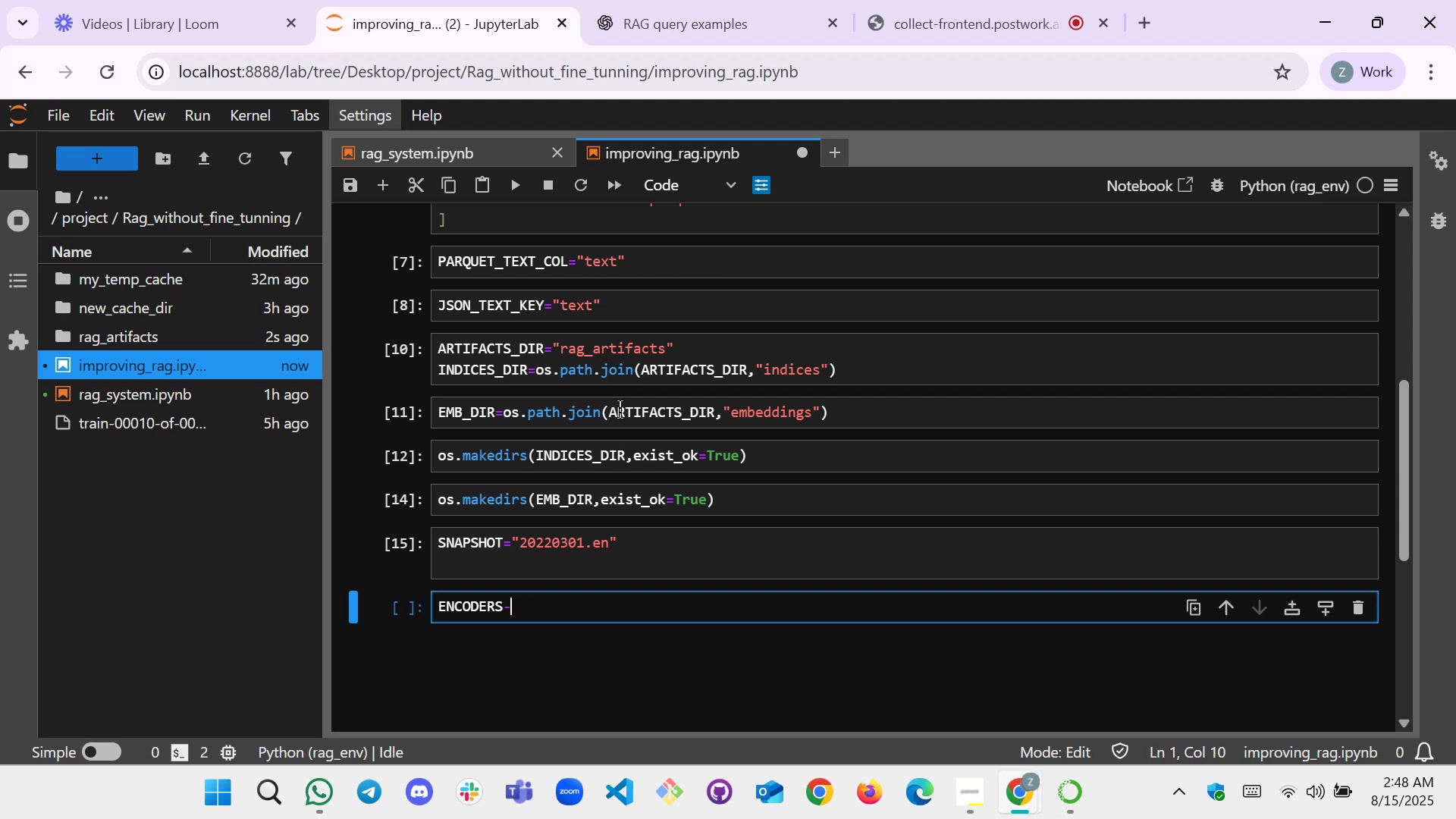 
key(Shift+BracketLeft)
 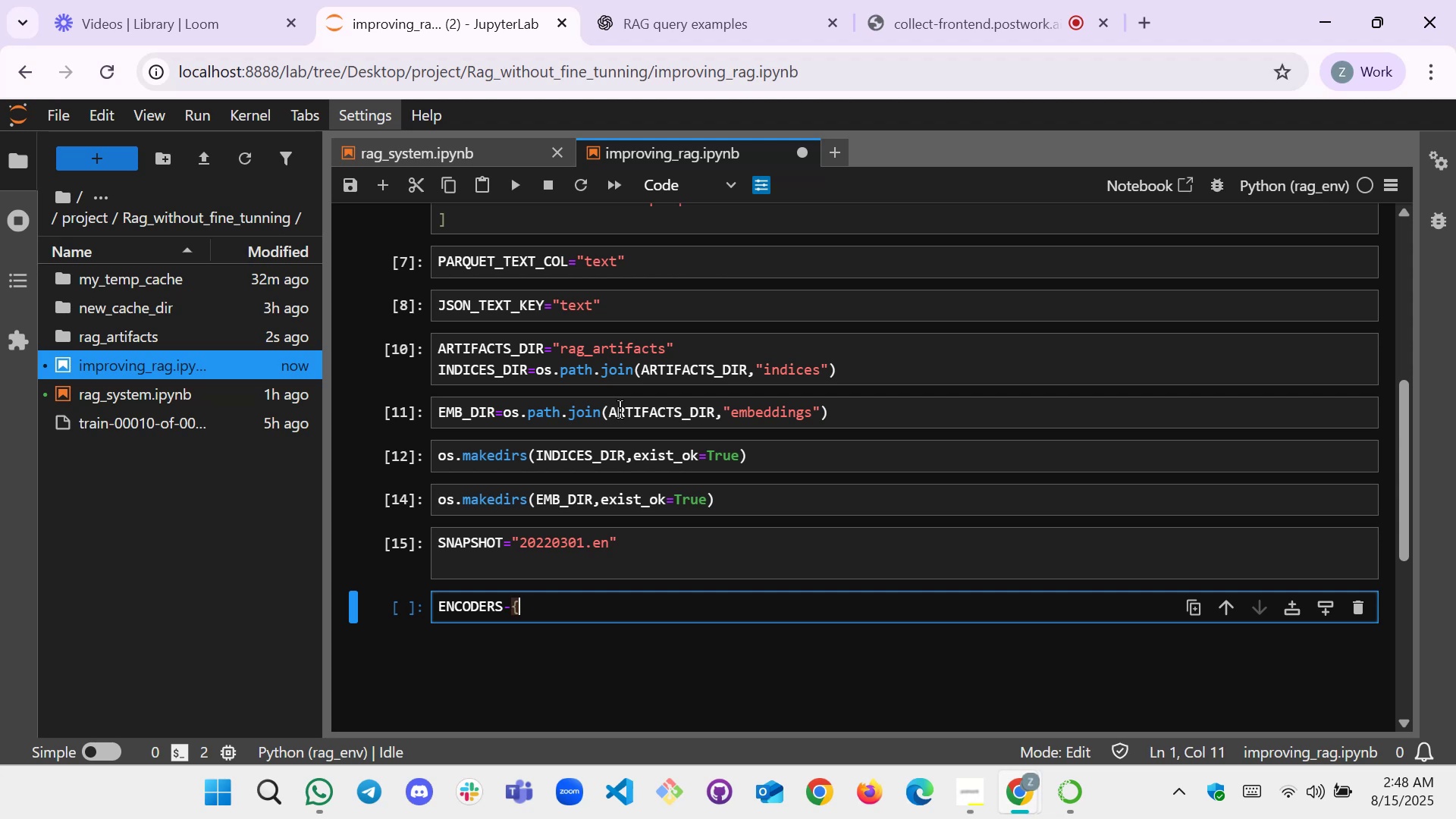 
key(Shift+BracketRight)
 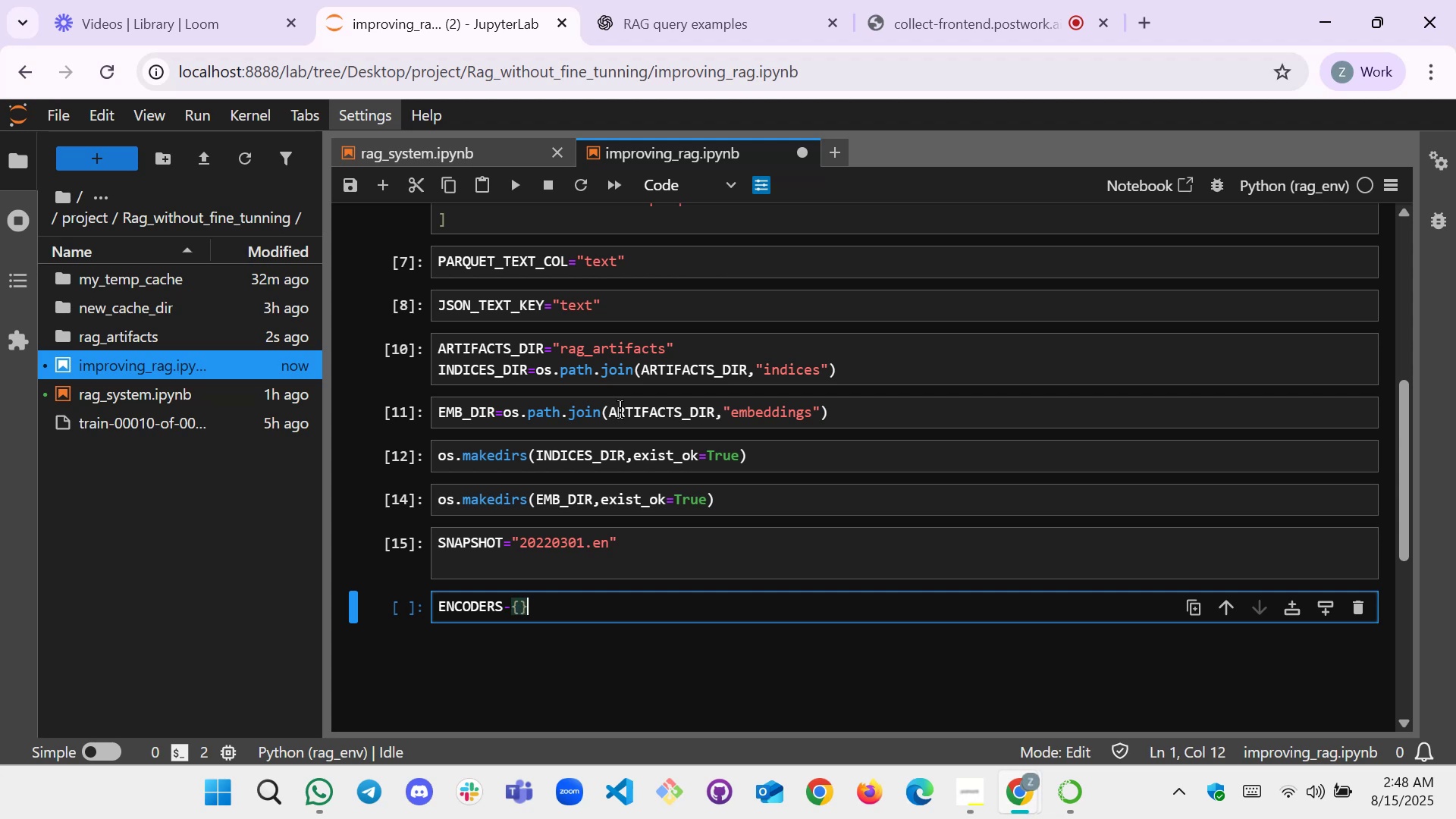 
key(ArrowLeft)
 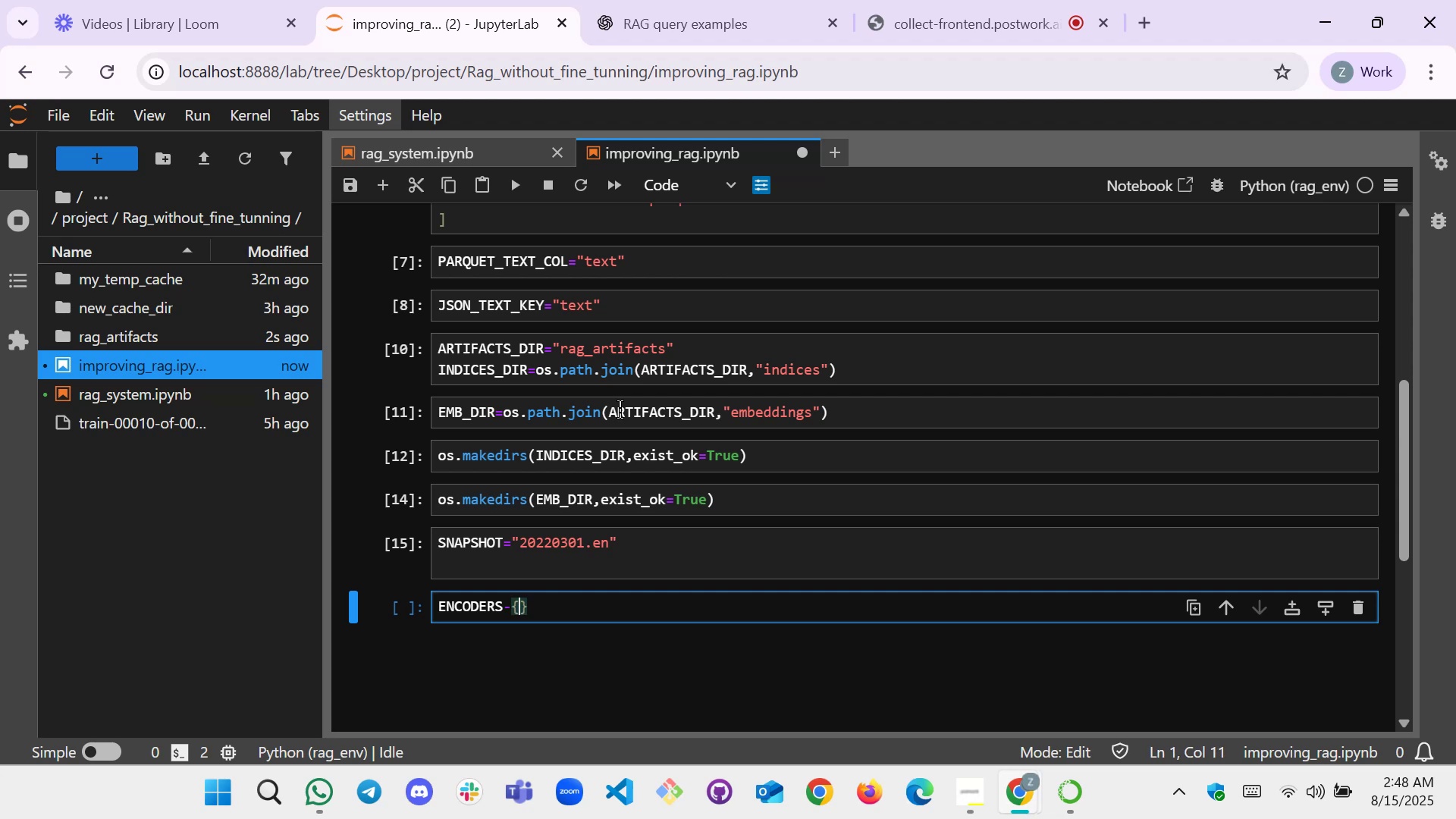 
key(ArrowLeft)
 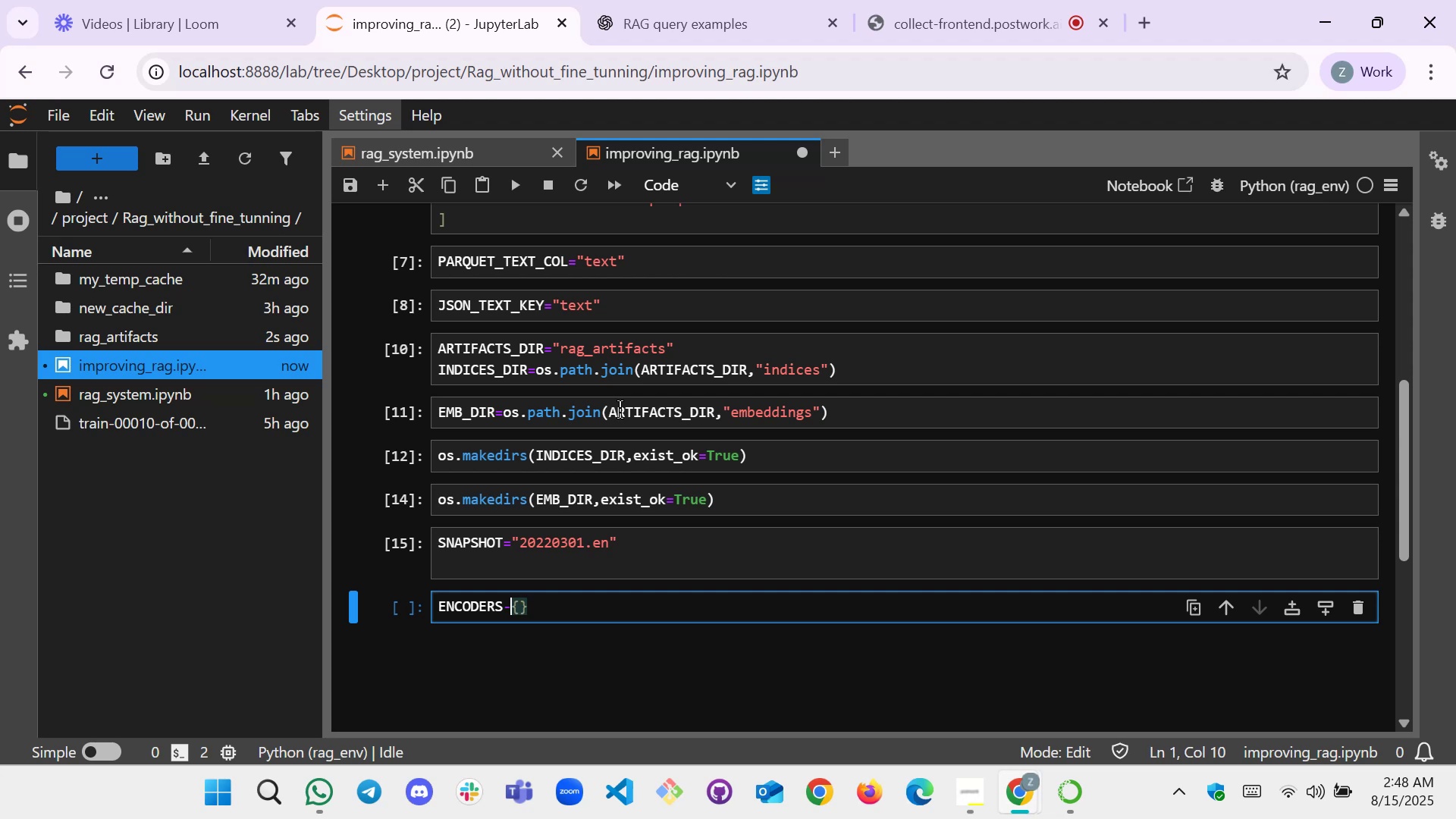 
key(ArrowLeft)
 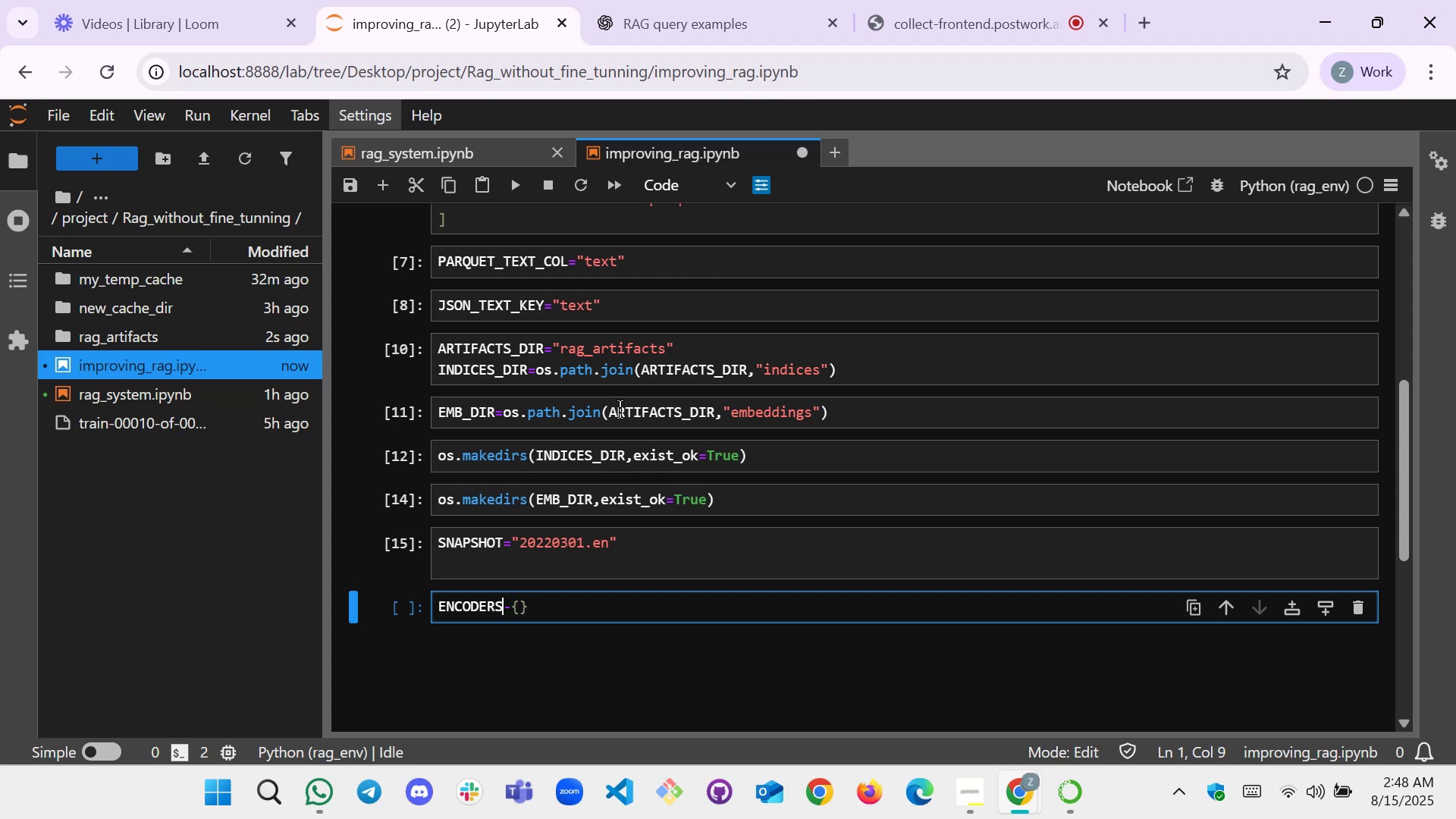 
key(ArrowRight)
 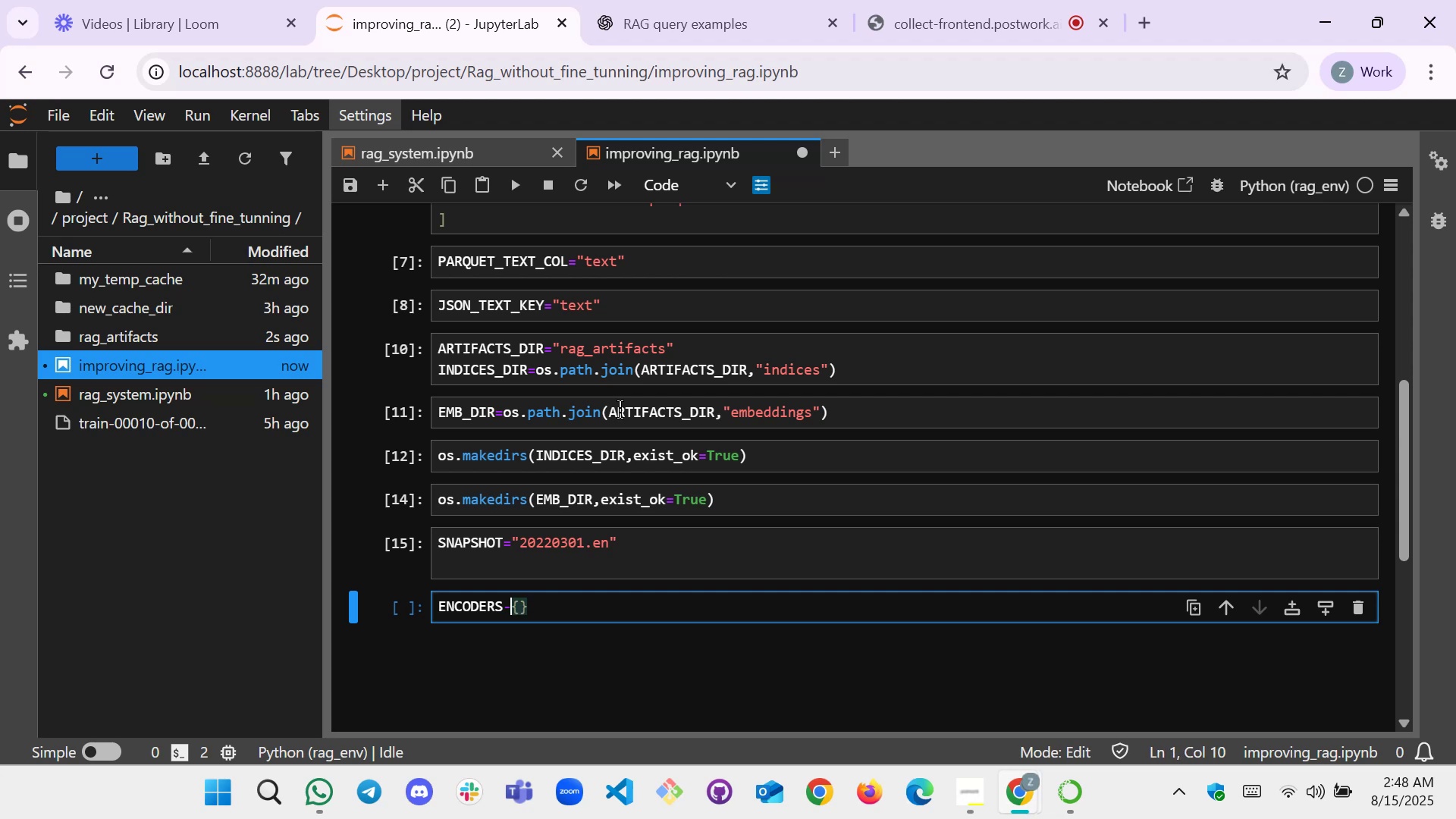 
key(Backspace)
 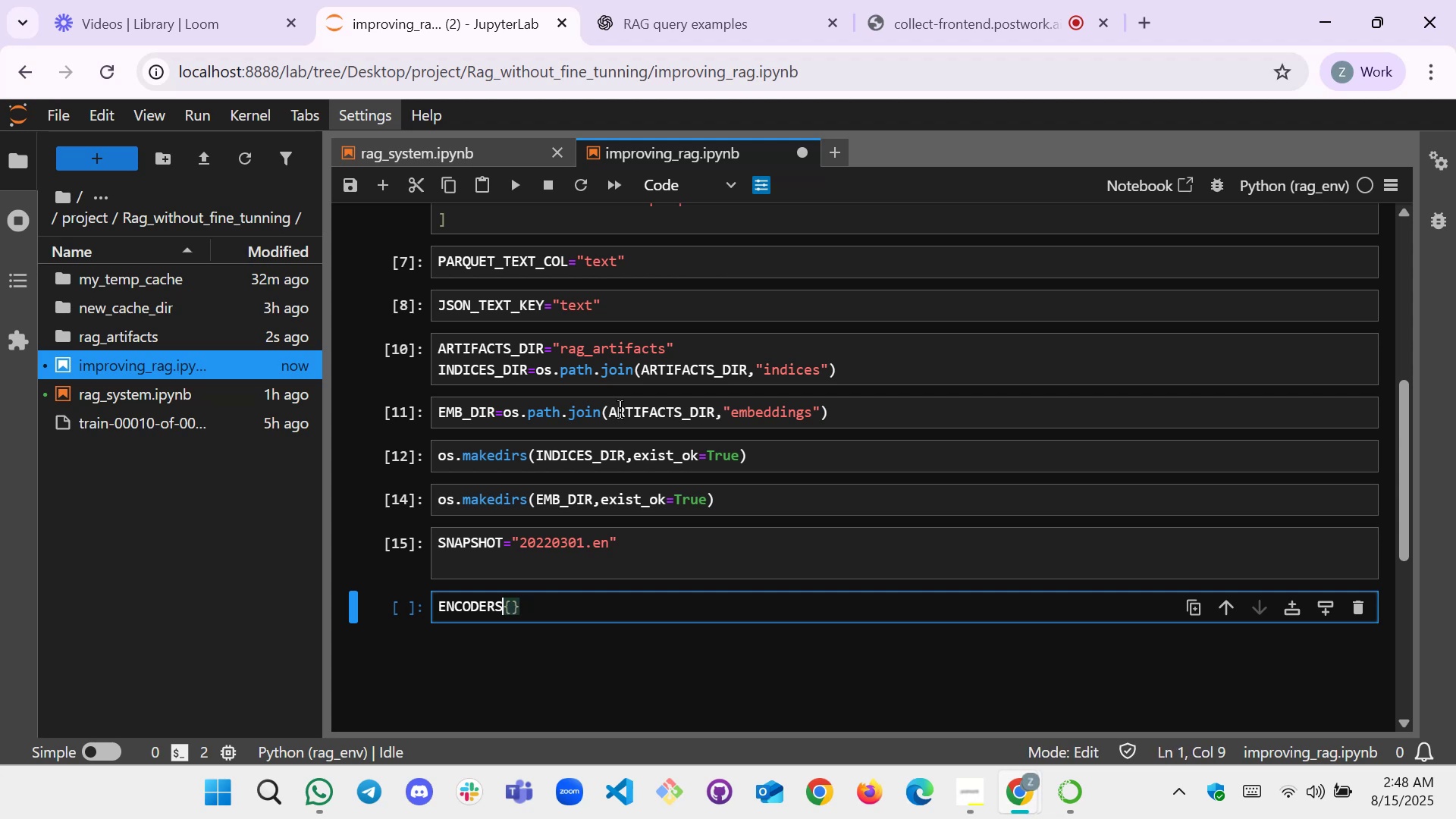 
key(Equal)
 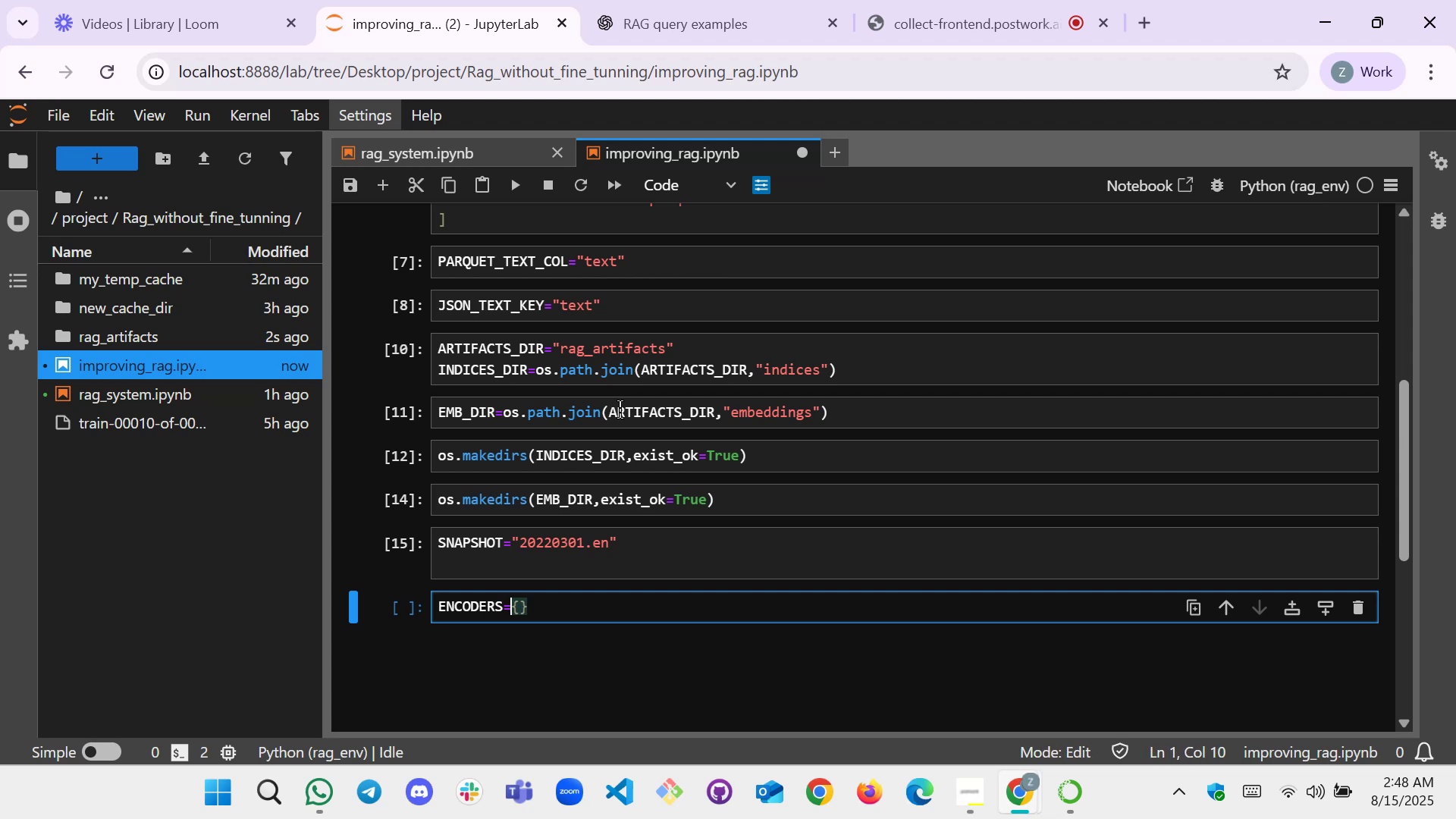 
key(ArrowRight)
 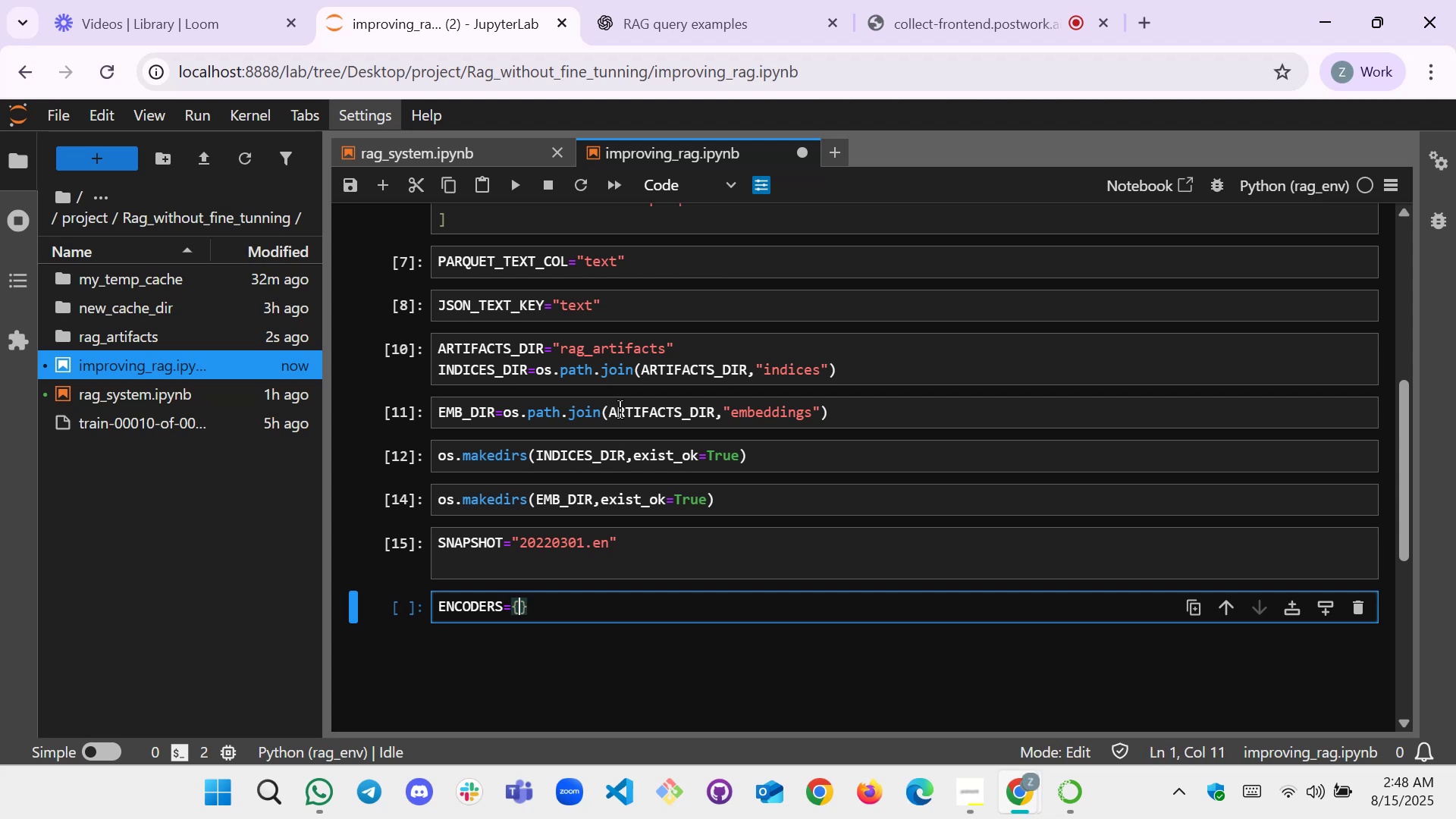 
key(Enter)
 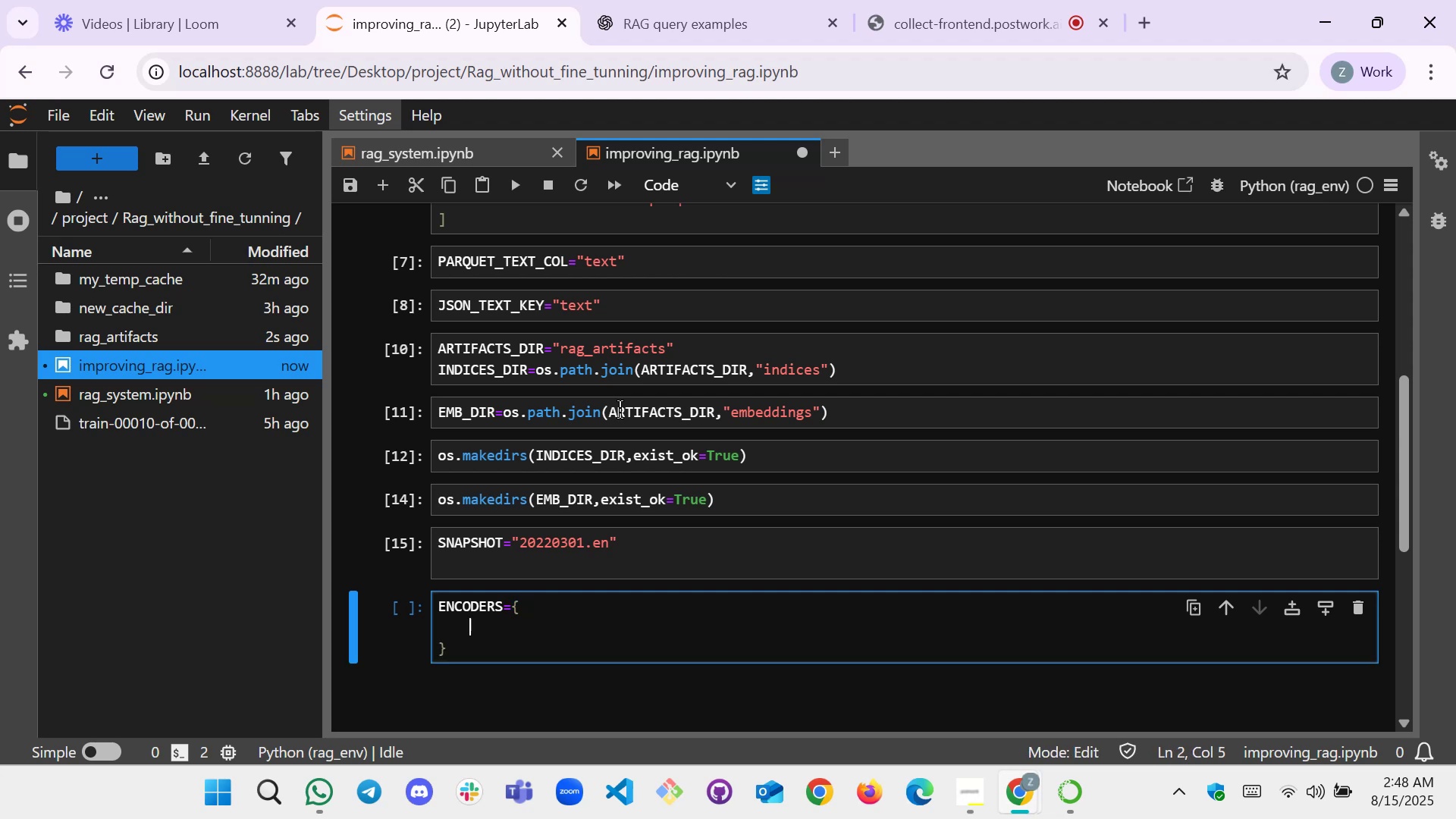 
key(Shift+Quote)
 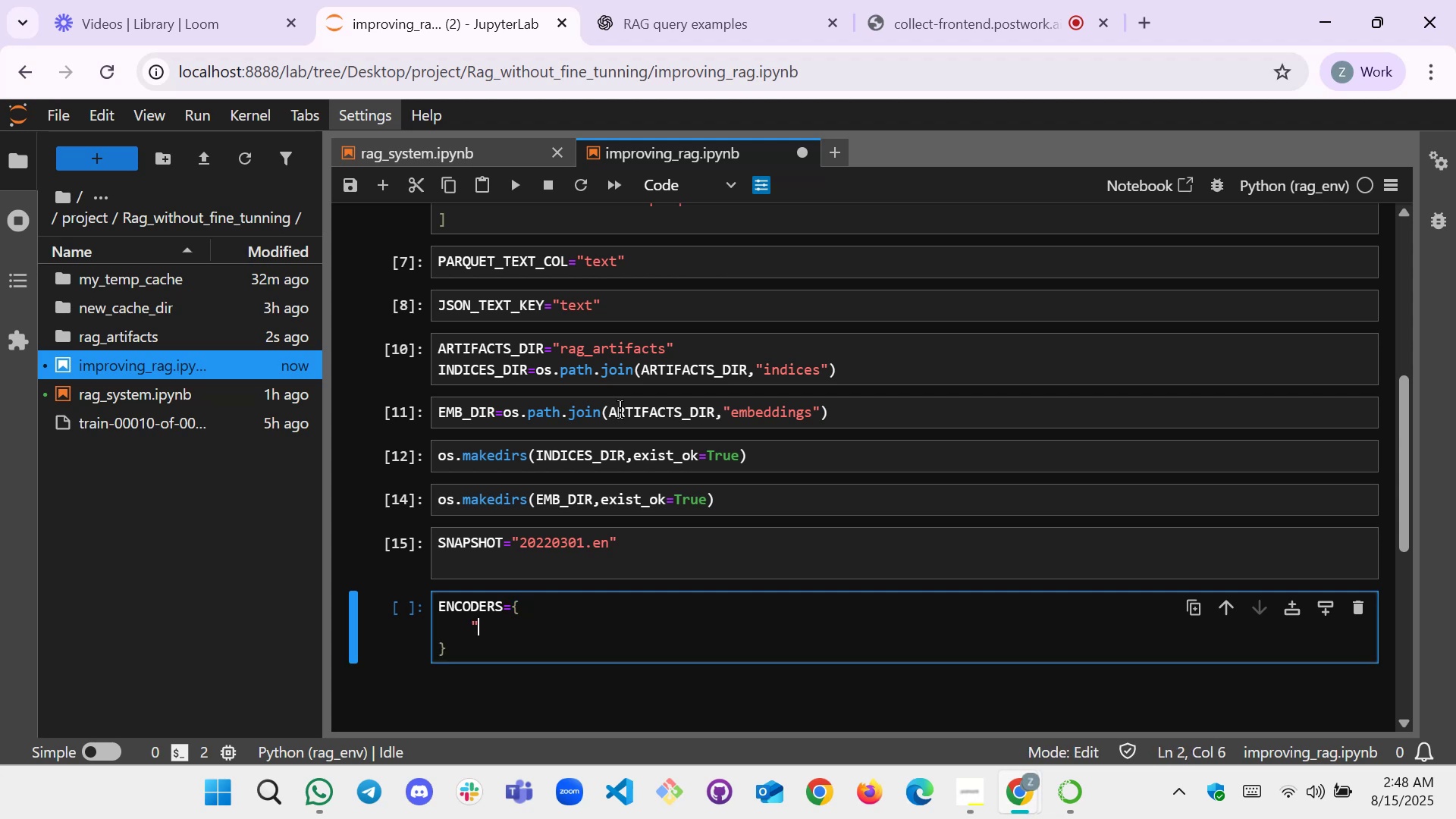 
key(Shift+Quote)
 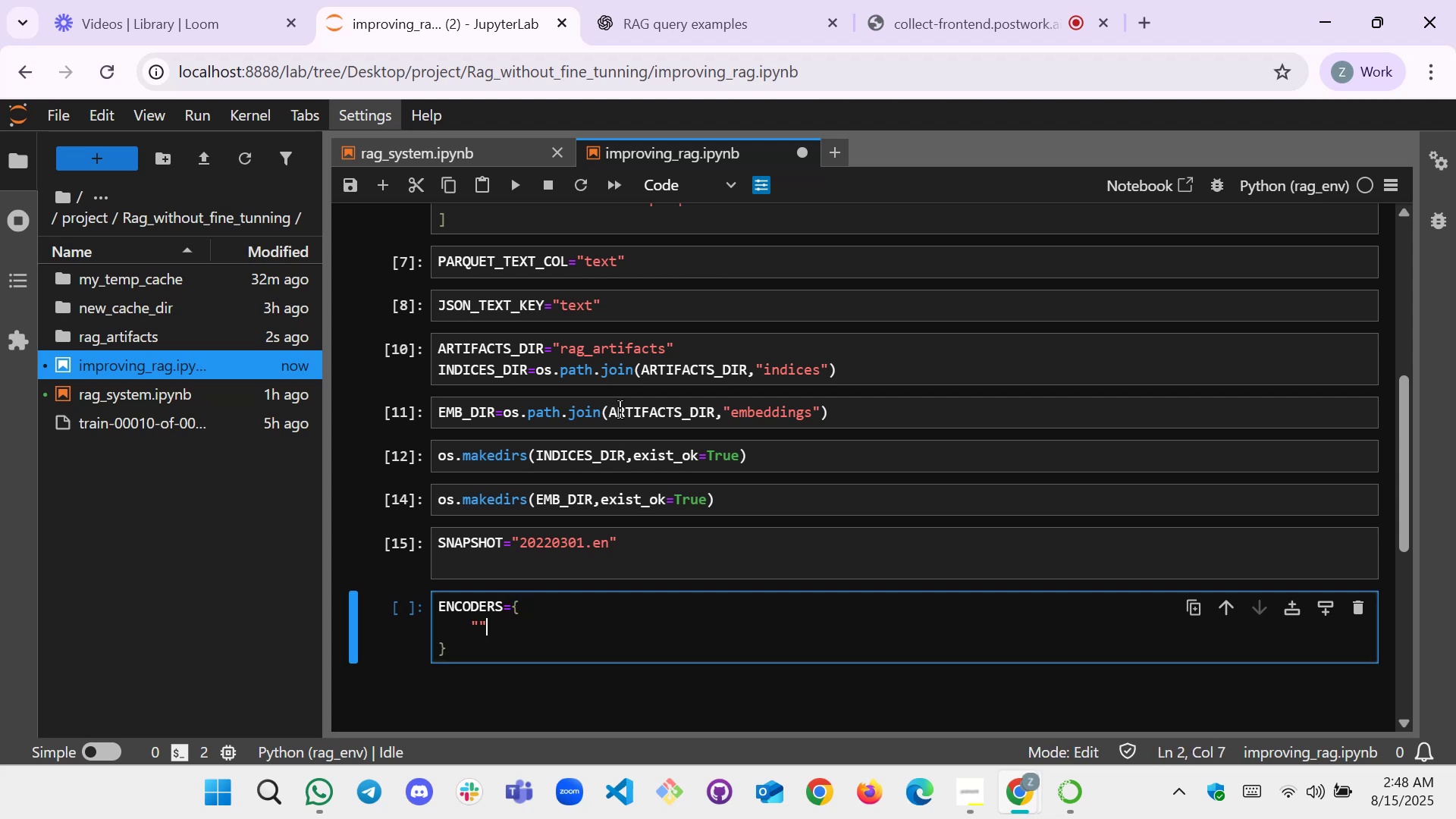 
key(ArrowLeft)
 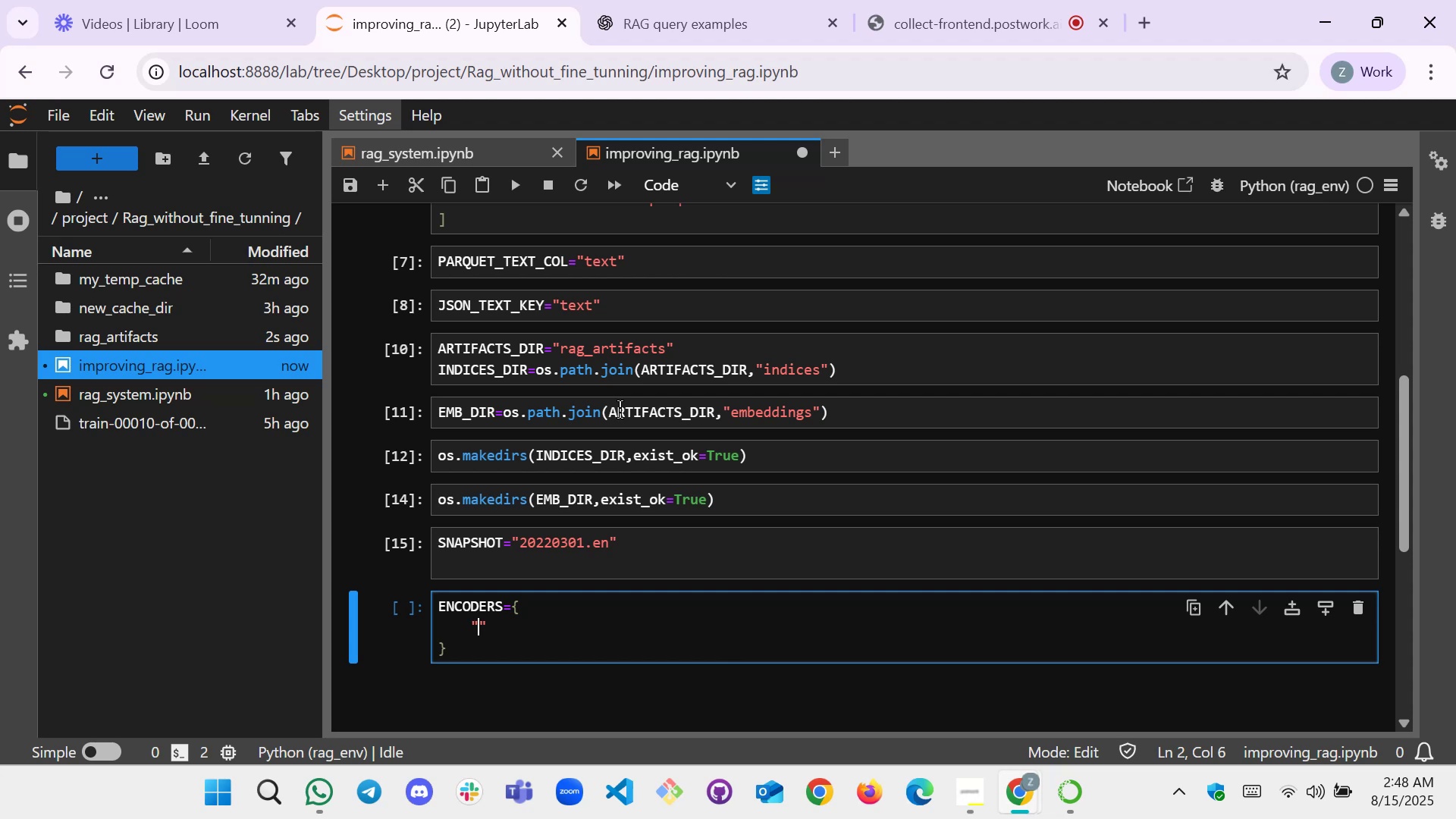 
type(MINI)
key(Backspace)
key(Backspace)
key(Backspace)
key(Backspace)
type(miniLM)
 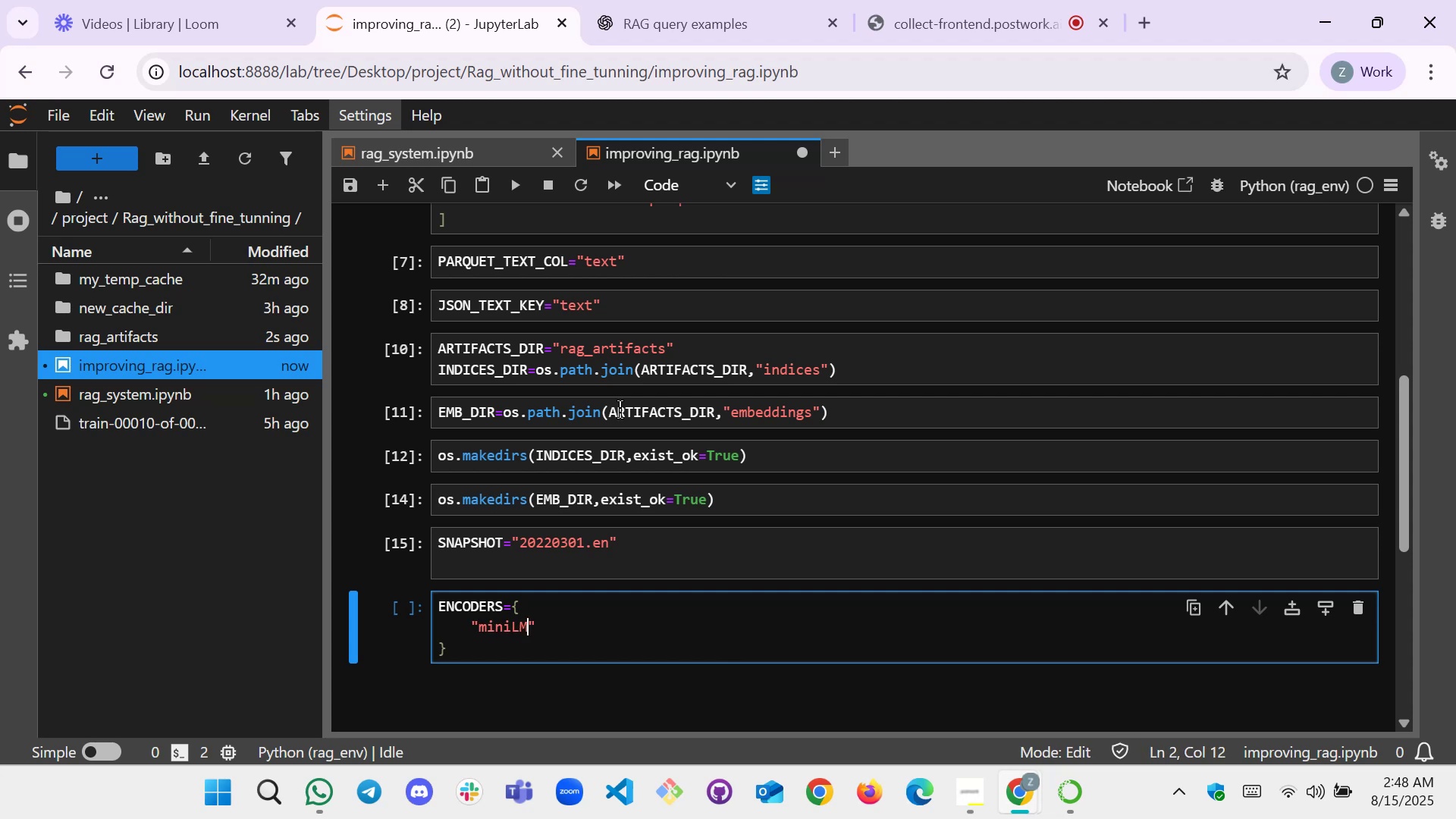 
key(ArrowRight)
 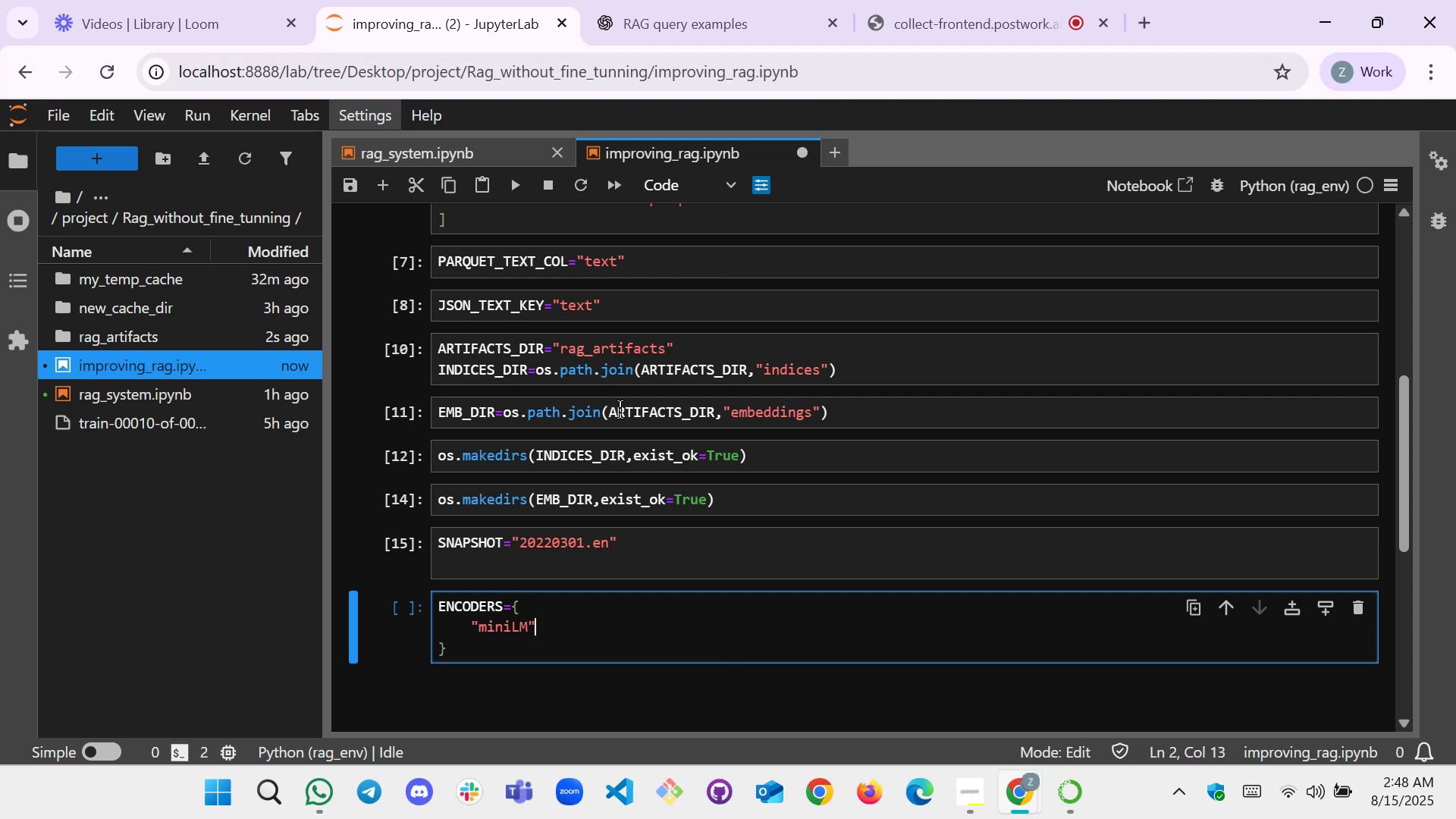 
key(Shift+Semicolon)
 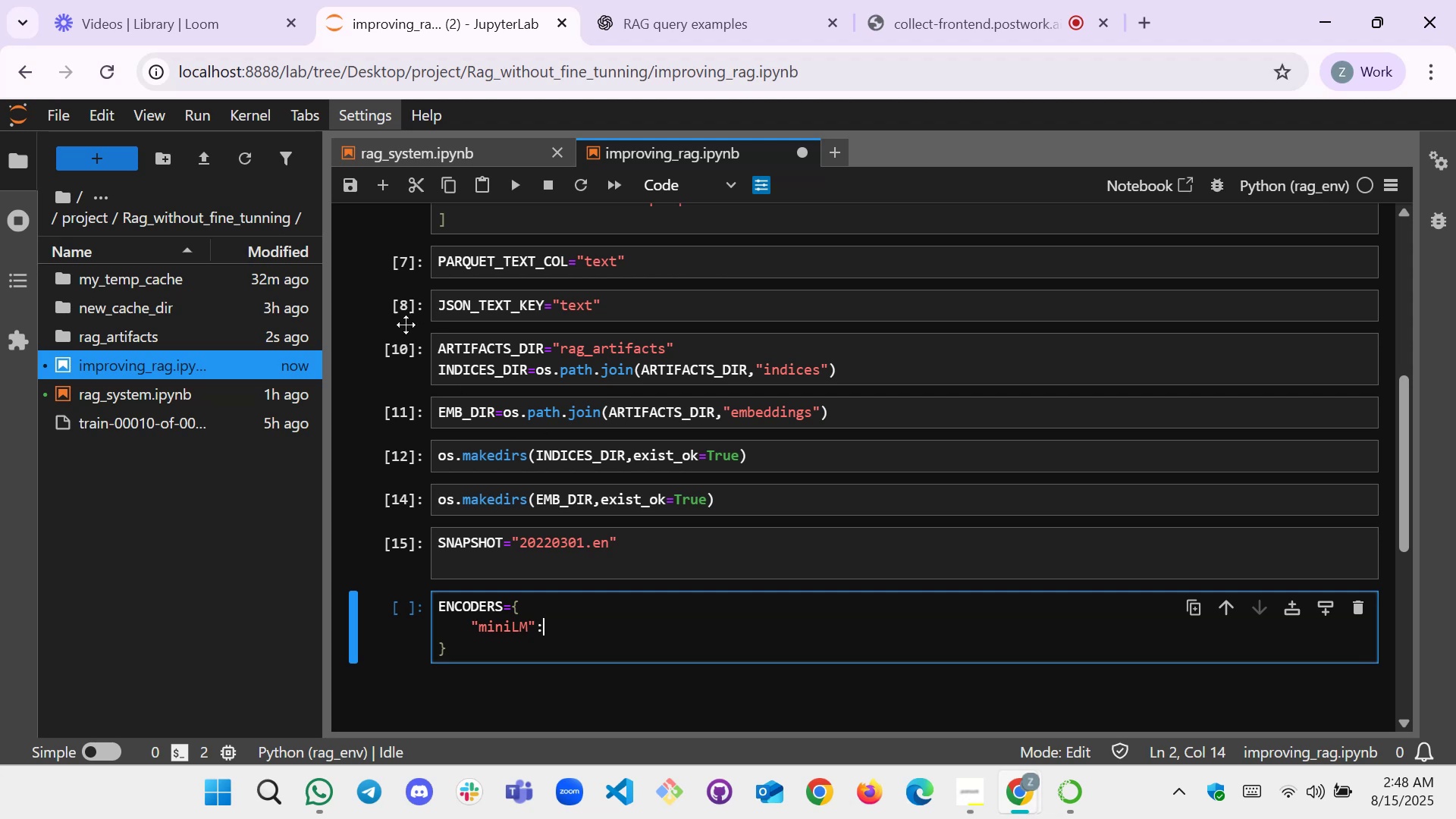 
wait(5.04)
 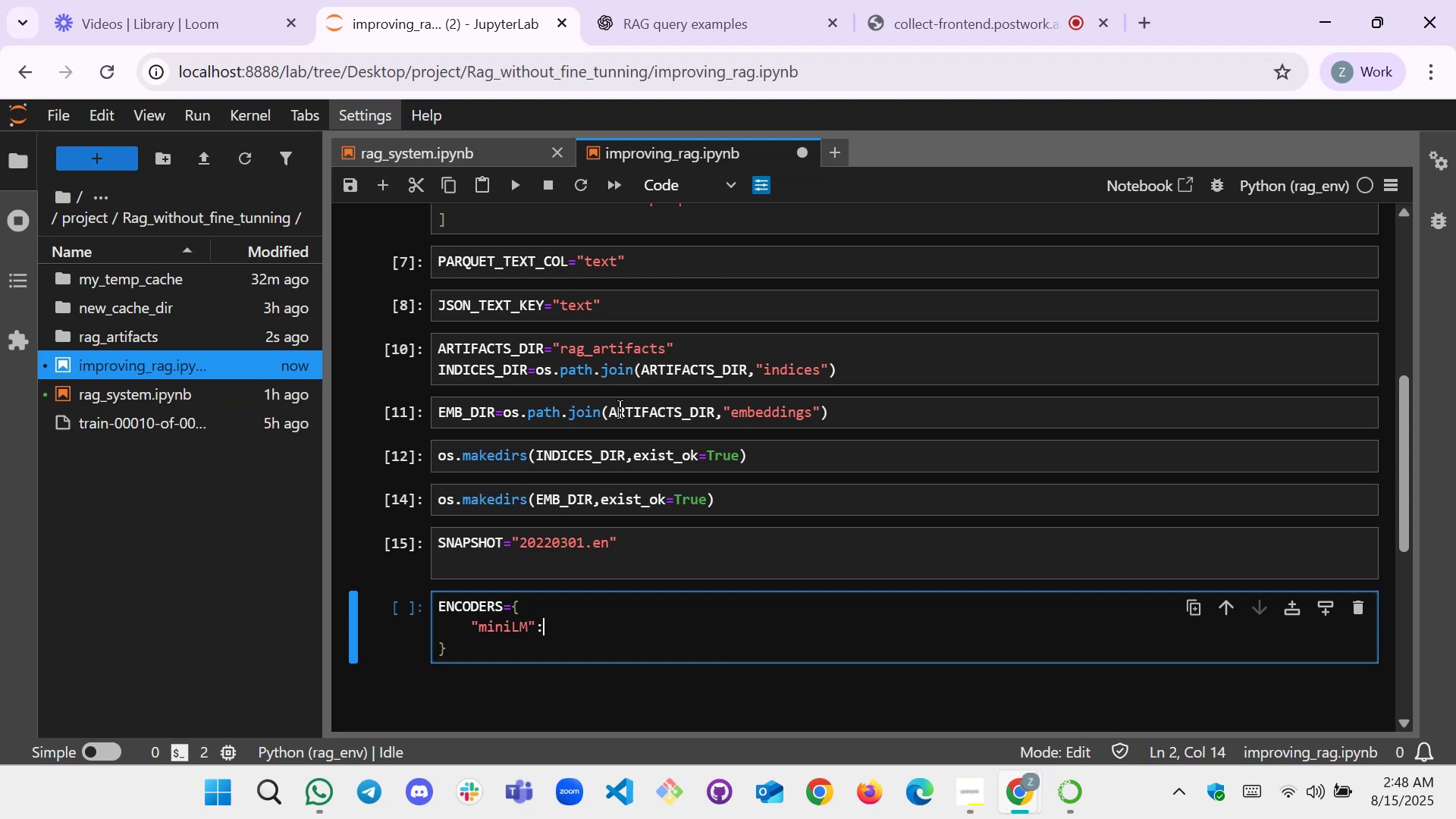 
left_click([413, 156])
 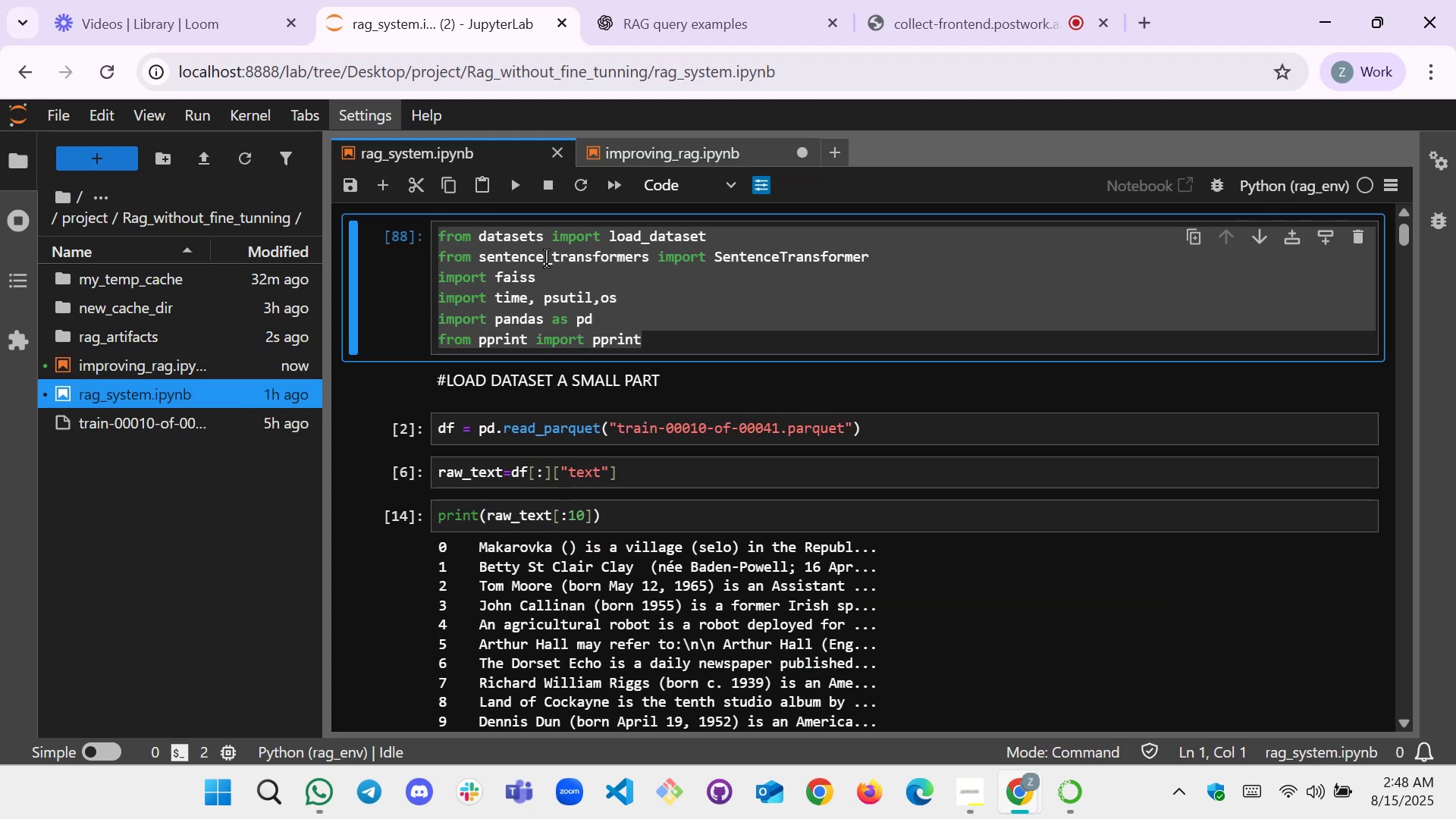 
scroll: coordinate [547, 410], scroll_direction: down, amount: 20.0
 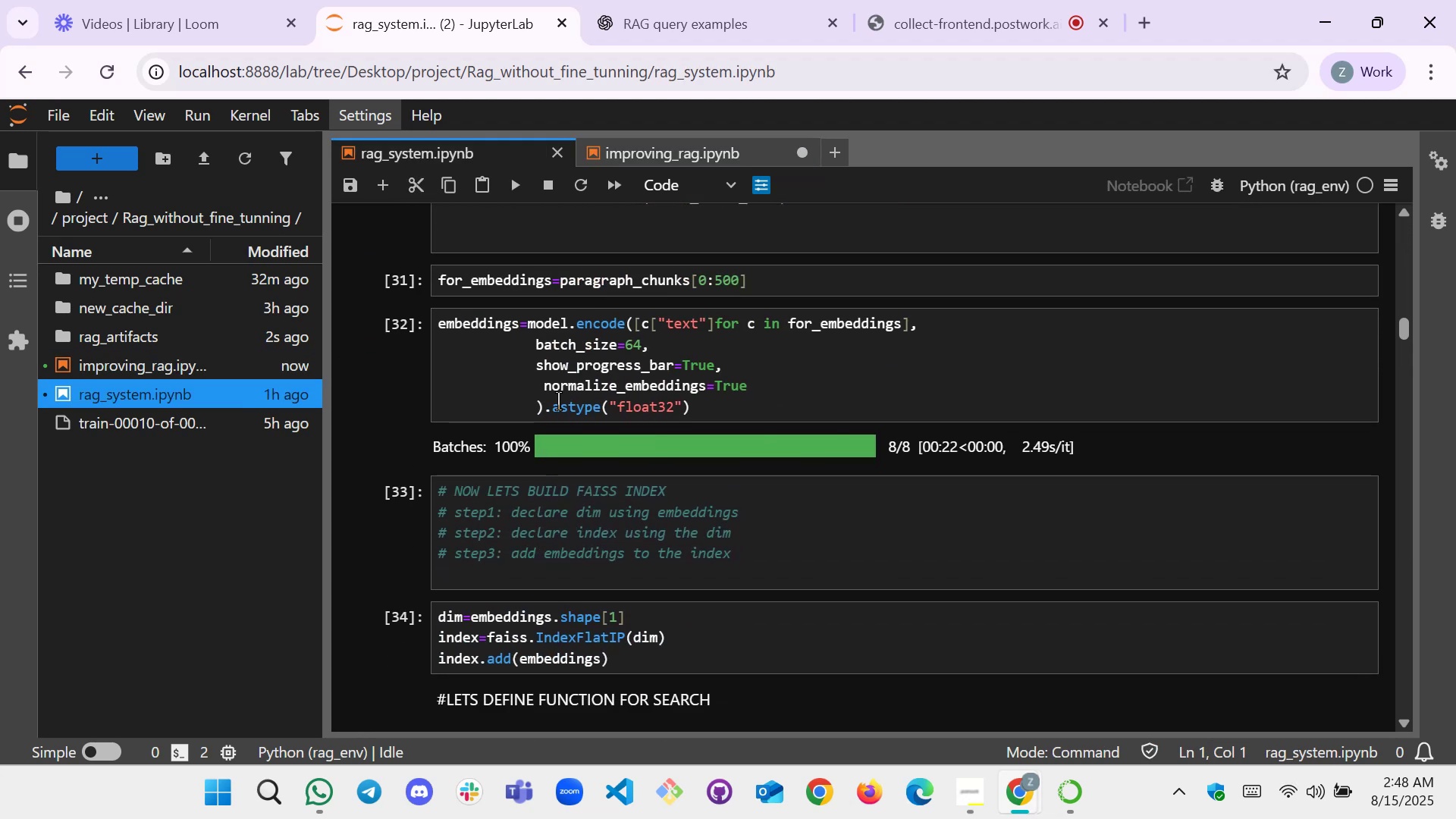 
scroll: coordinate [635, 363], scroll_direction: up, amount: 2.0
 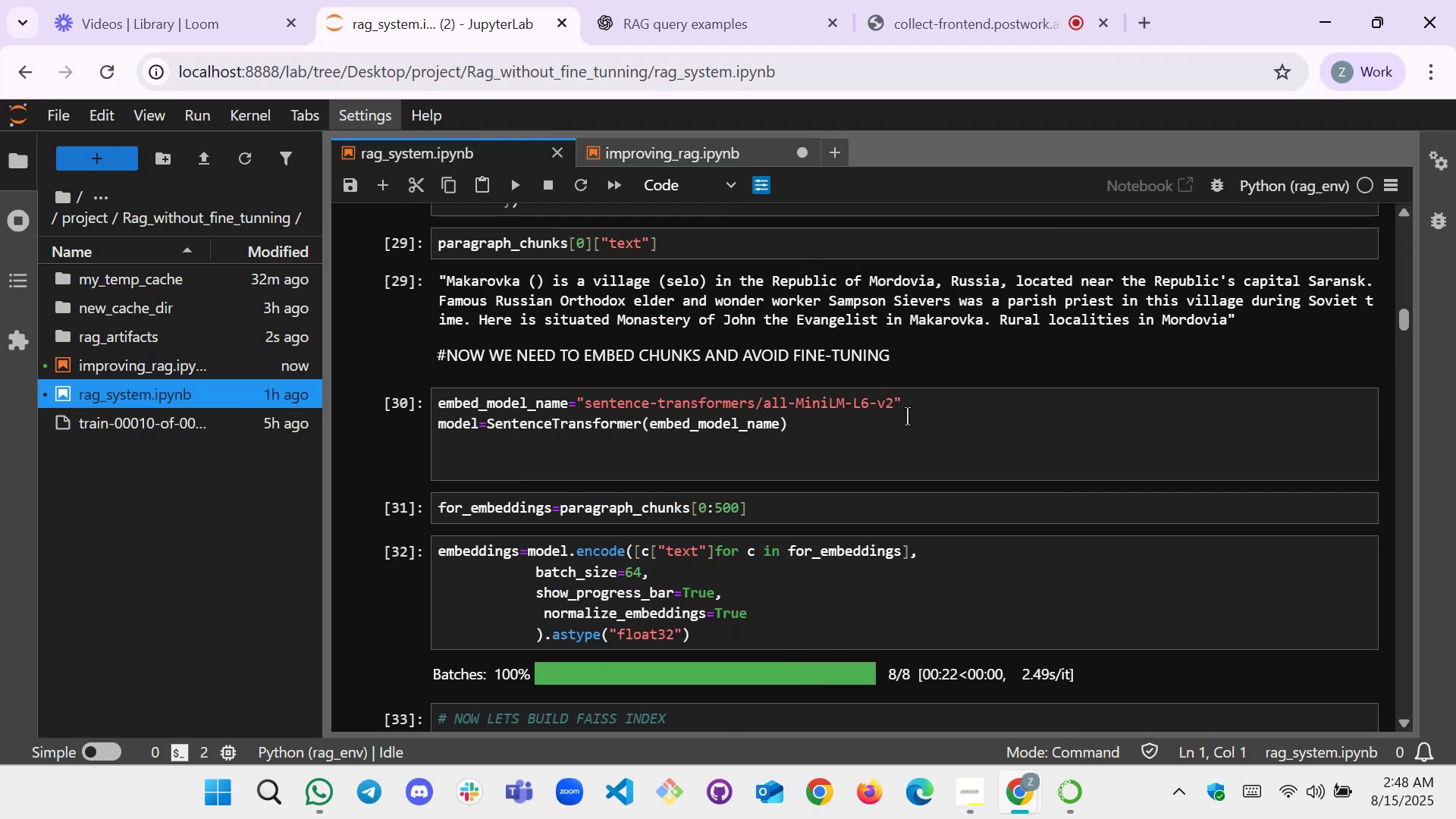 
left_click_drag(start_coordinate=[896, 412], to_coordinate=[585, 408])
 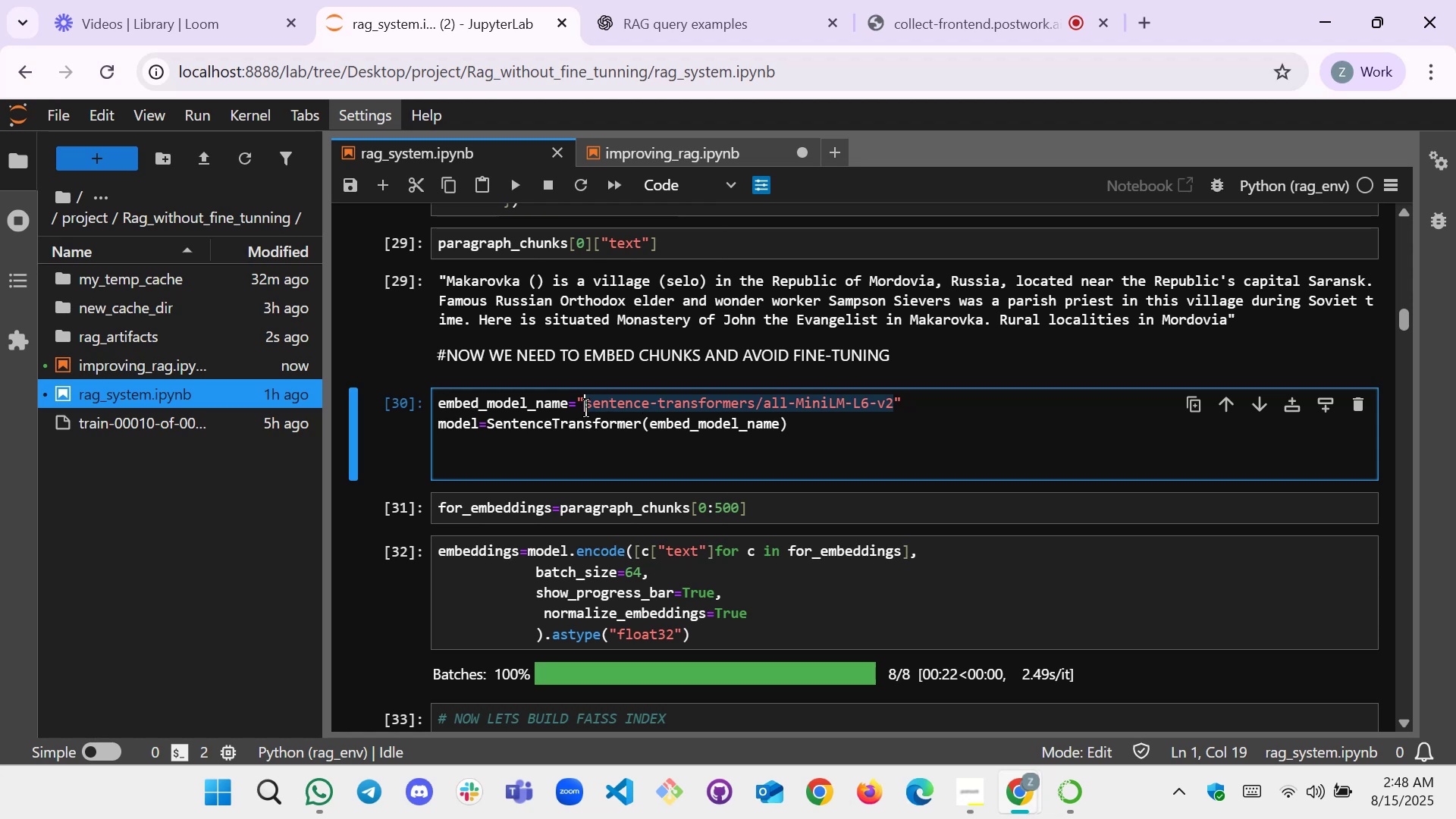 
key(Control+C)
 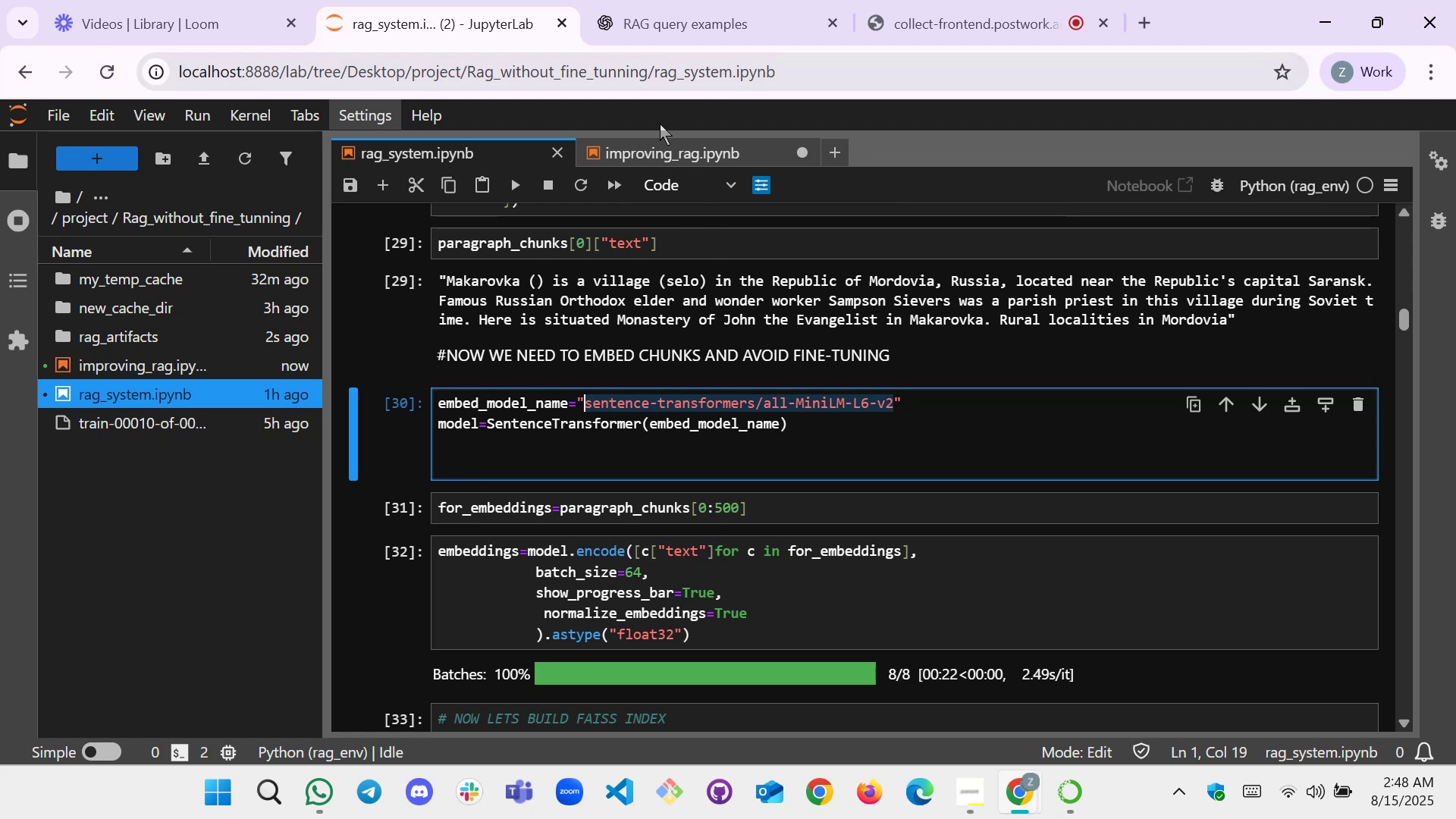 
left_click([669, 161])
 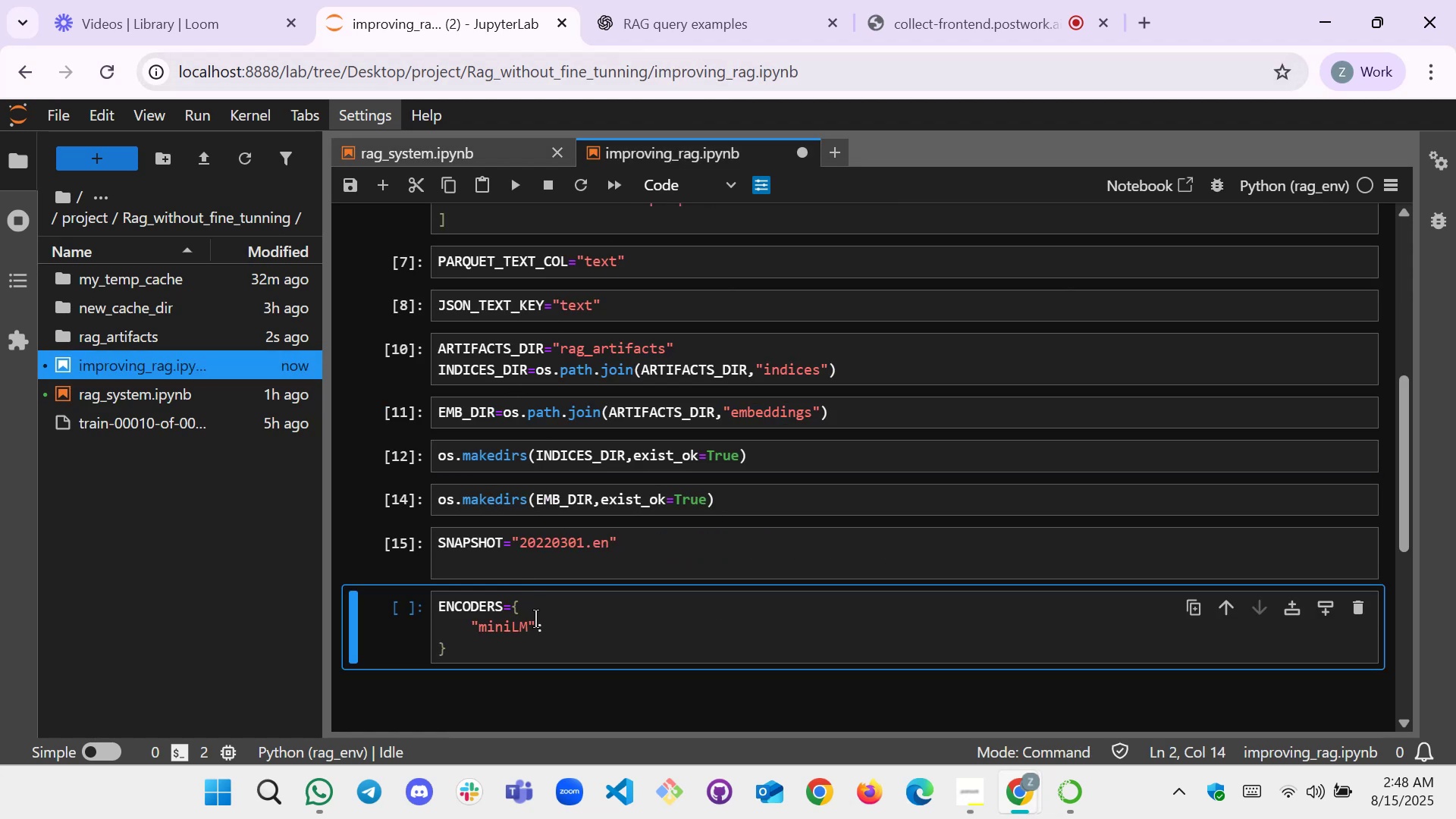 
left_click([557, 625])
 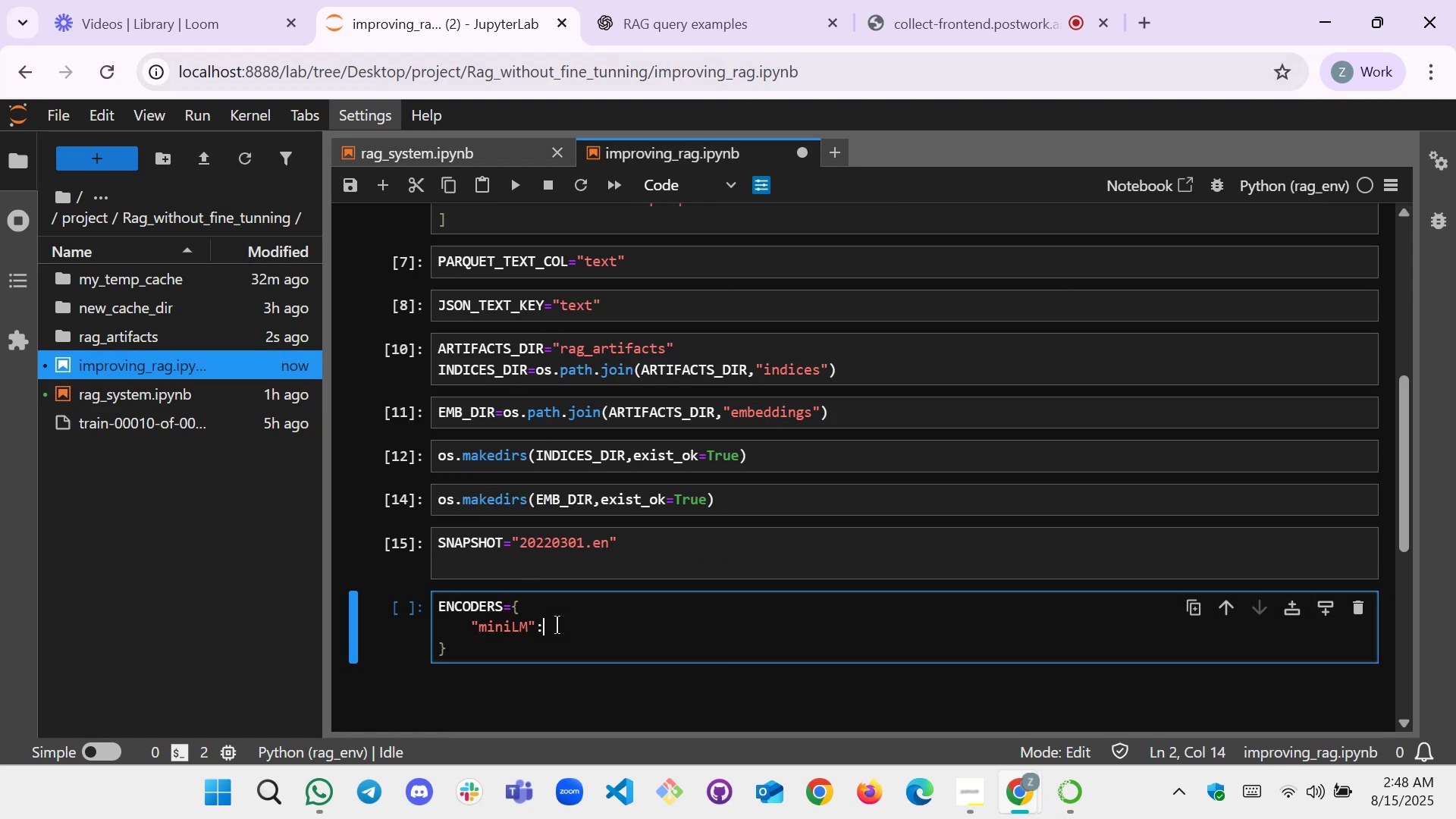 
key(Control+V)
 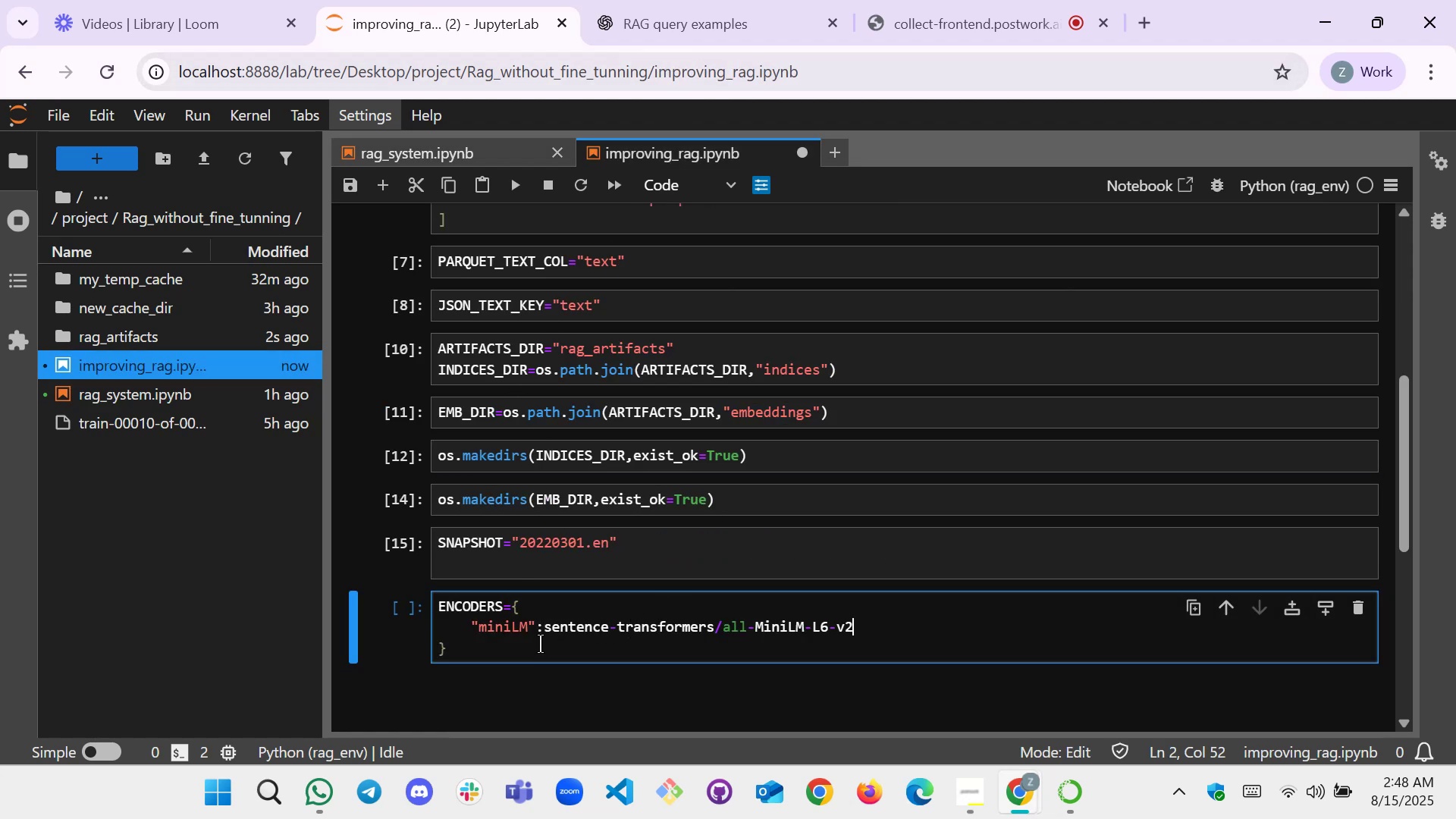 
key(Control+Z)
 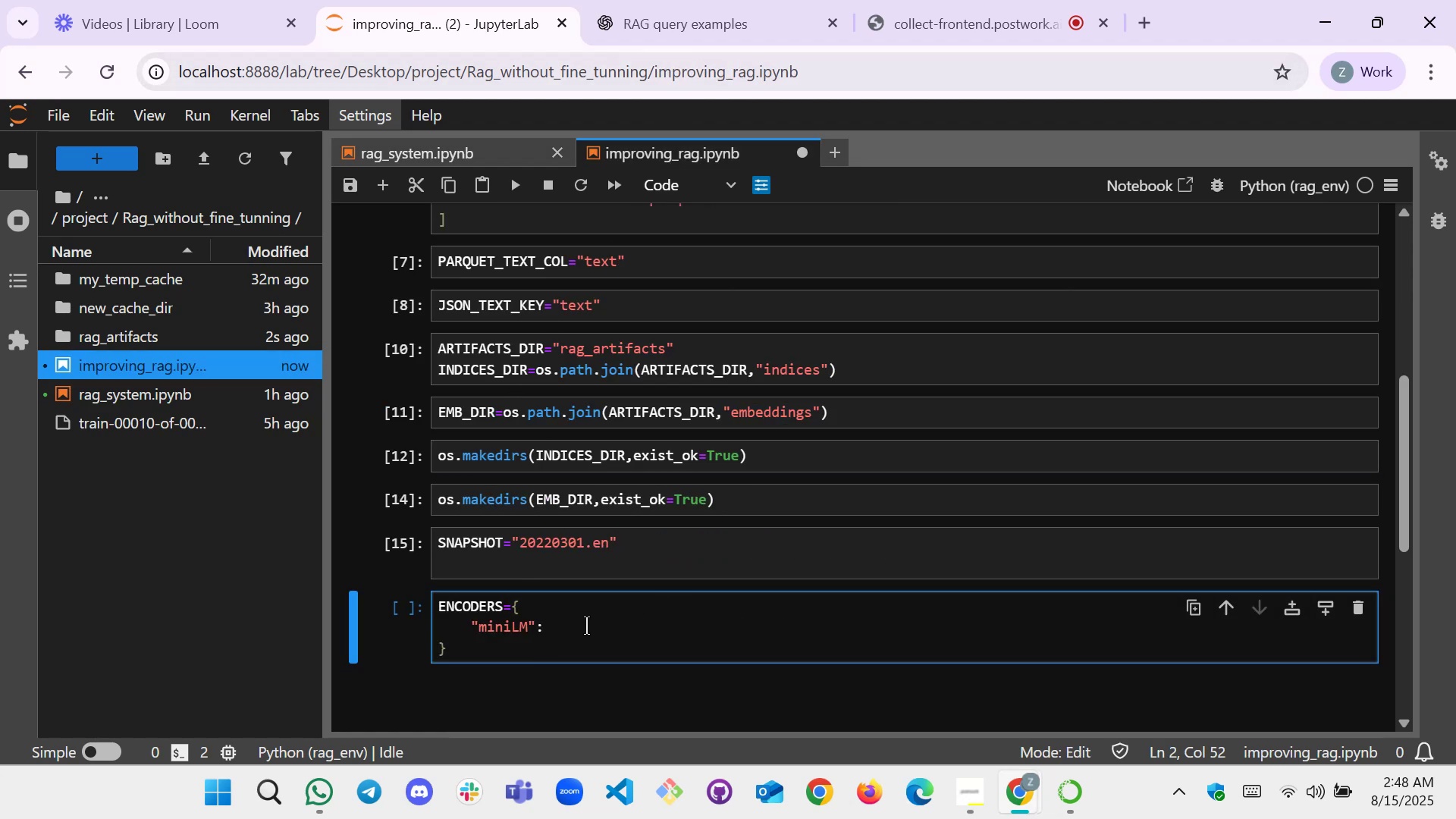 
key(Shift+Quote)
 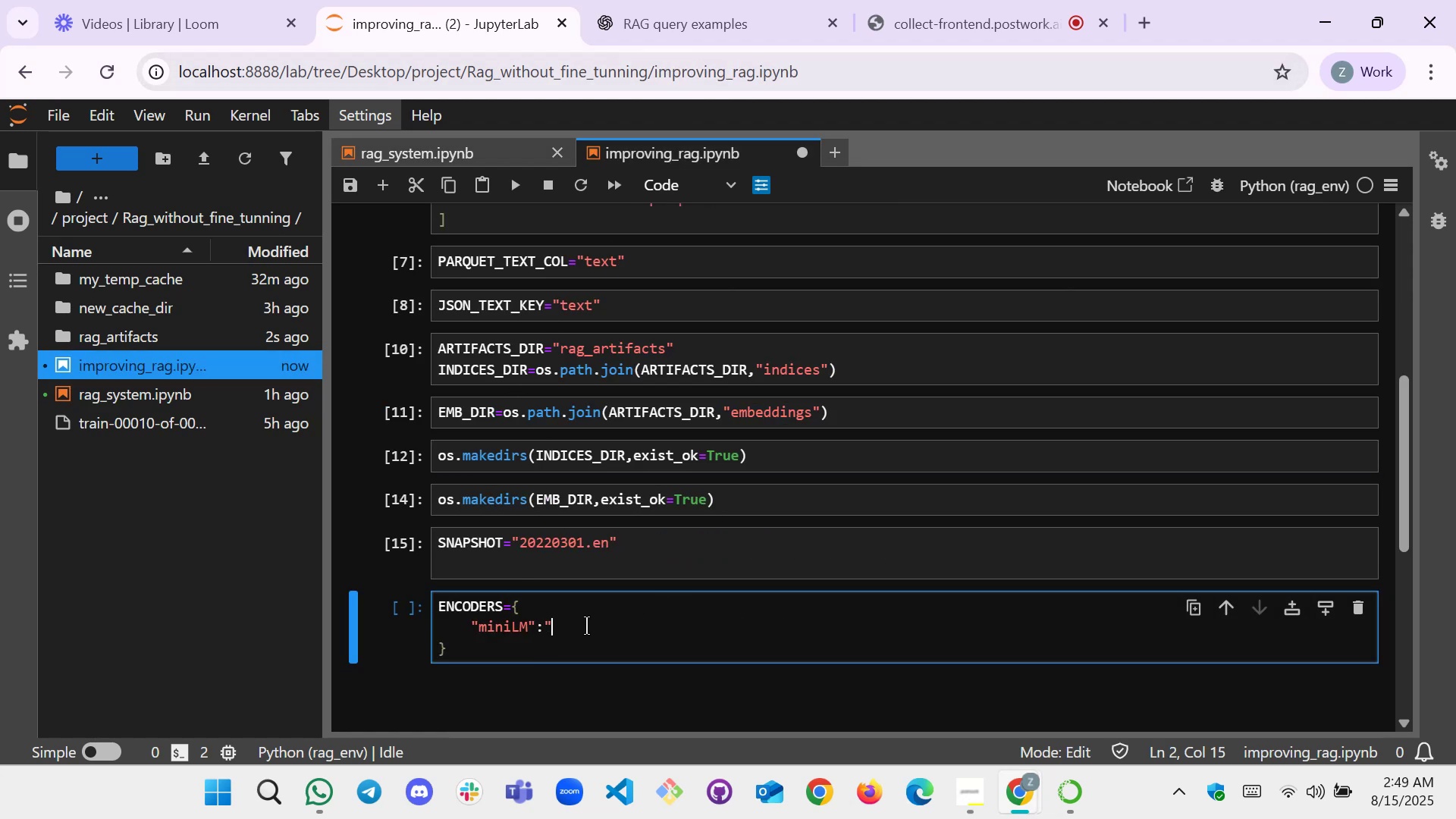 
key(Shift+Quote)
 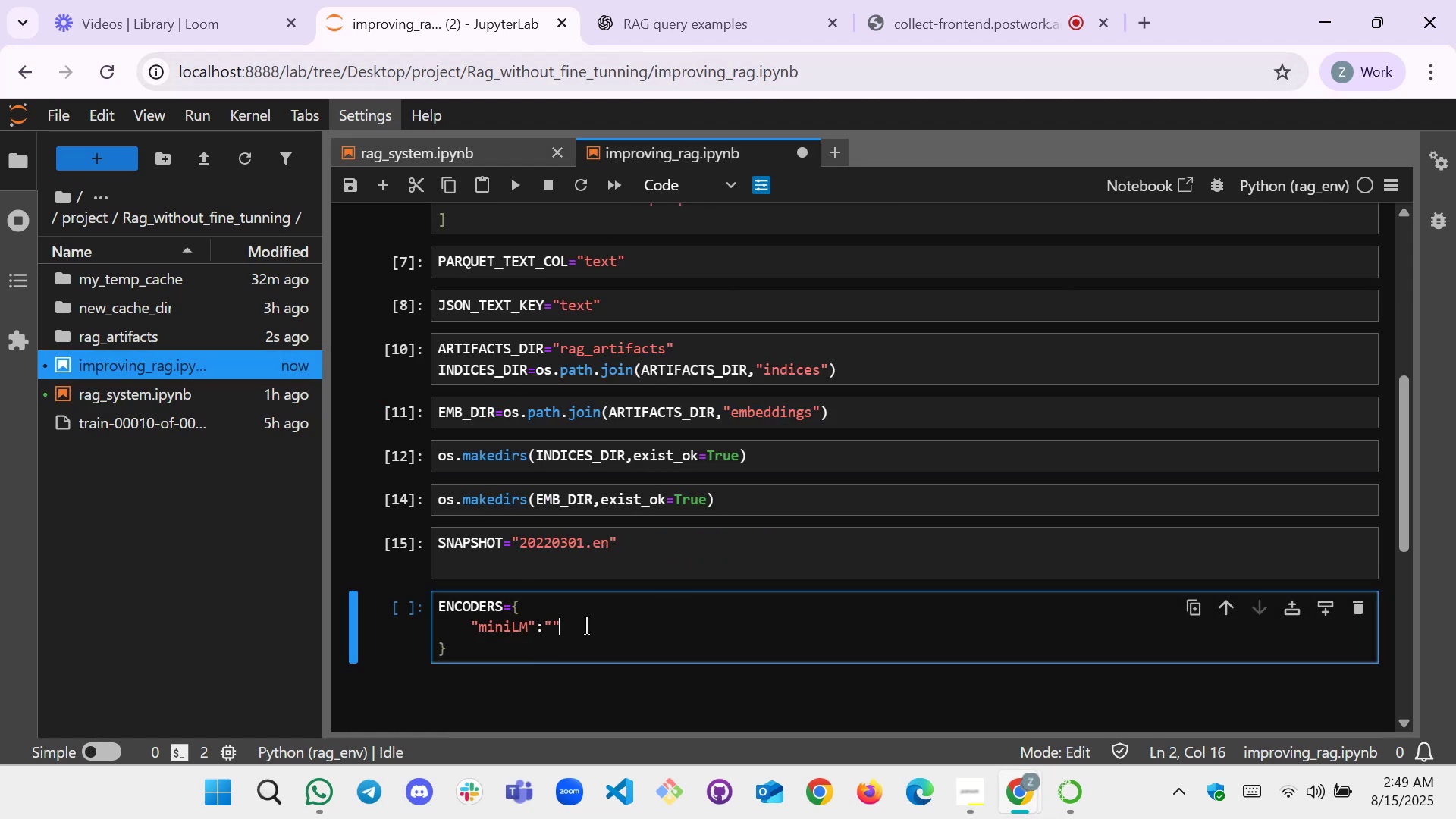 
key(ArrowLeft)
 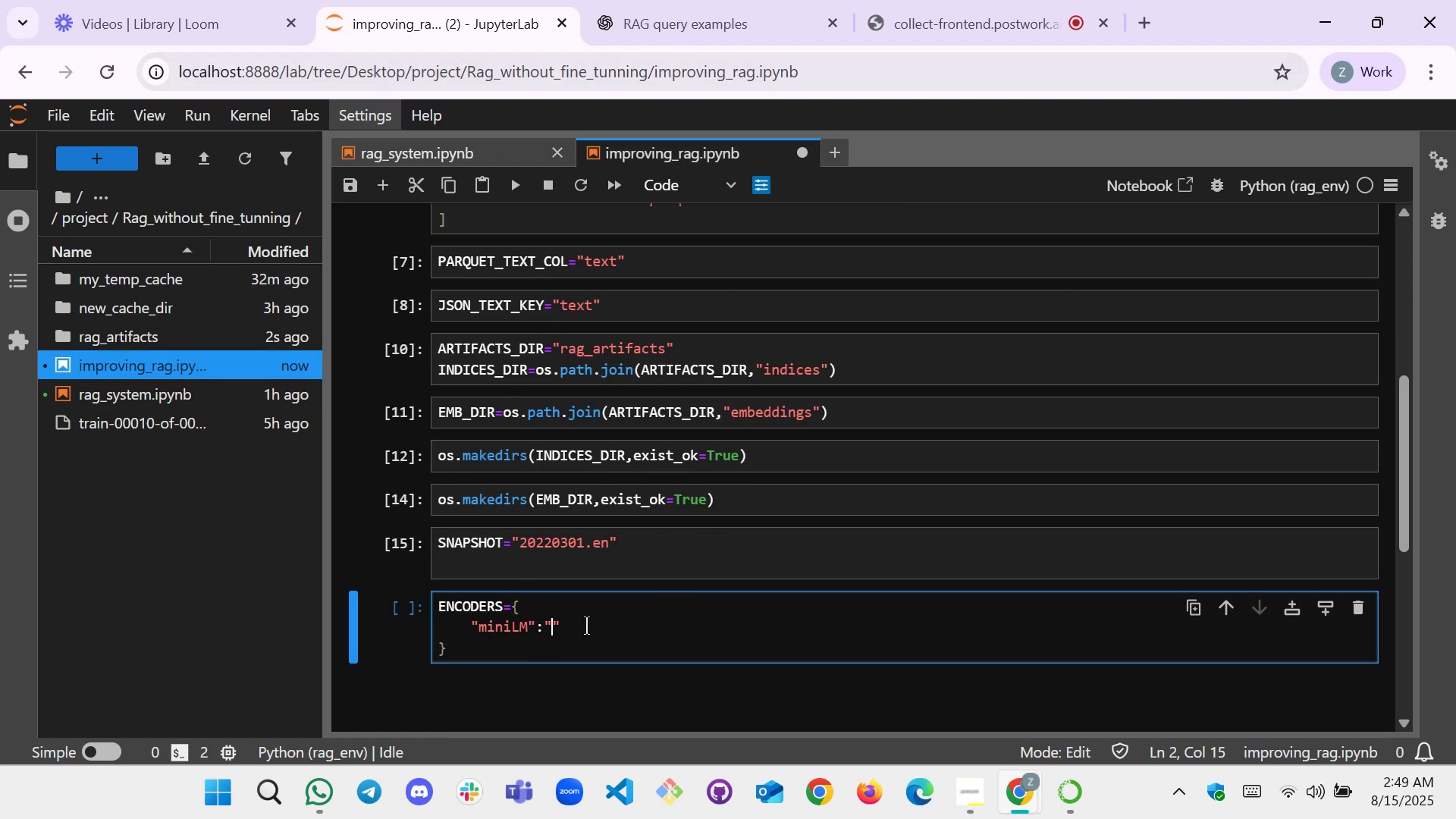 
key(Control+V)
 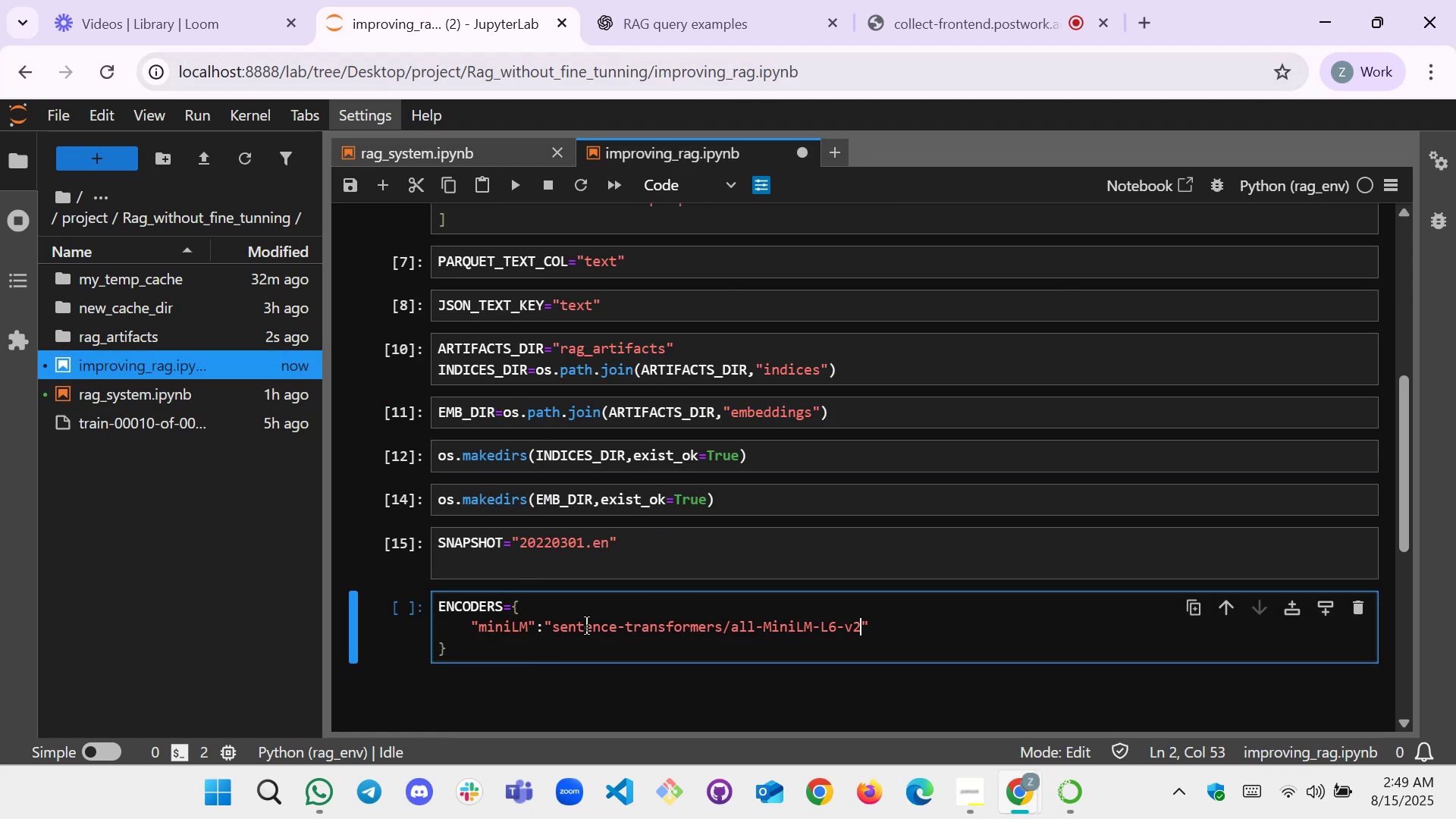 
key(ArrowRight)
 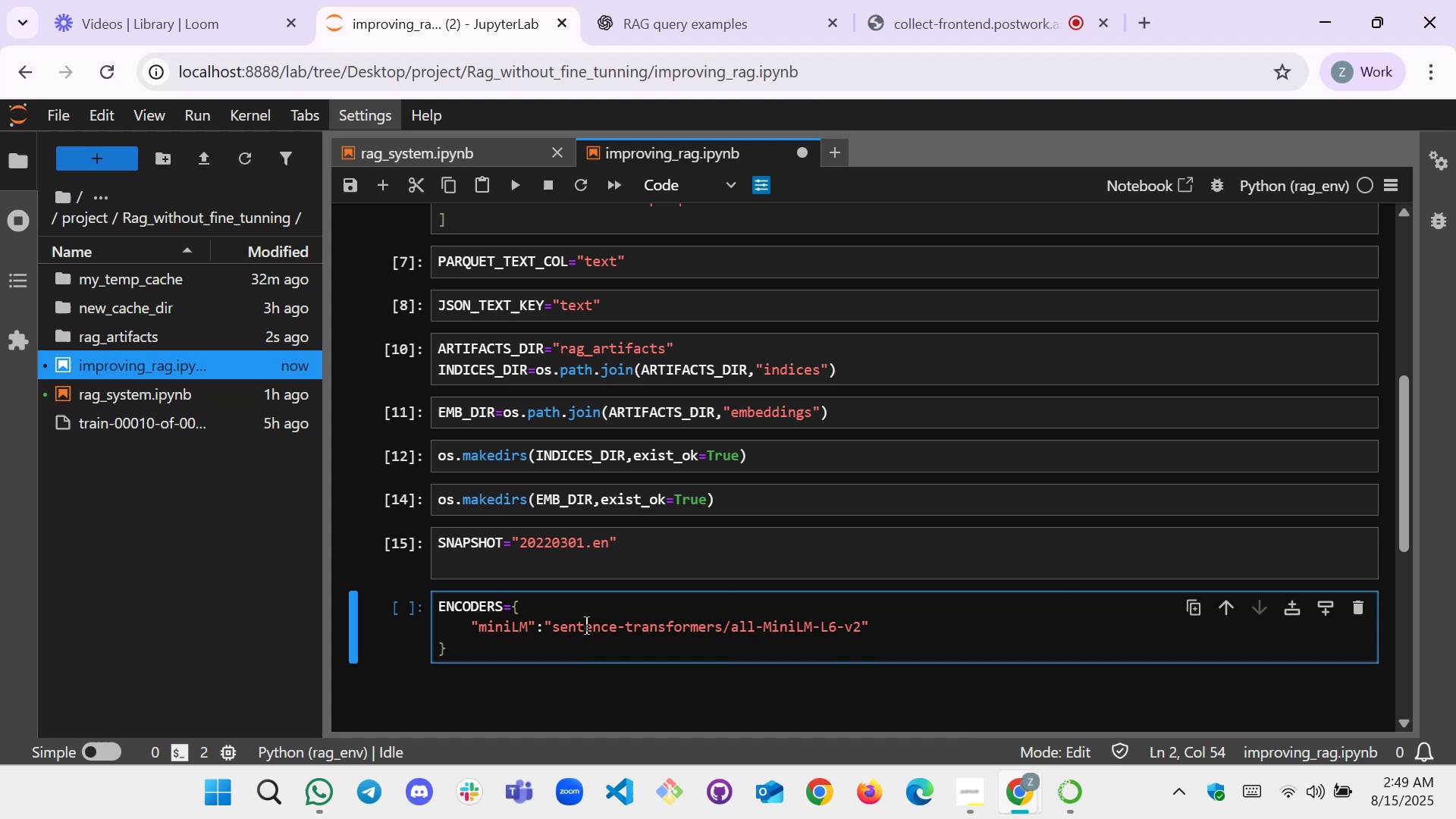 
key(Comma)
 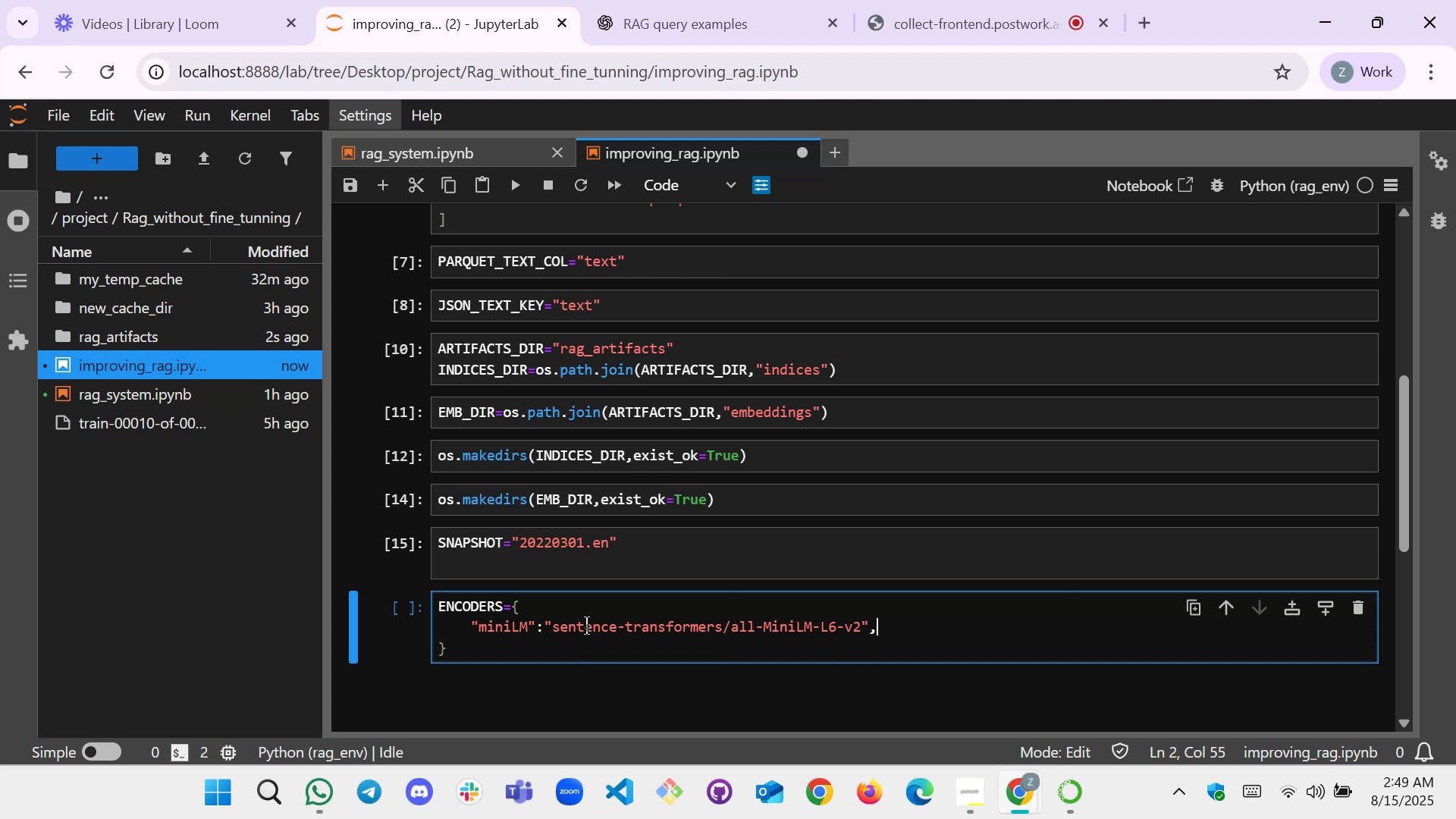 
key(Enter)
 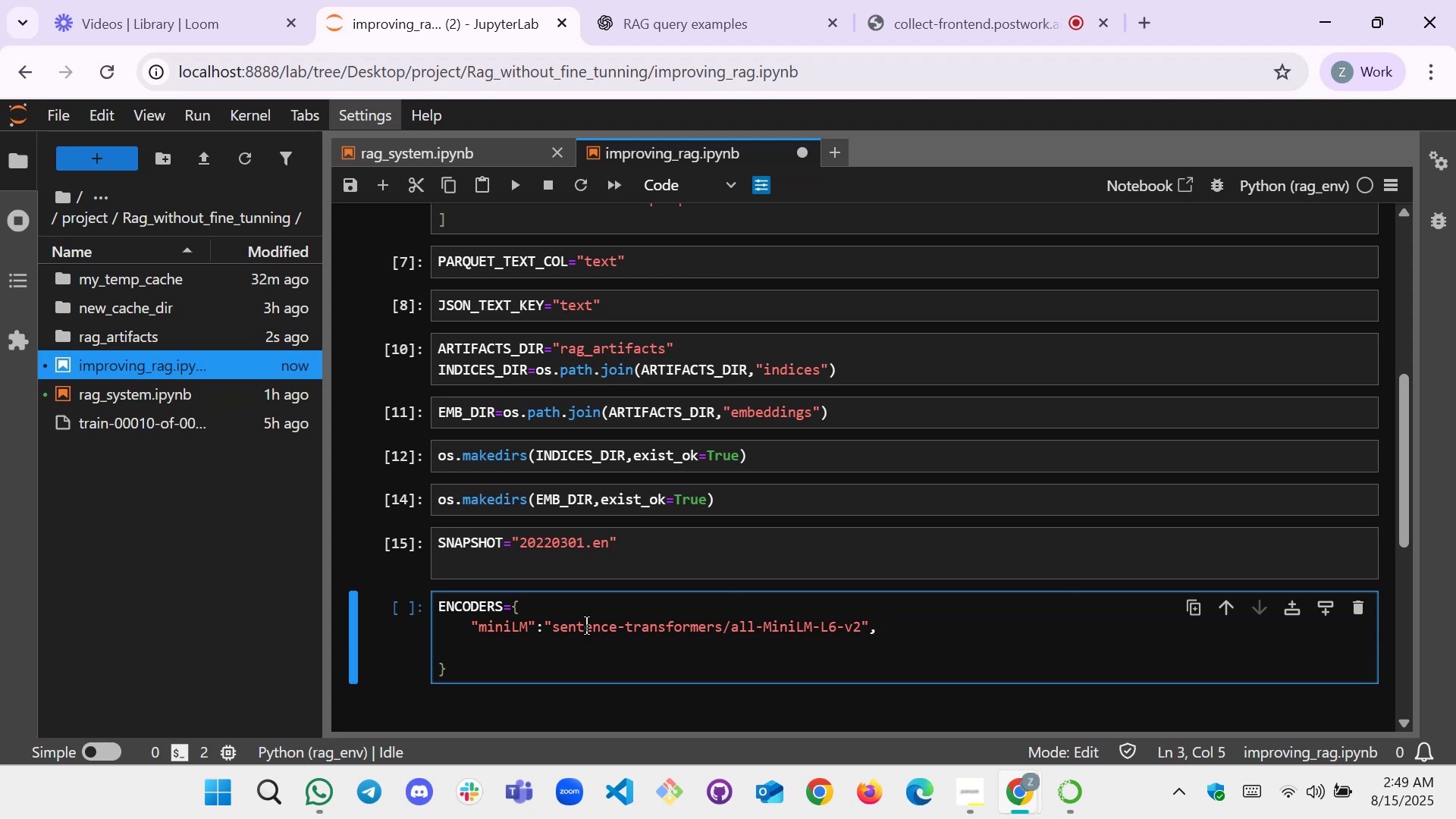 
key(Shift+Quote)
 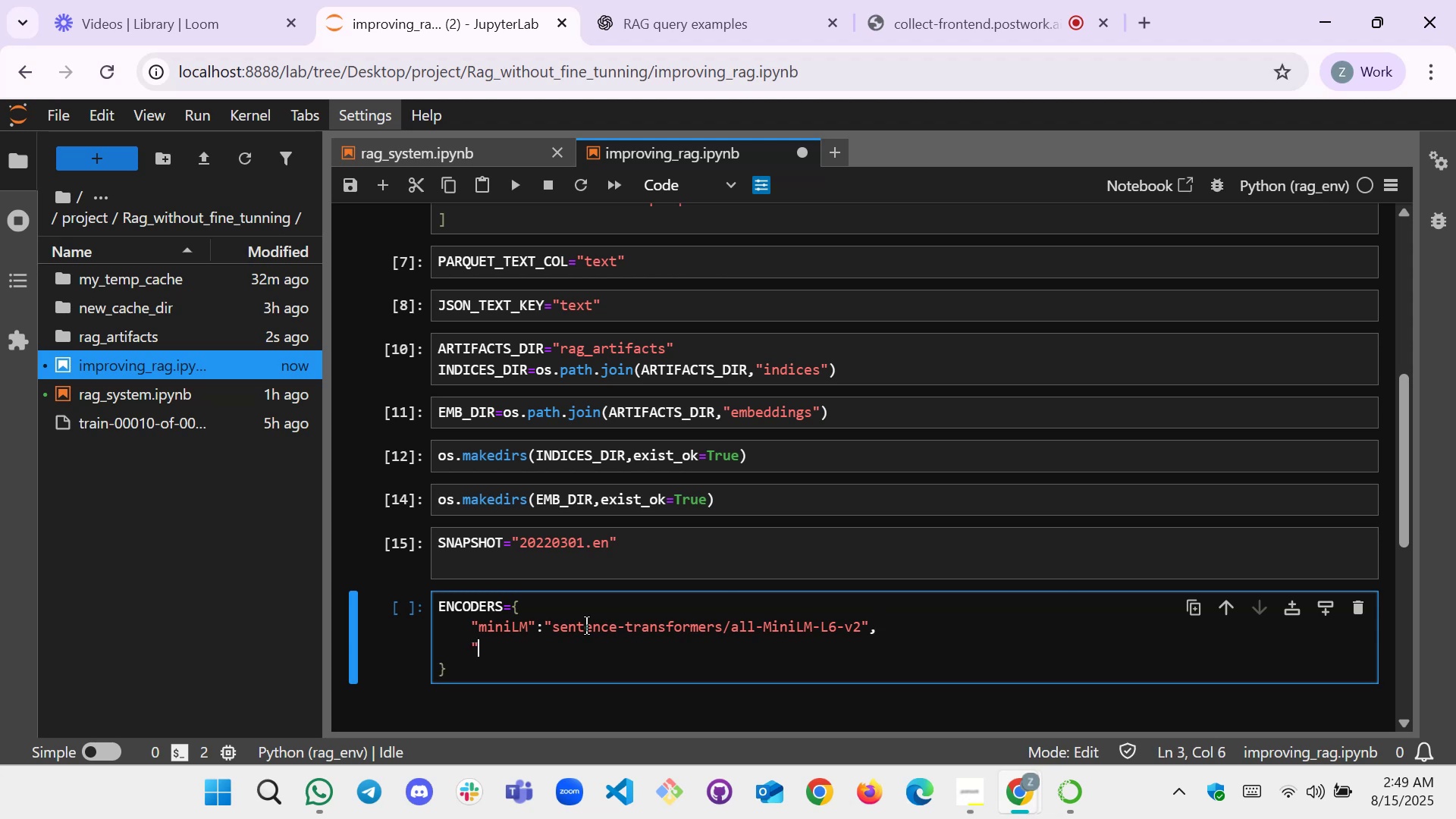 
key(Shift+Quote)
 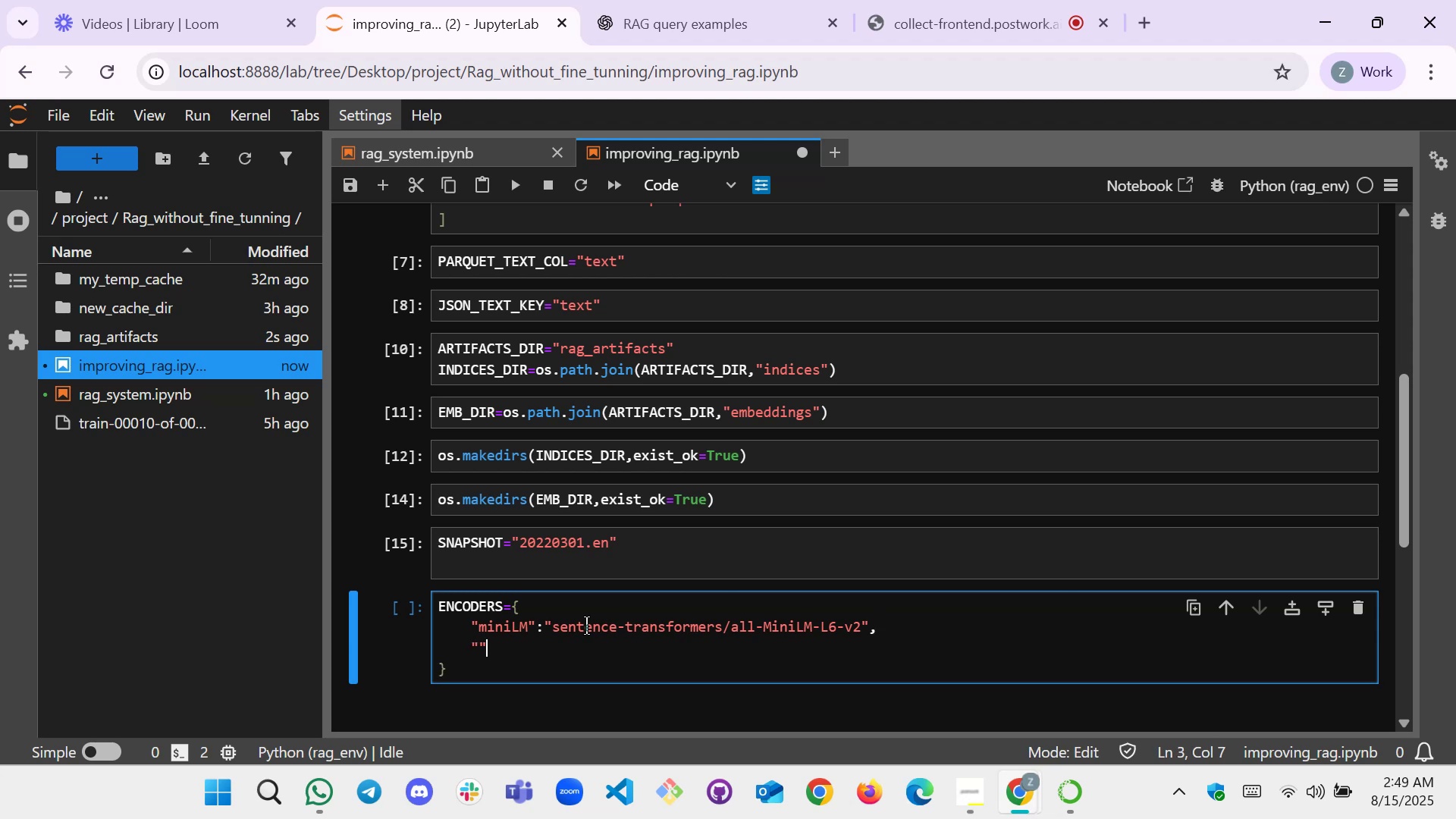 
key(ArrowLeft)
 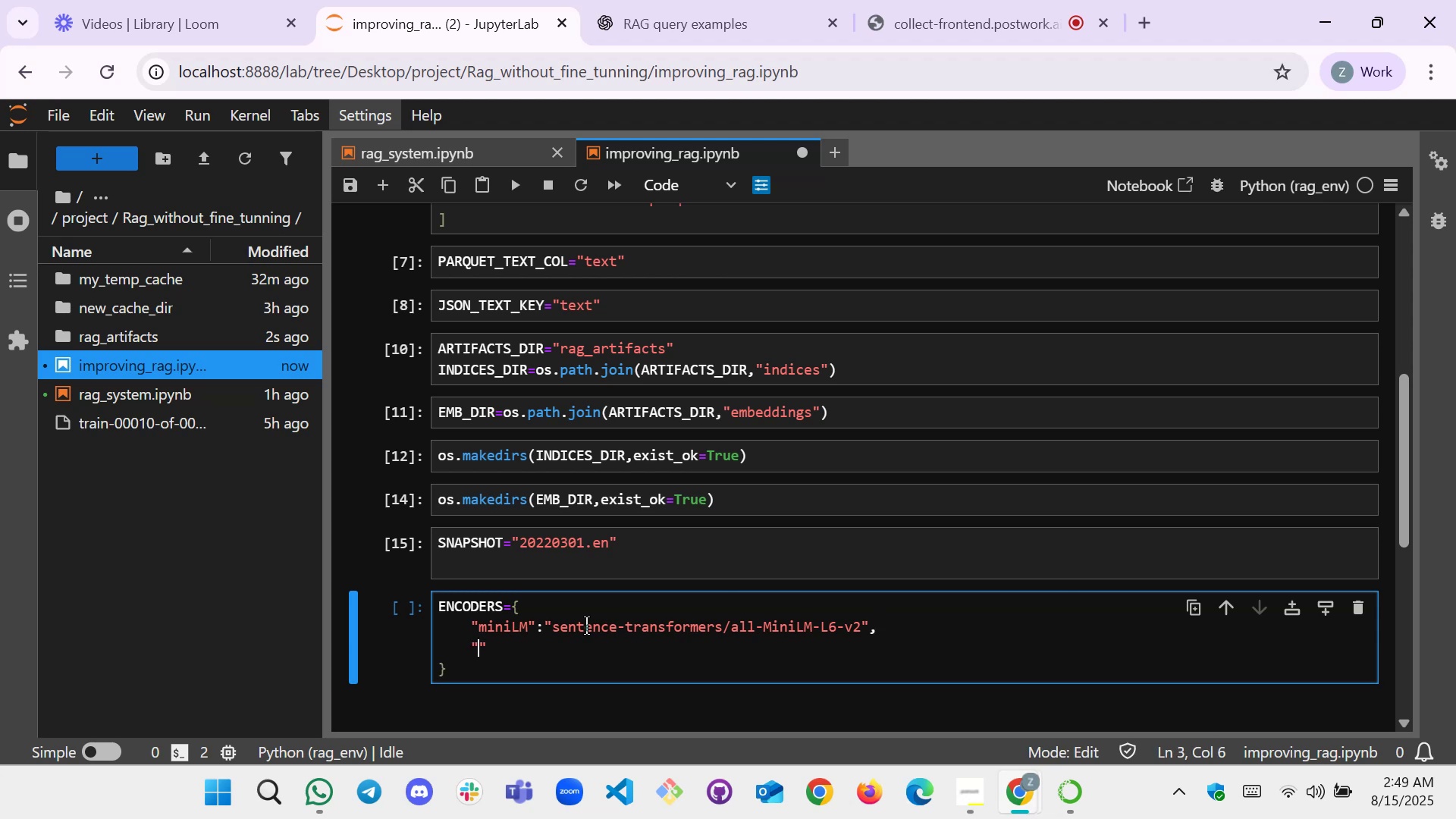 
type(es)
key(Backspace)
type(5)
 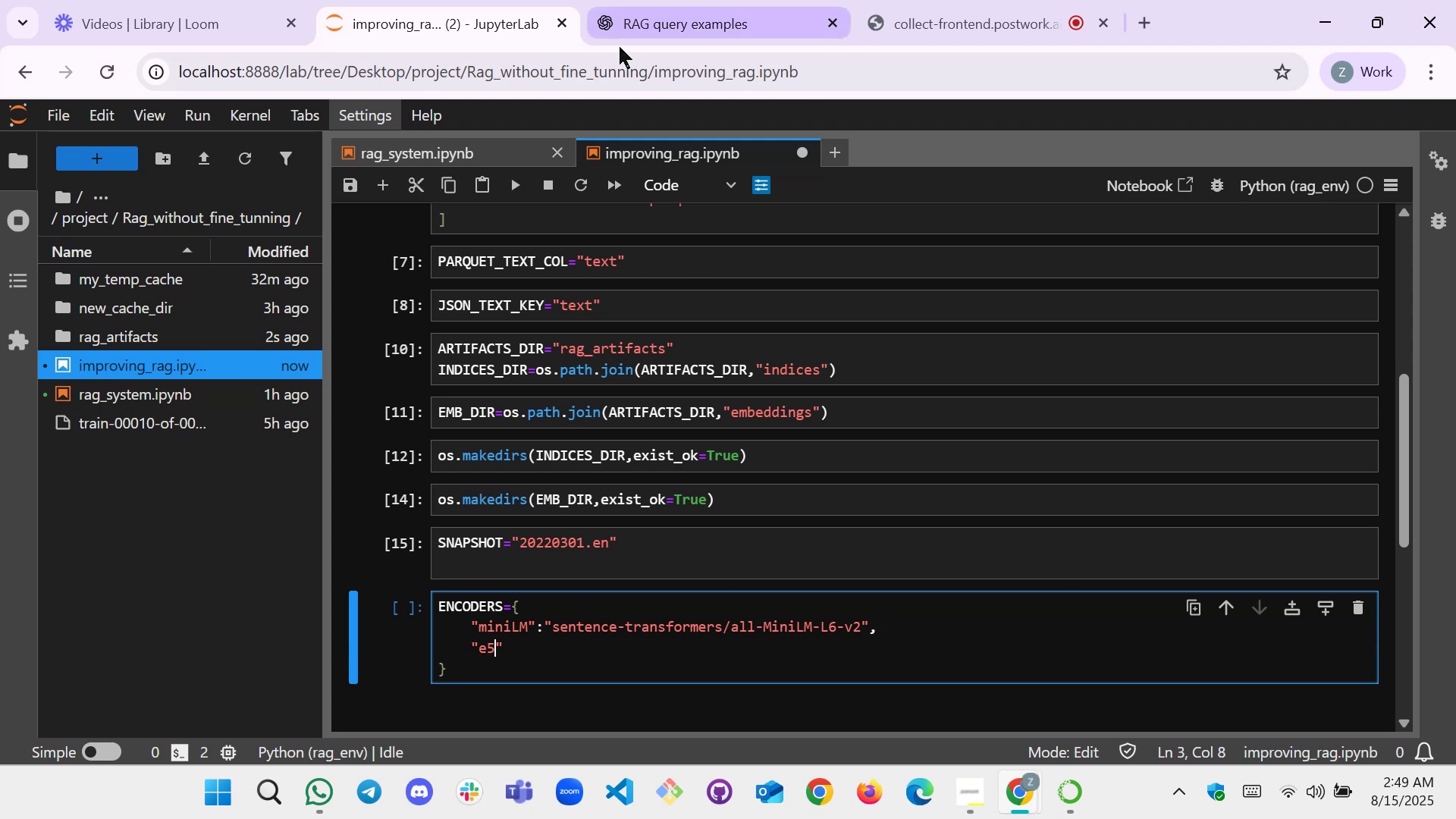 
left_click([508, 150])
 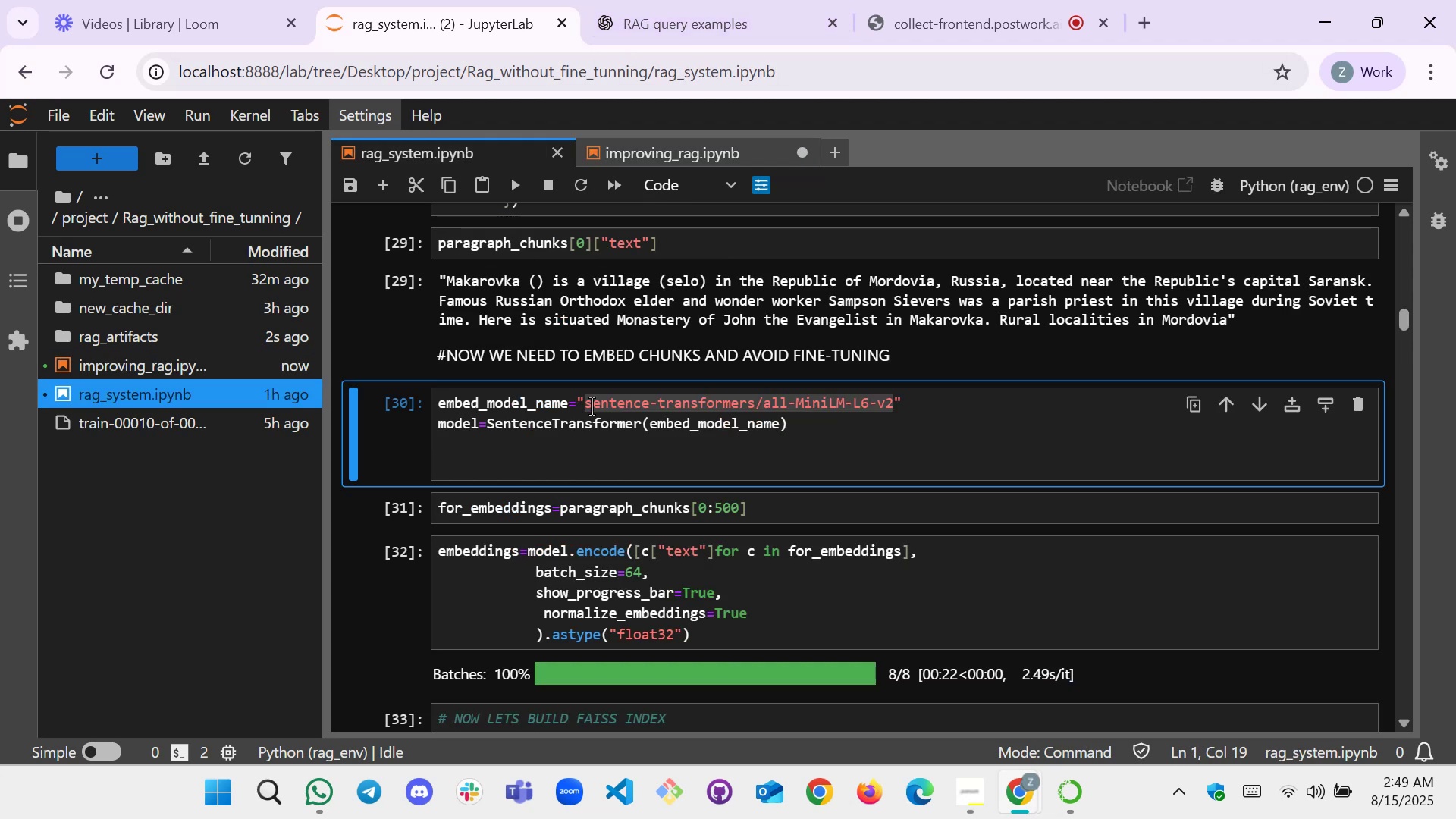 
scroll: coordinate [643, 454], scroll_direction: down, amount: 17.0
 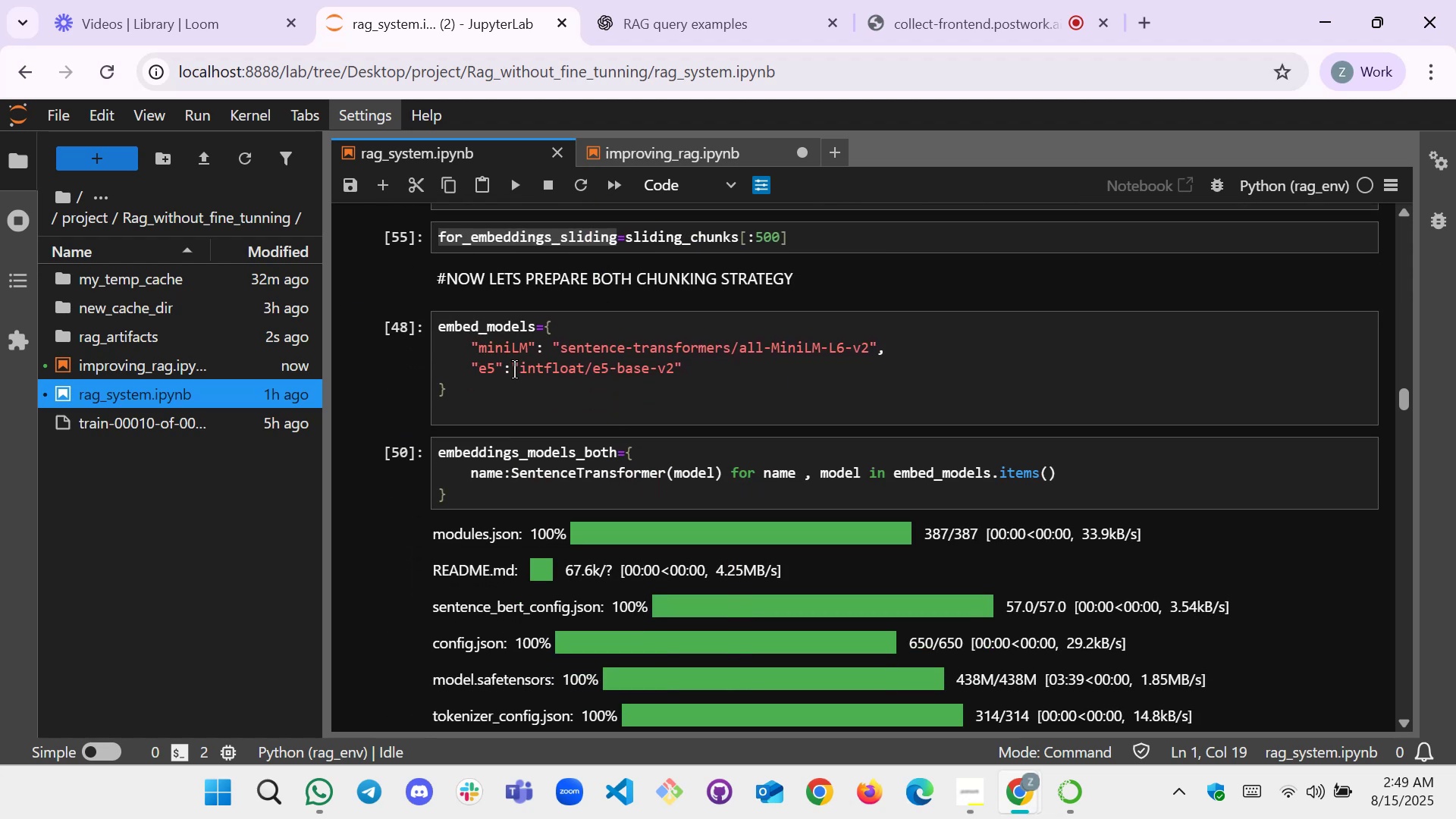 
left_click_drag(start_coordinate=[513, 369], to_coordinate=[698, 366])
 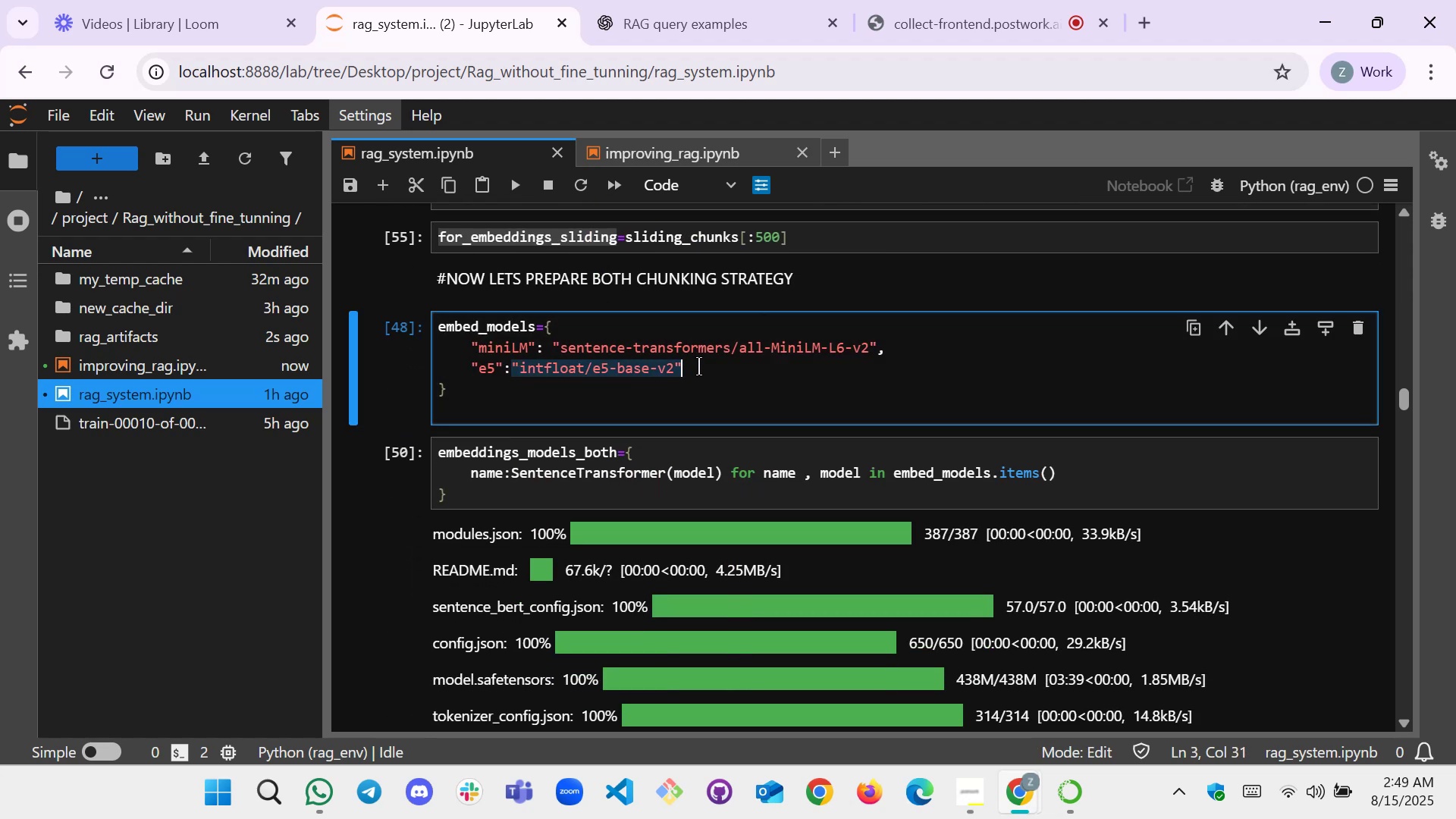 
key(Control+C)
 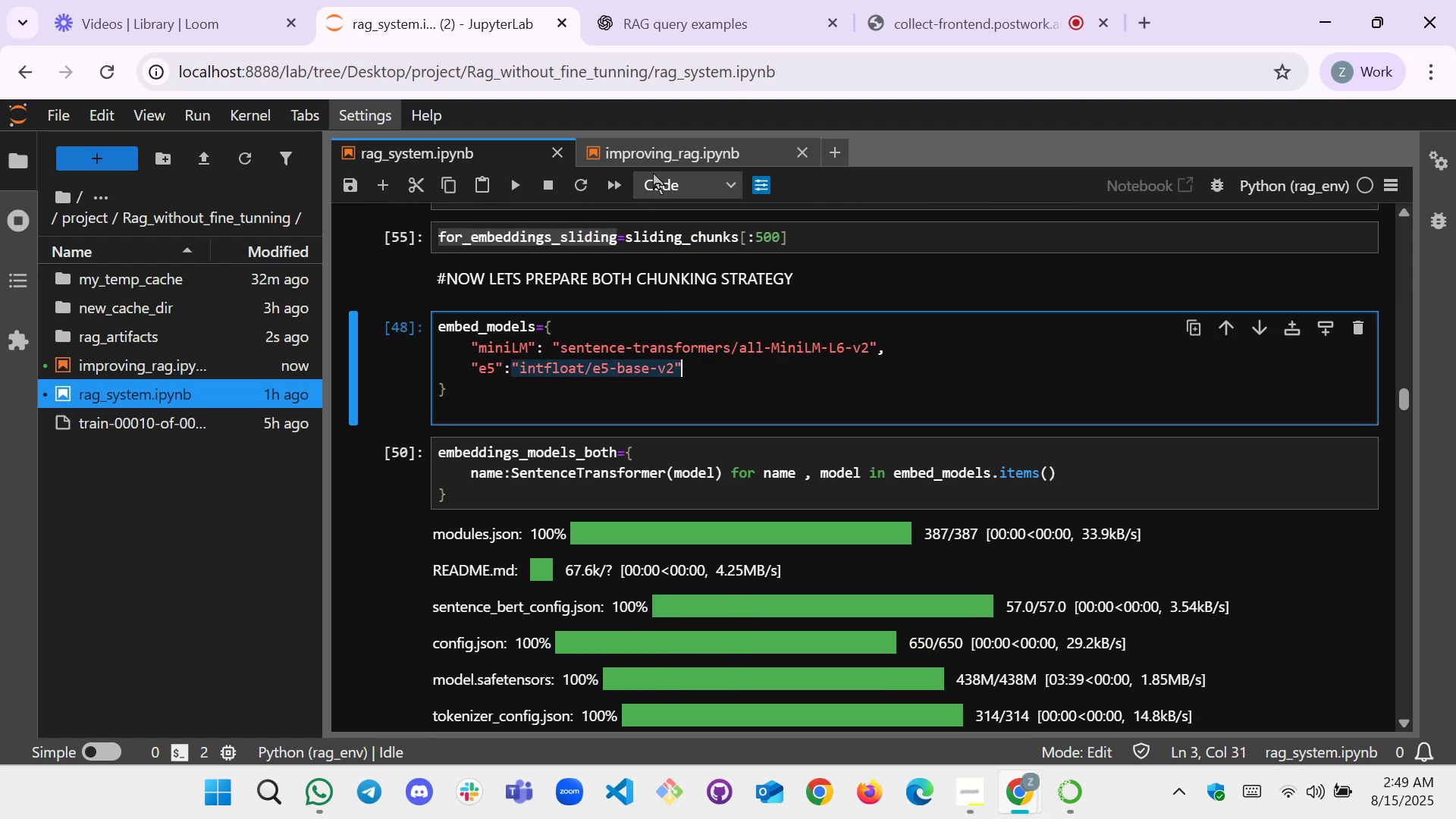 
left_click([661, 158])
 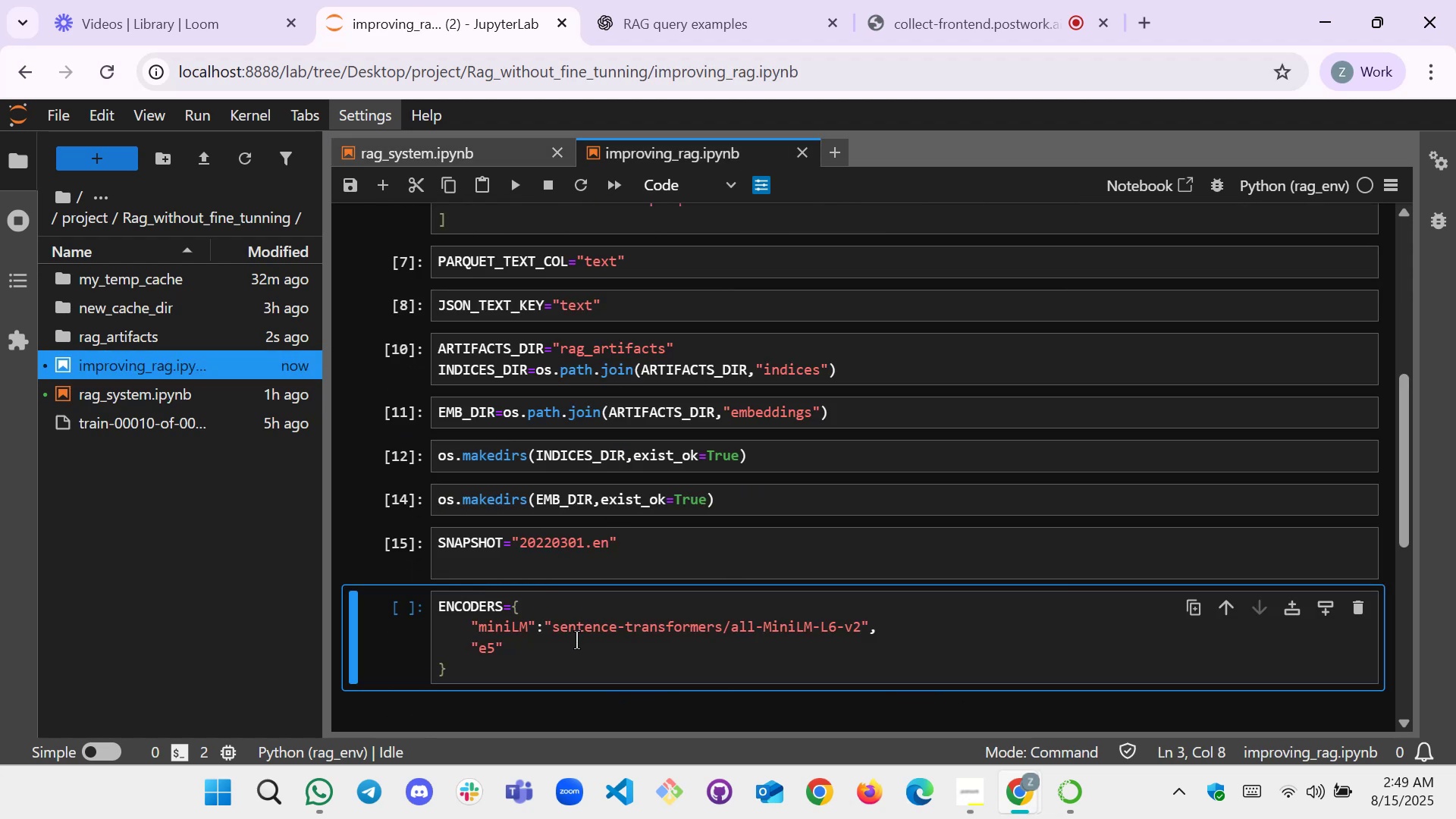 
left_click([576, 640])
 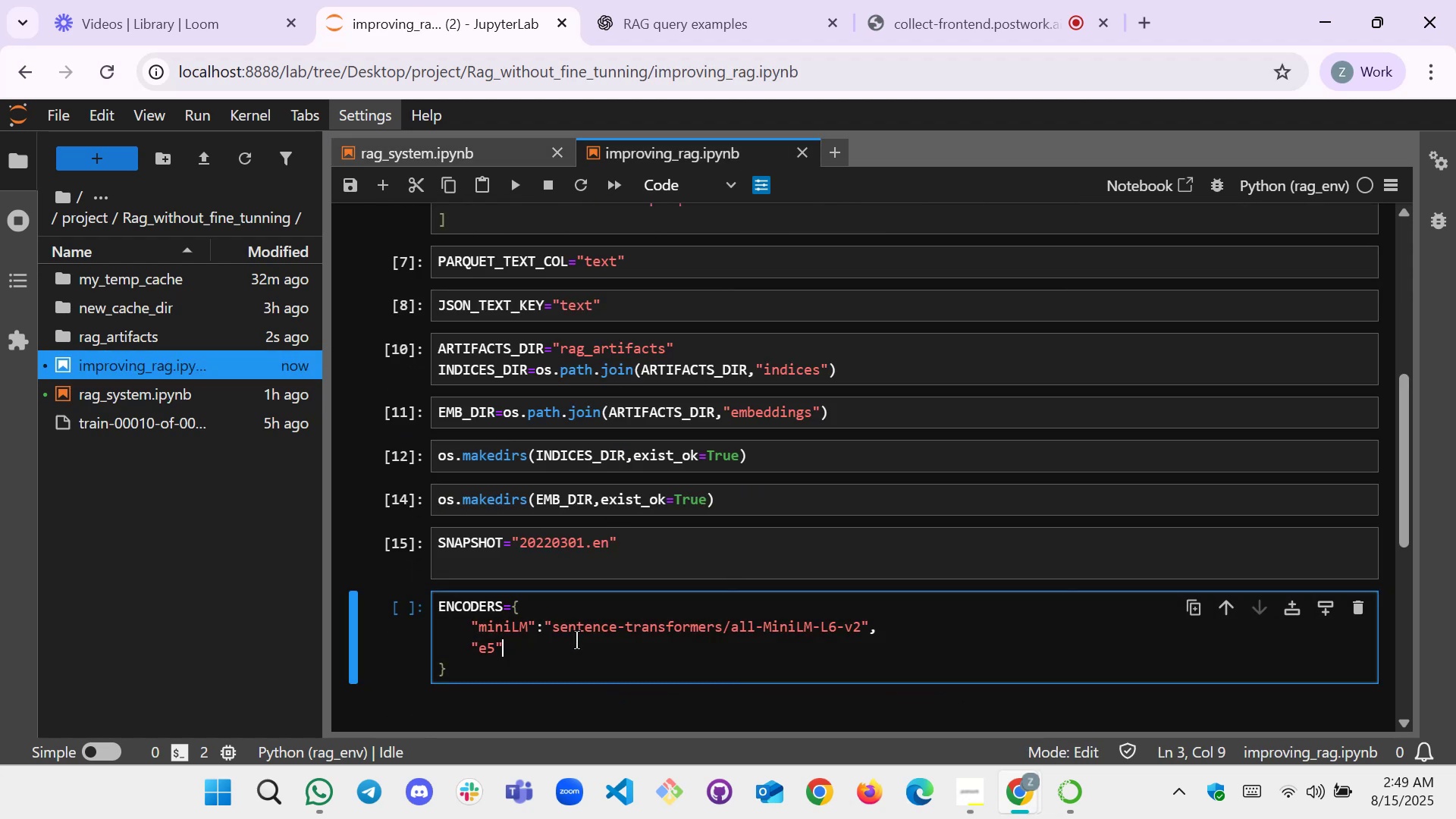 
key(Shift+Semicolon)
 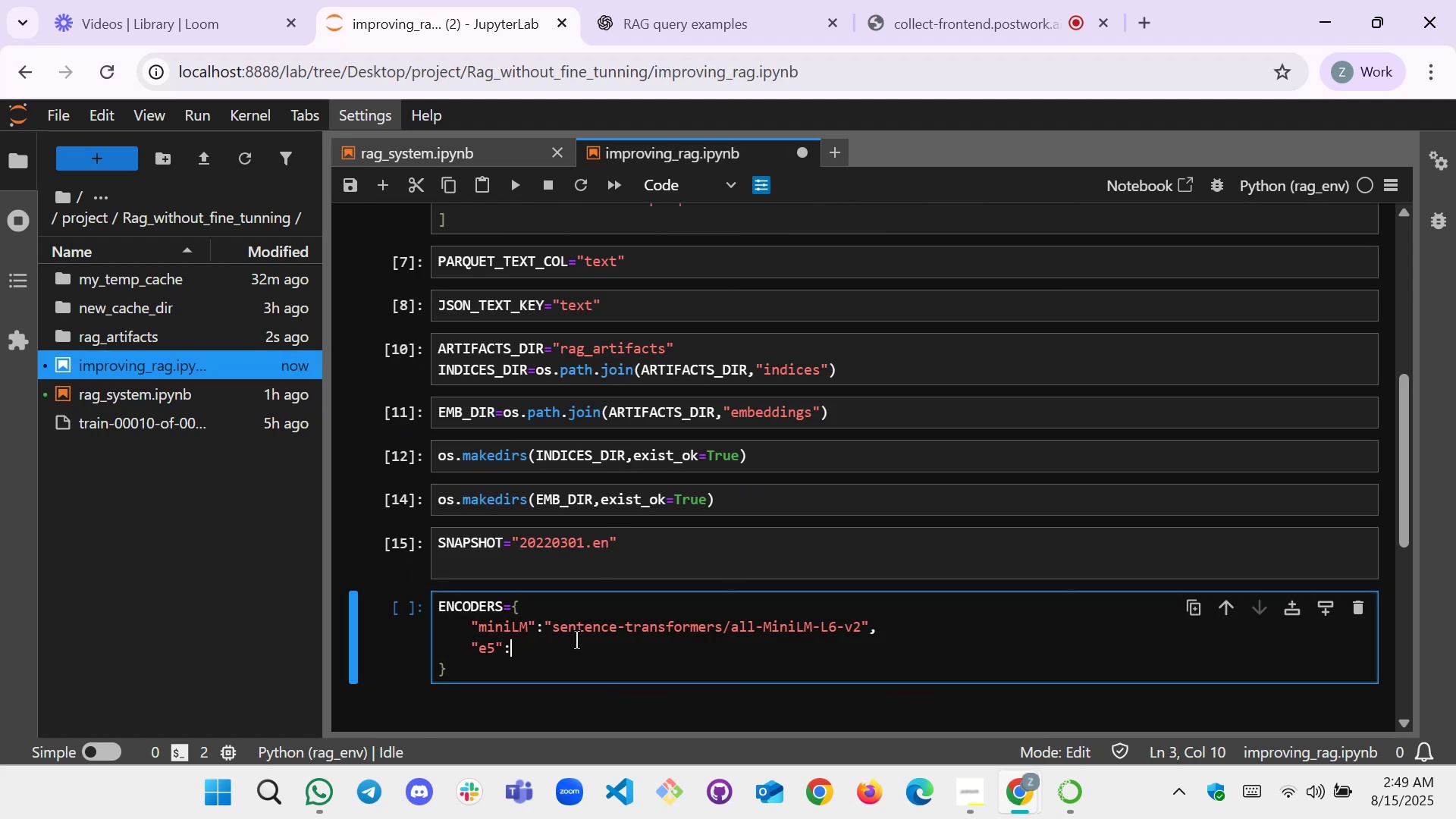 
key(Control+V)
 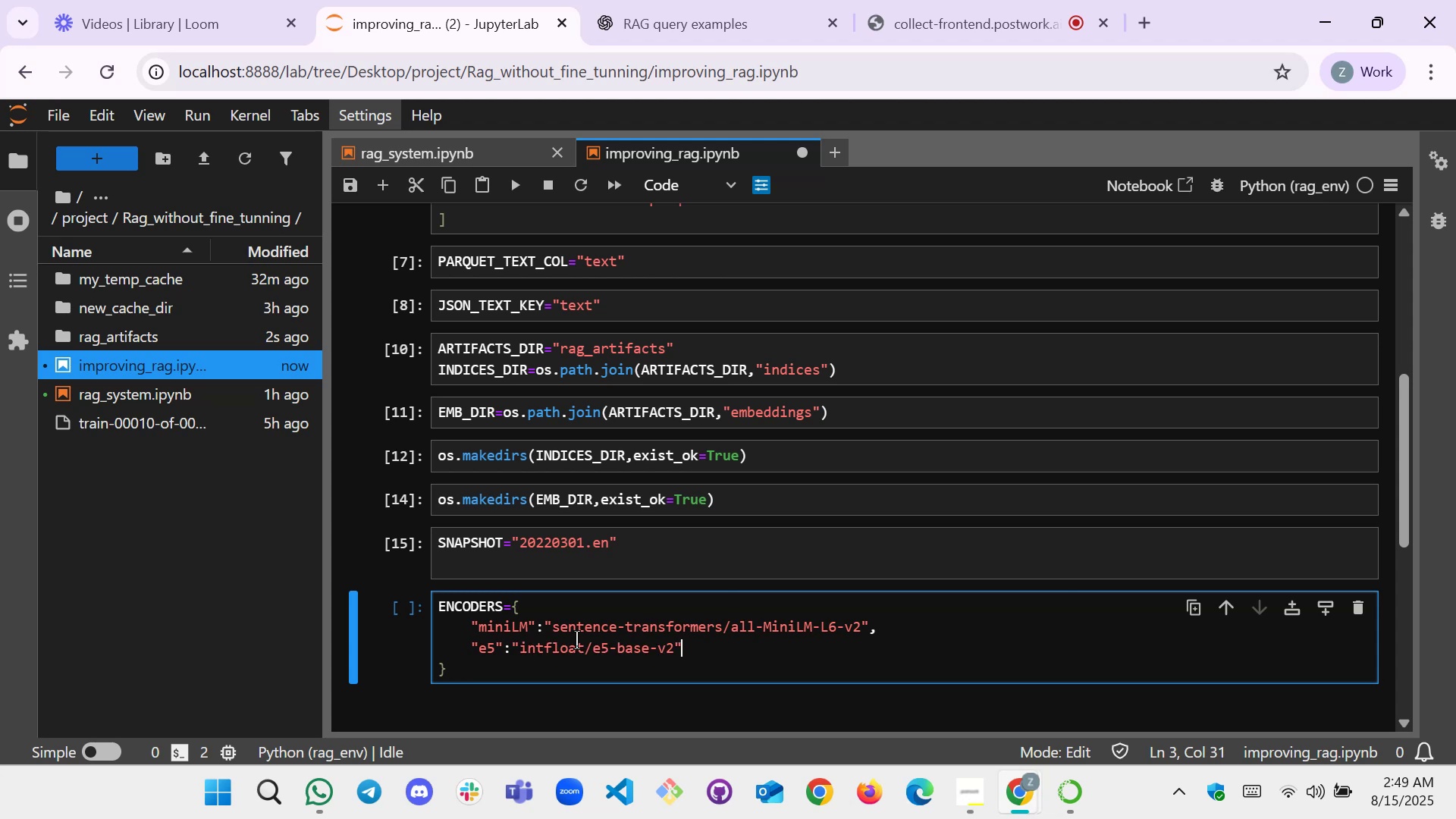 
key(ArrowDown)
 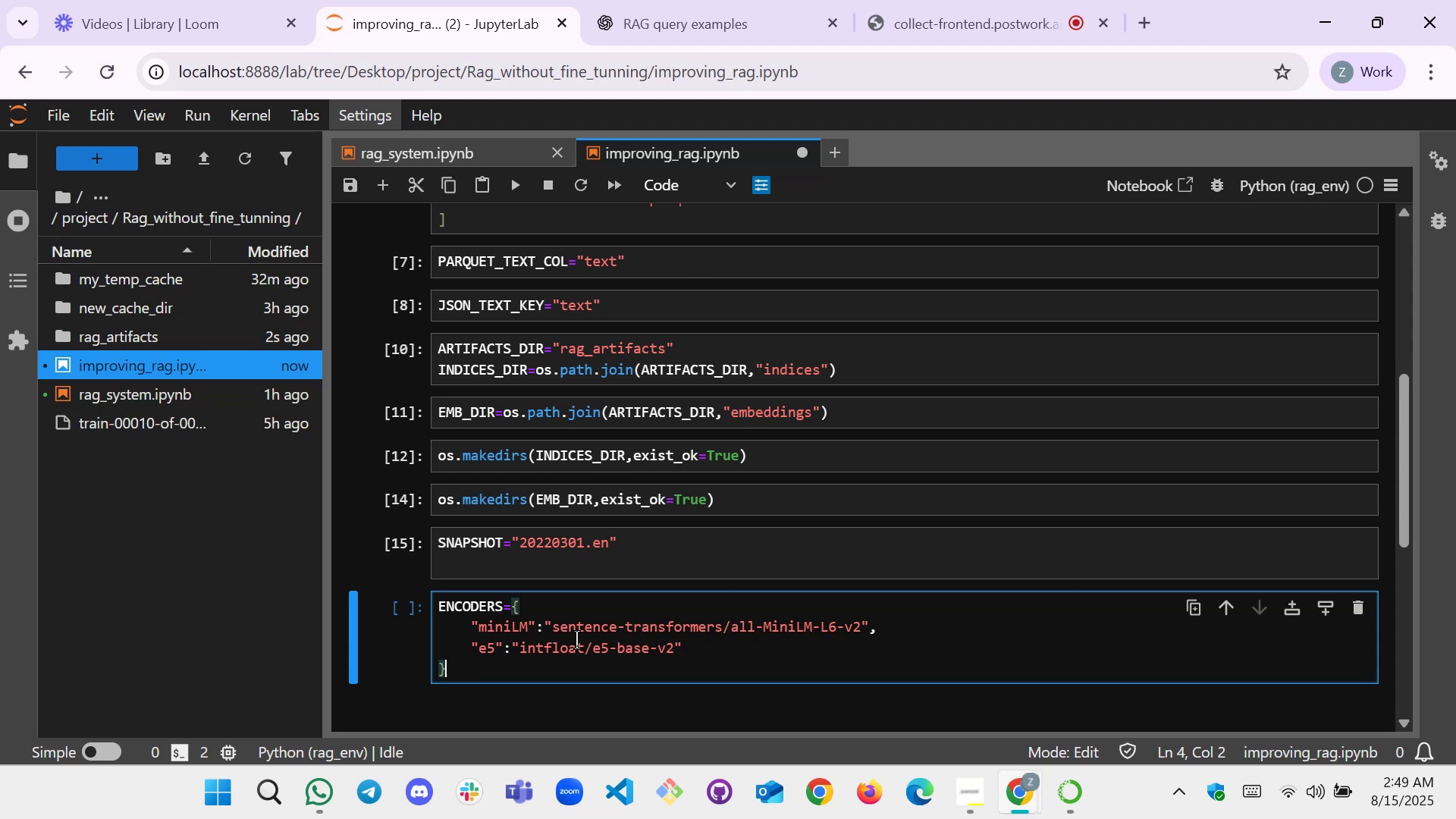 
key(Shift+Enter)
 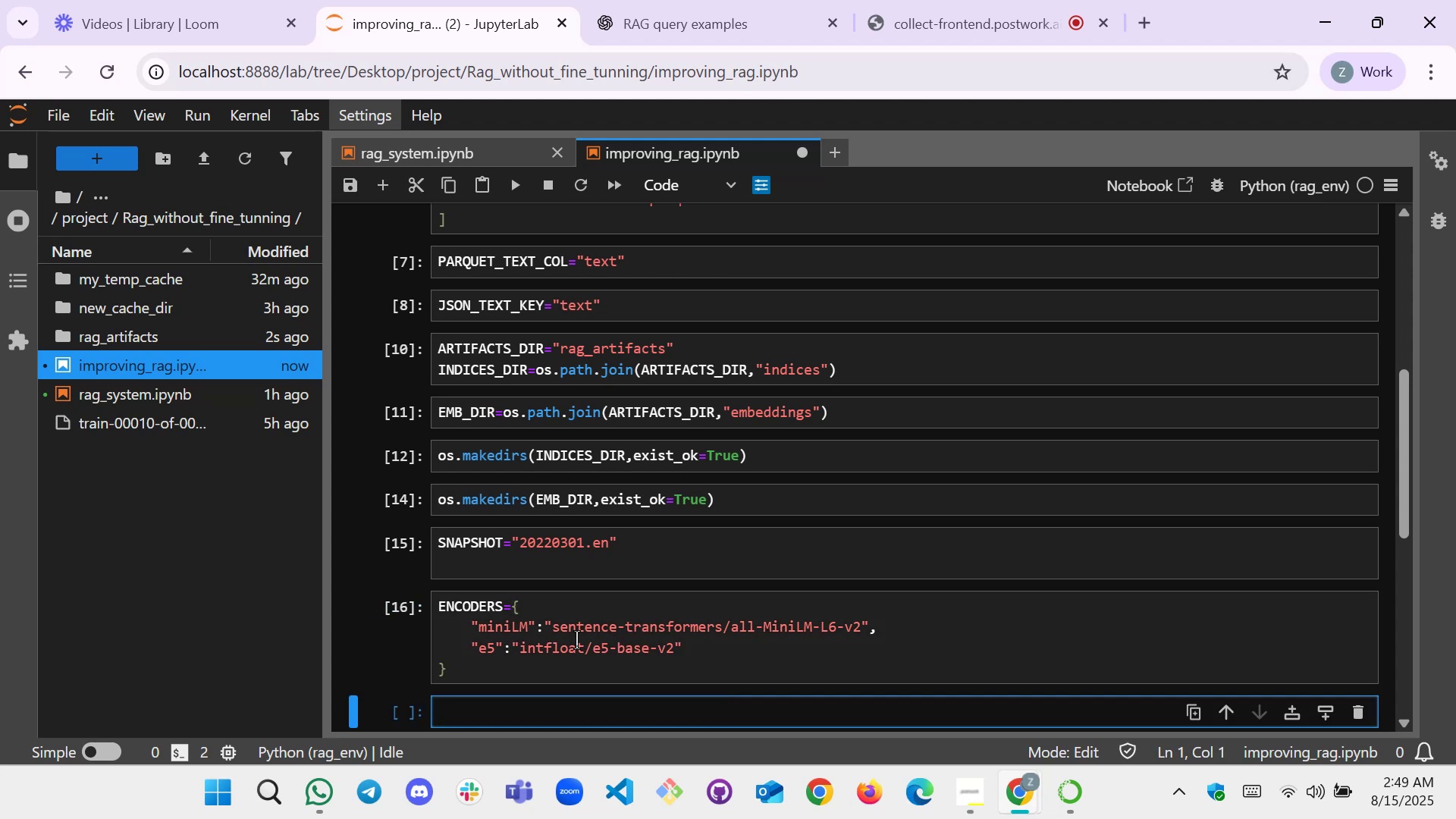 
wait(7.94)
 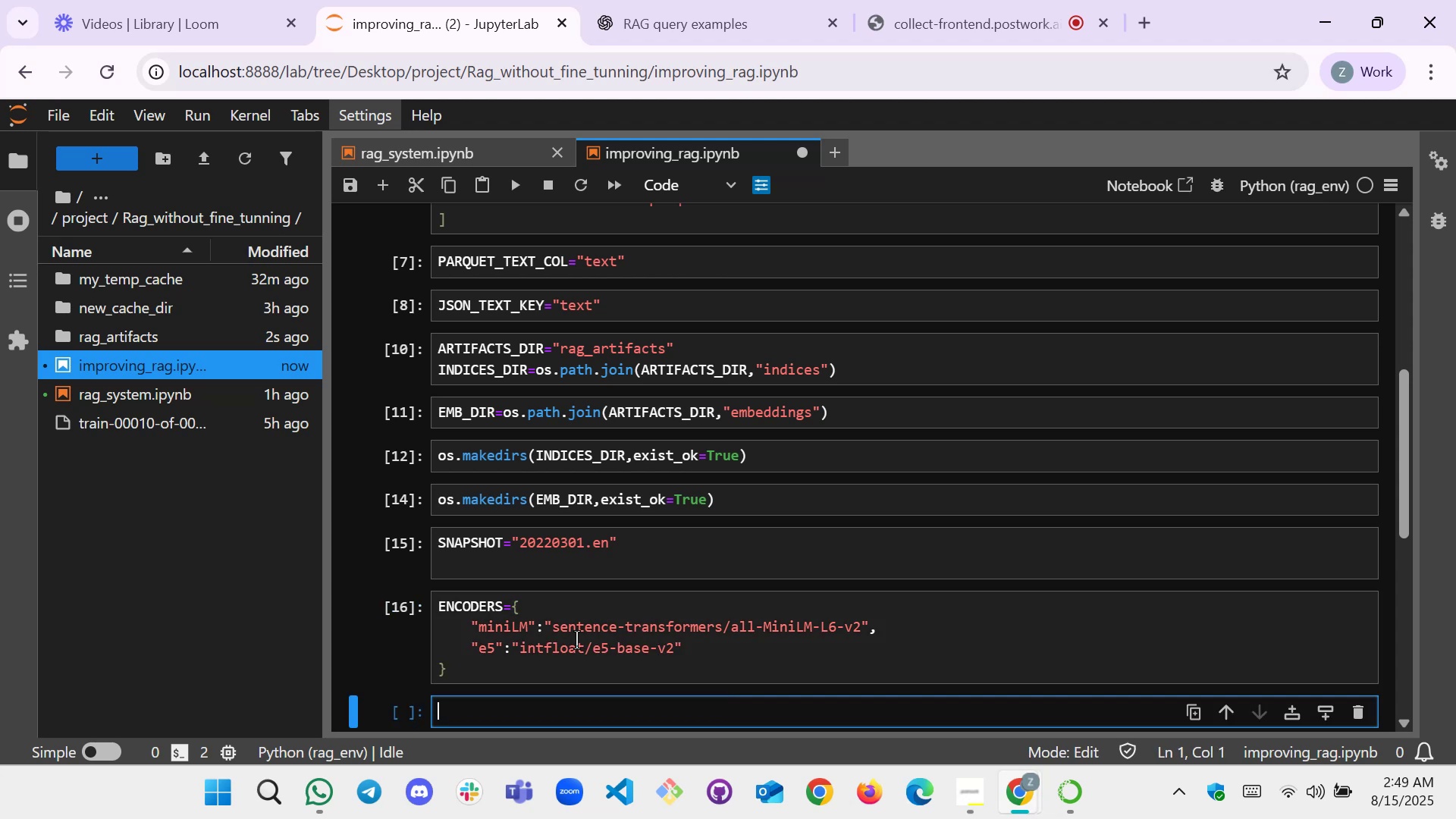 
type(MIn)
key(Backspace)
key(Backspace)
type(IN_OAR)
key(Backspace)
key(Backspace)
key(Backspace)
type(PAR_CHARS=50)
 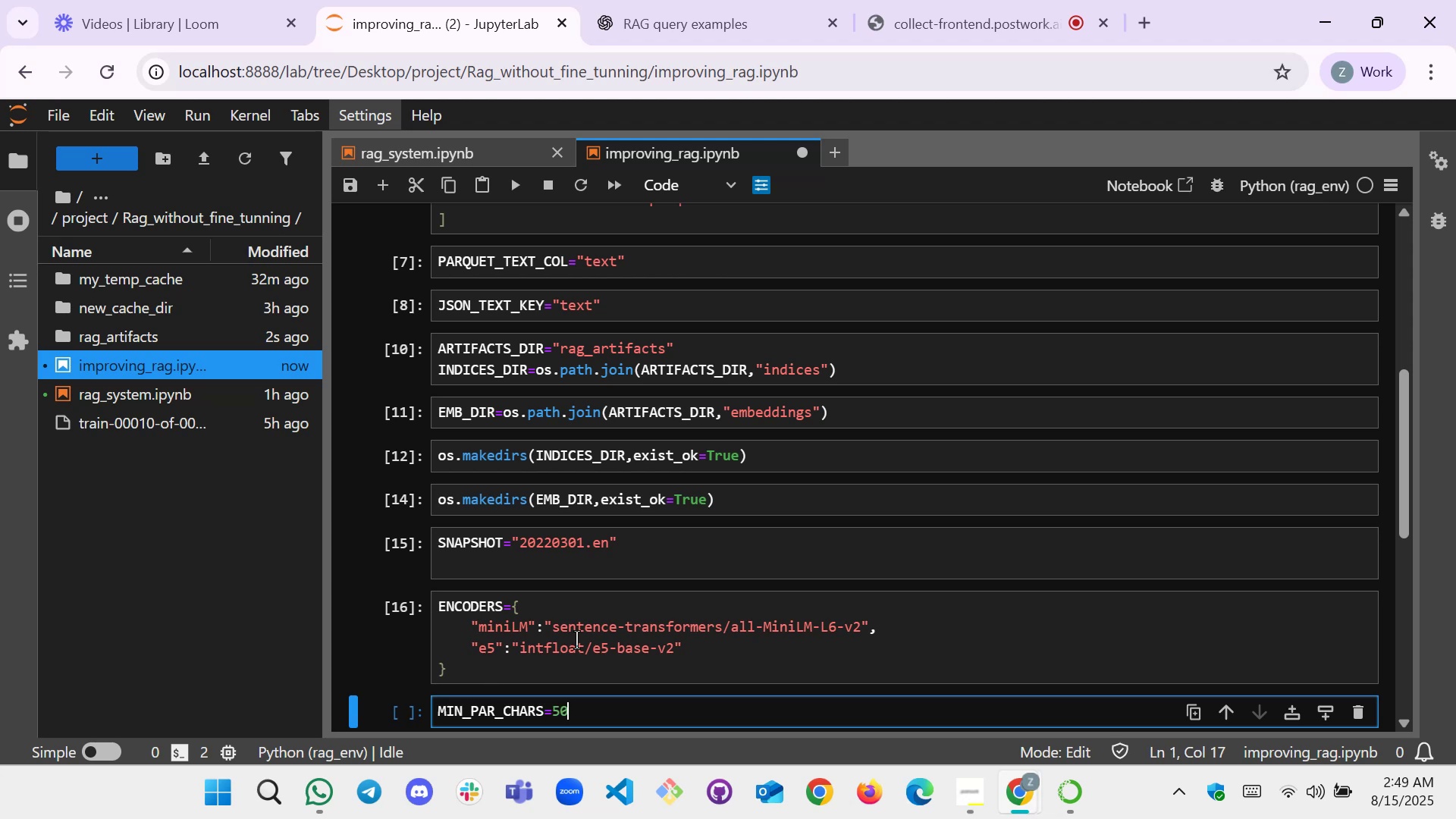 
key(Enter)
 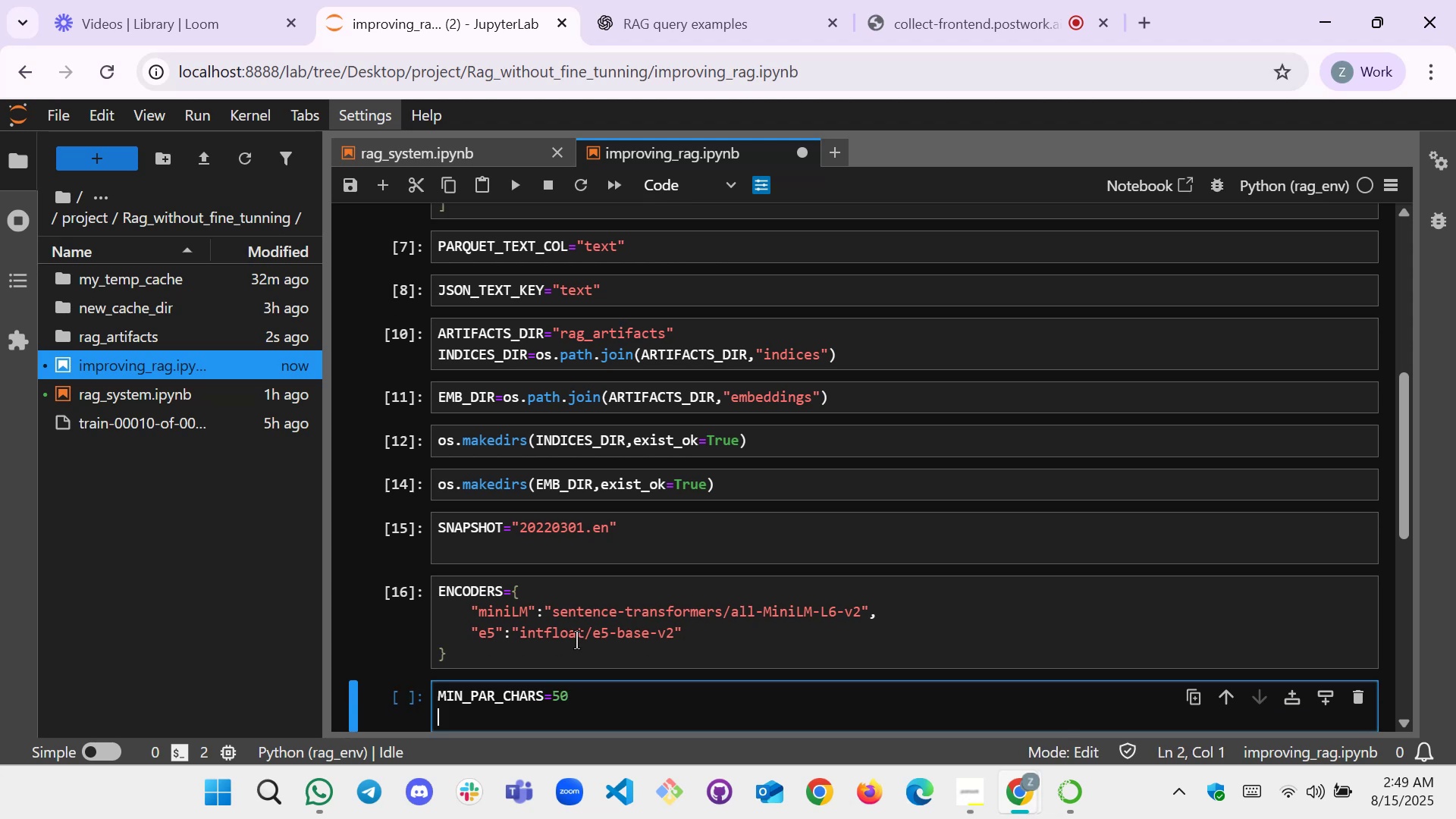 
type(SLIDING-)
key(Backspace)
type()_)
key(Backspace)
key(Backspace)
type(_WINDOWS_WORDS=12-)
key(Backspace)
type(0)
 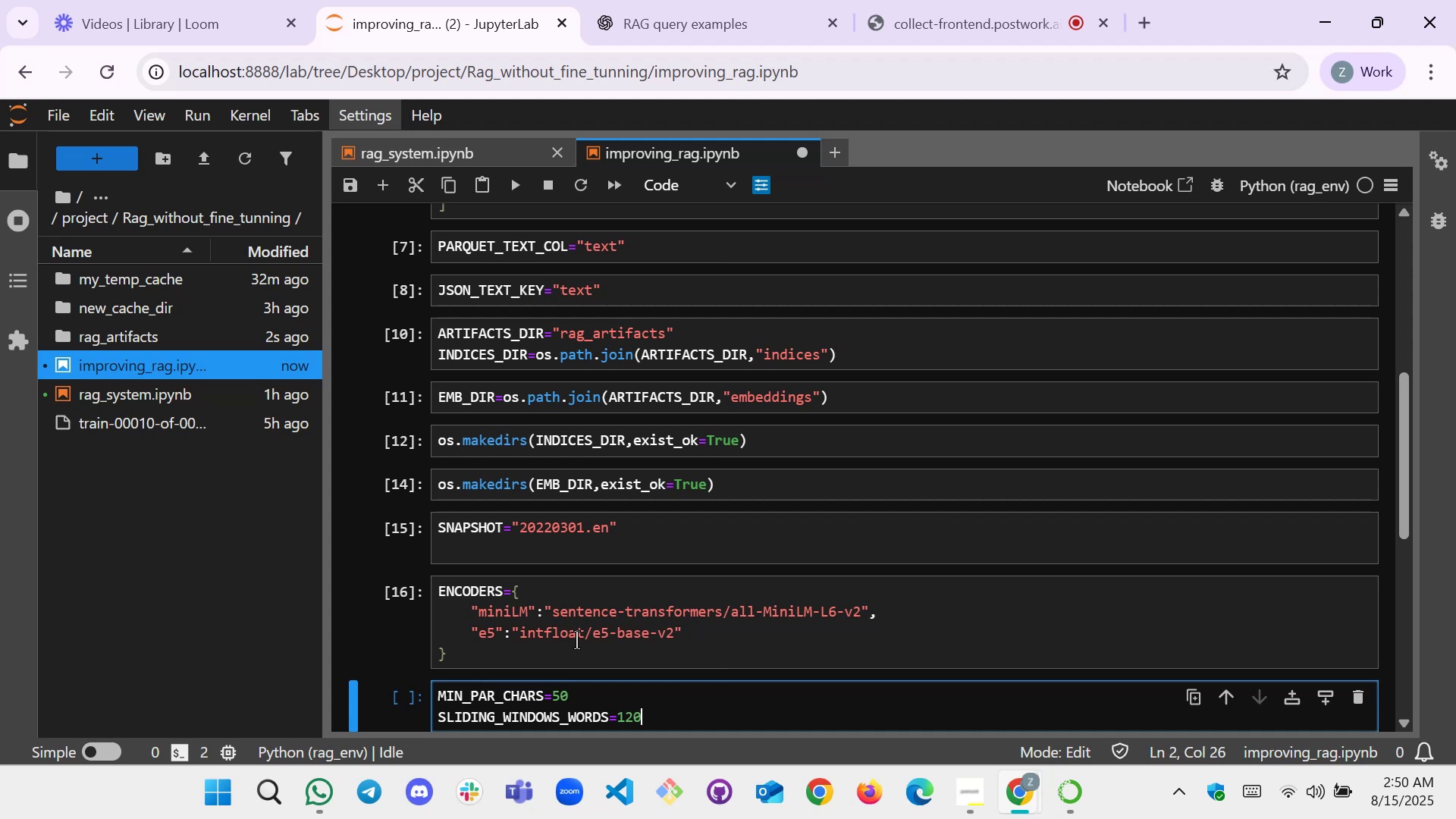 
key(Enter)
 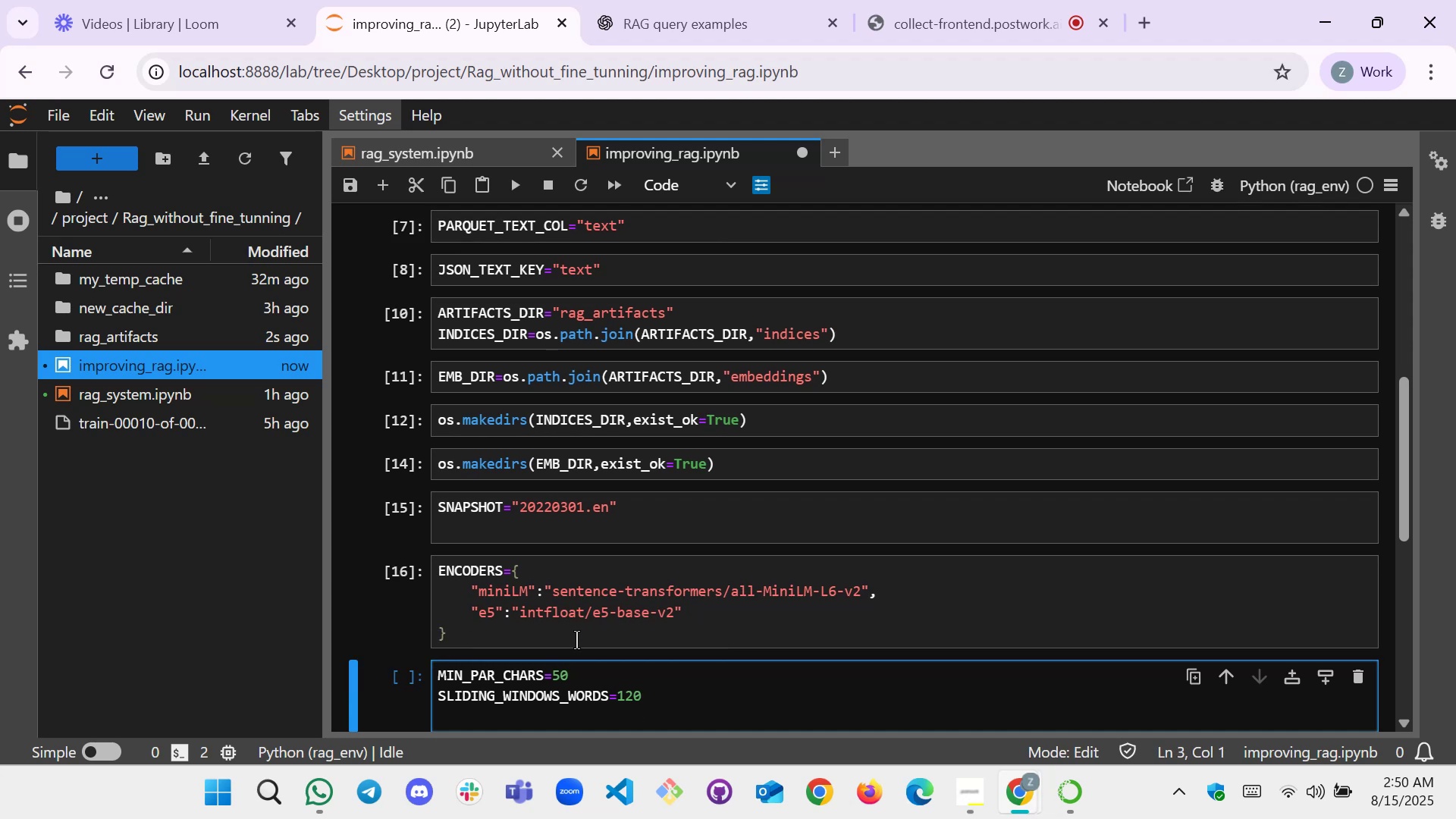 
type(SL)
 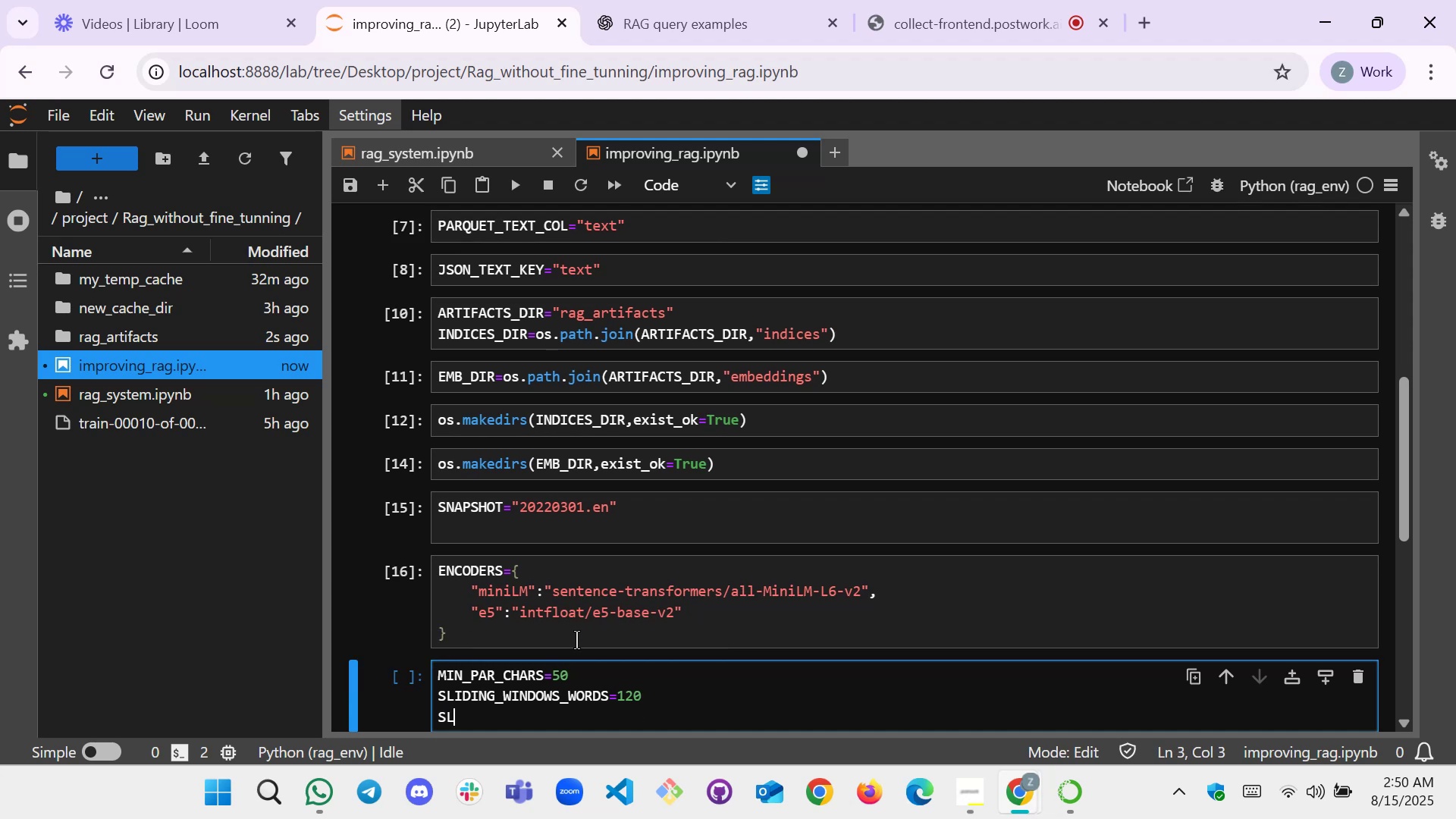 
wait(5.06)
 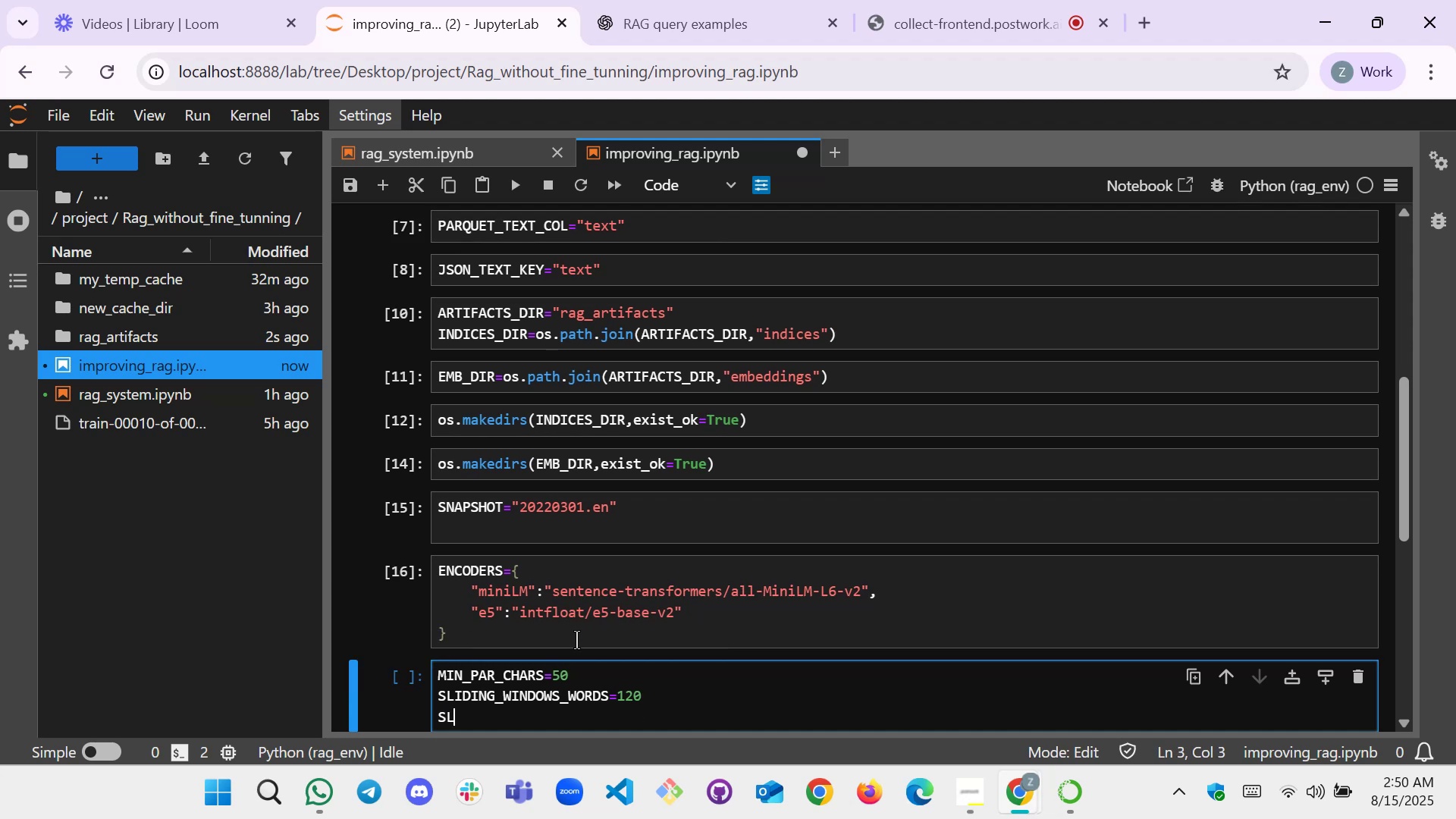 
type(IDING_WINDOWS_WO)
 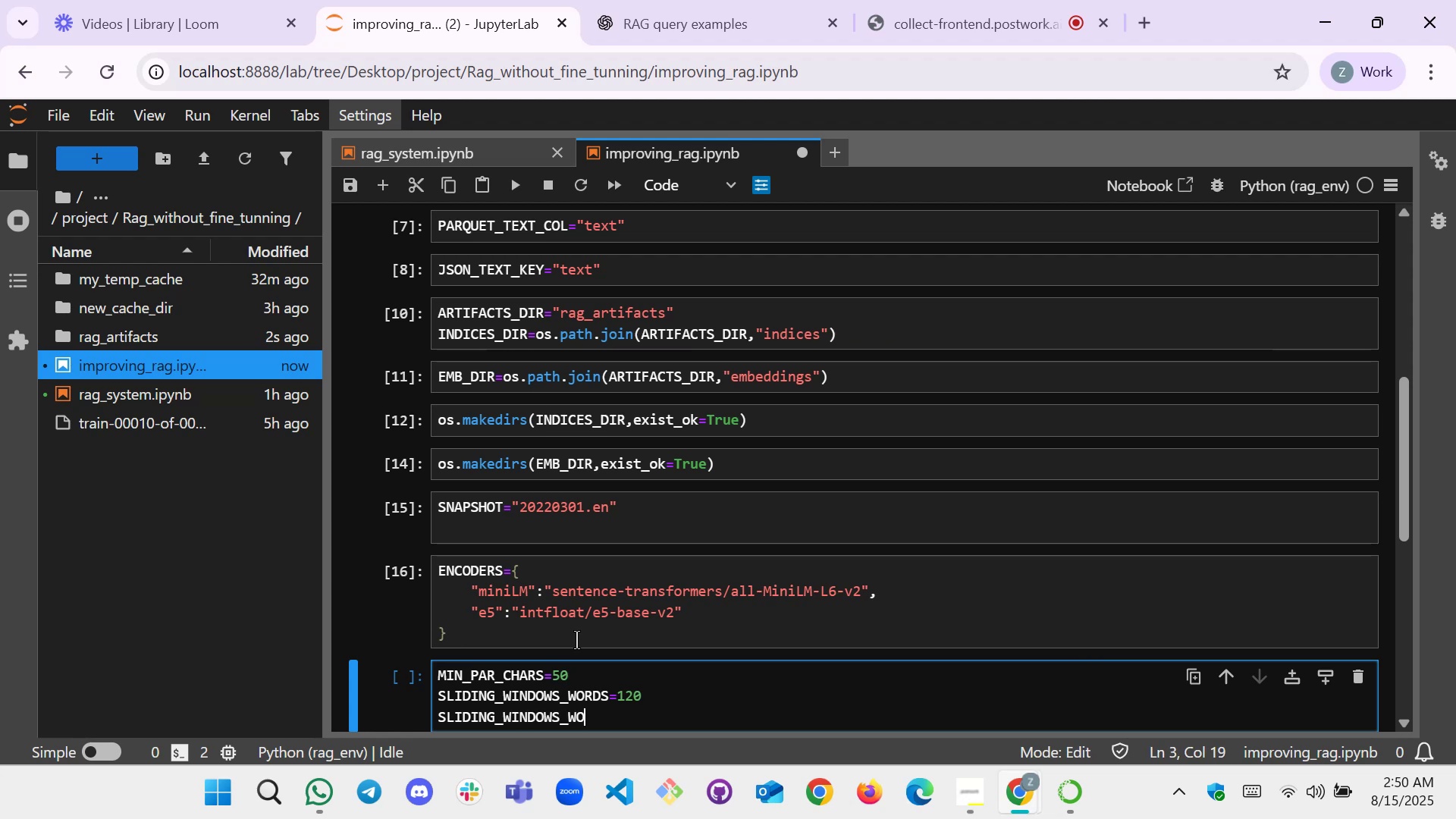 
key(ArrowLeft)
 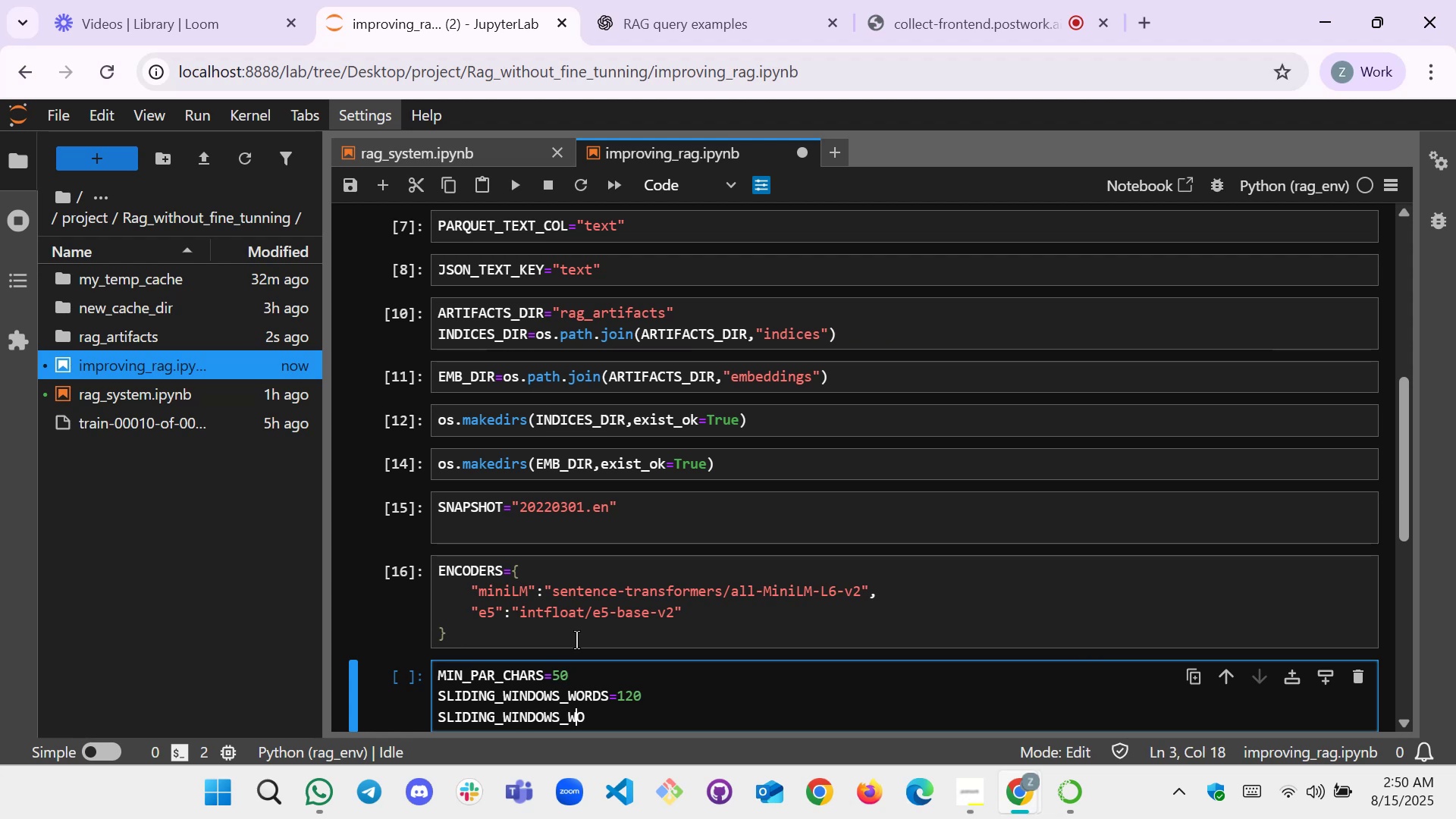 
key(ArrowLeft)
 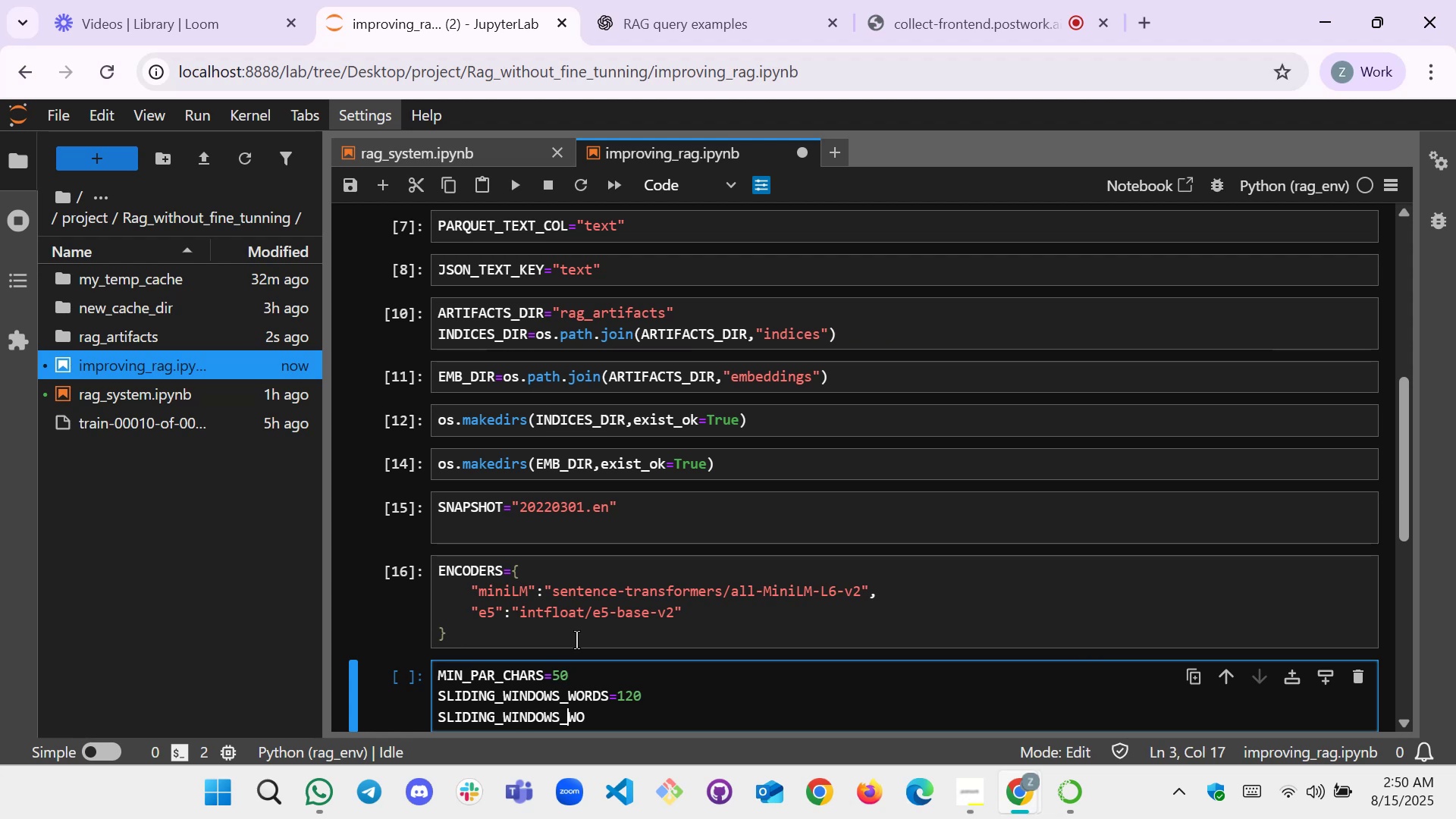 
key(ArrowLeft)
 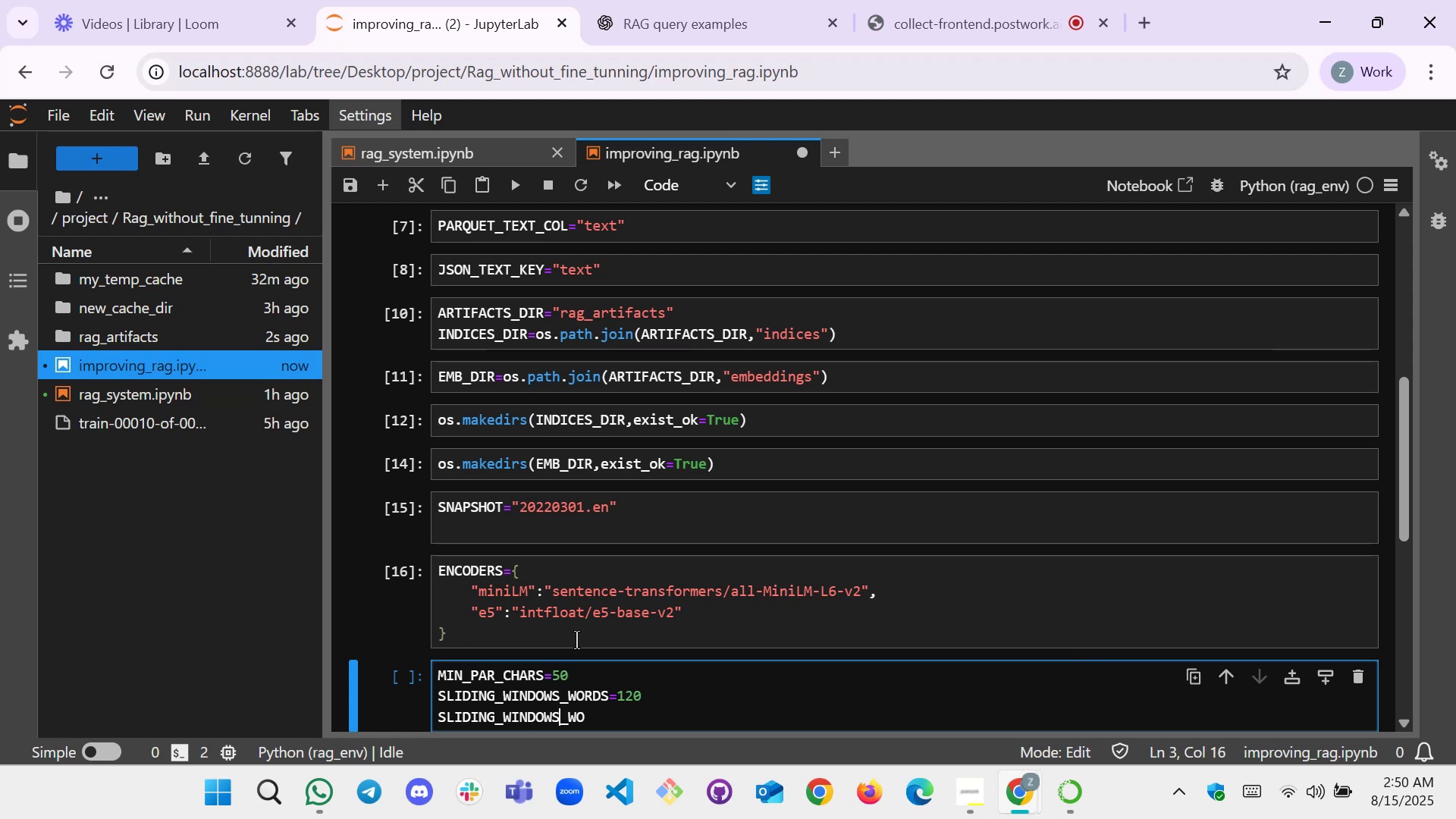 
key(Backspace)
key(Backspace)
key(Backspace)
key(Backspace)
key(Backspace)
key(Backspace)
key(Backspace)
type(STRIDE)
 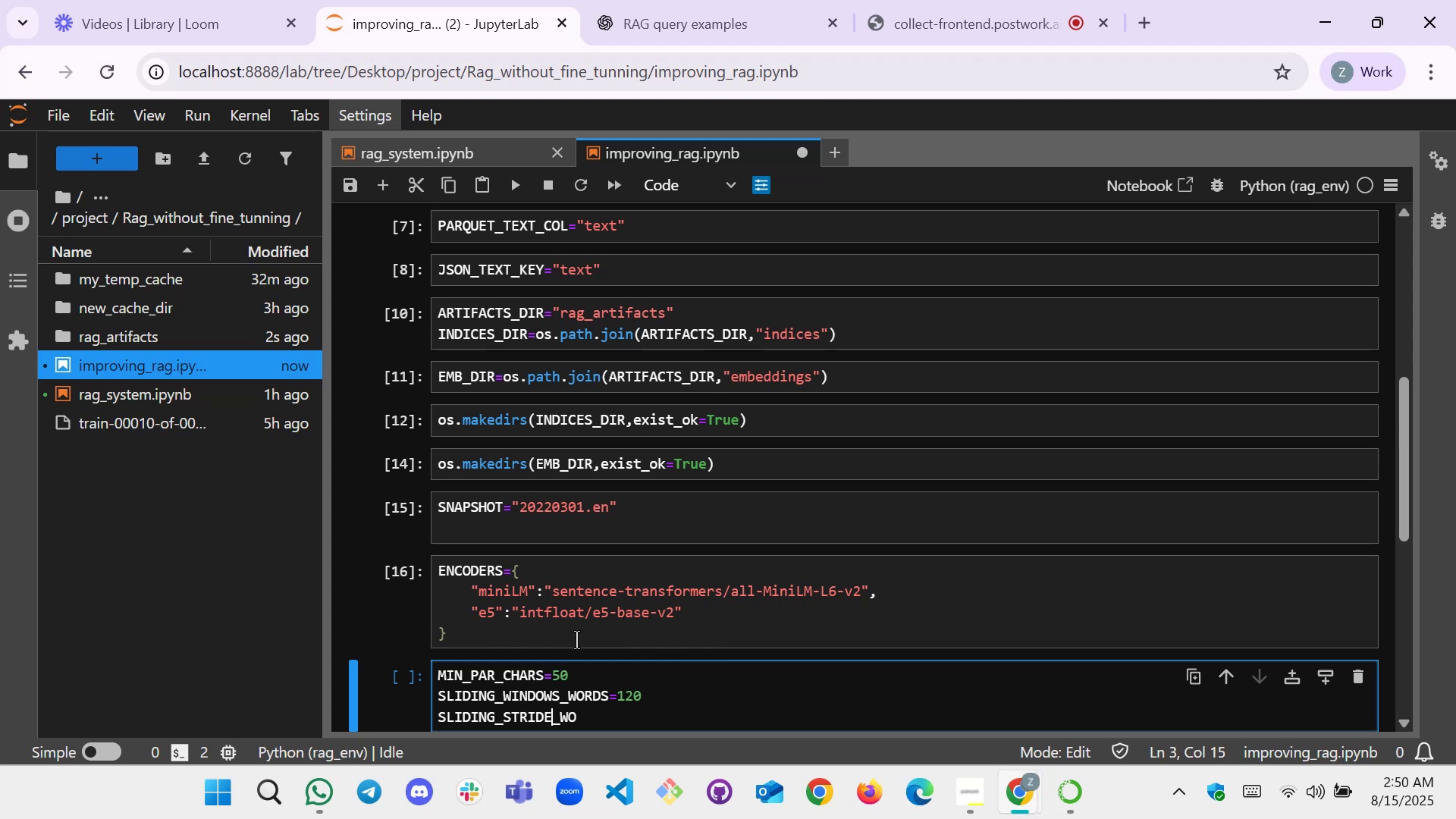 
key(ArrowRight)
 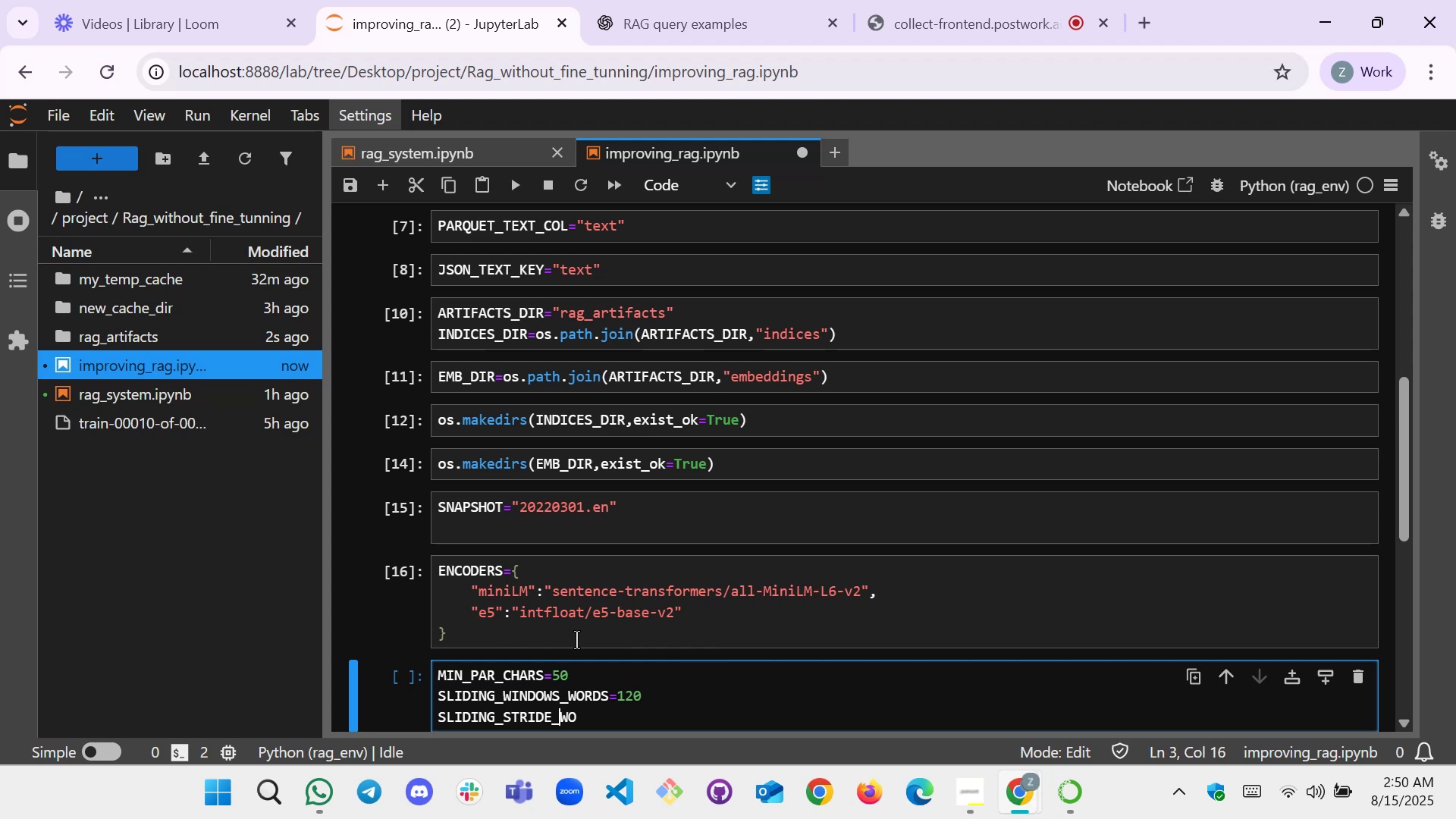 
key(ArrowRight)
 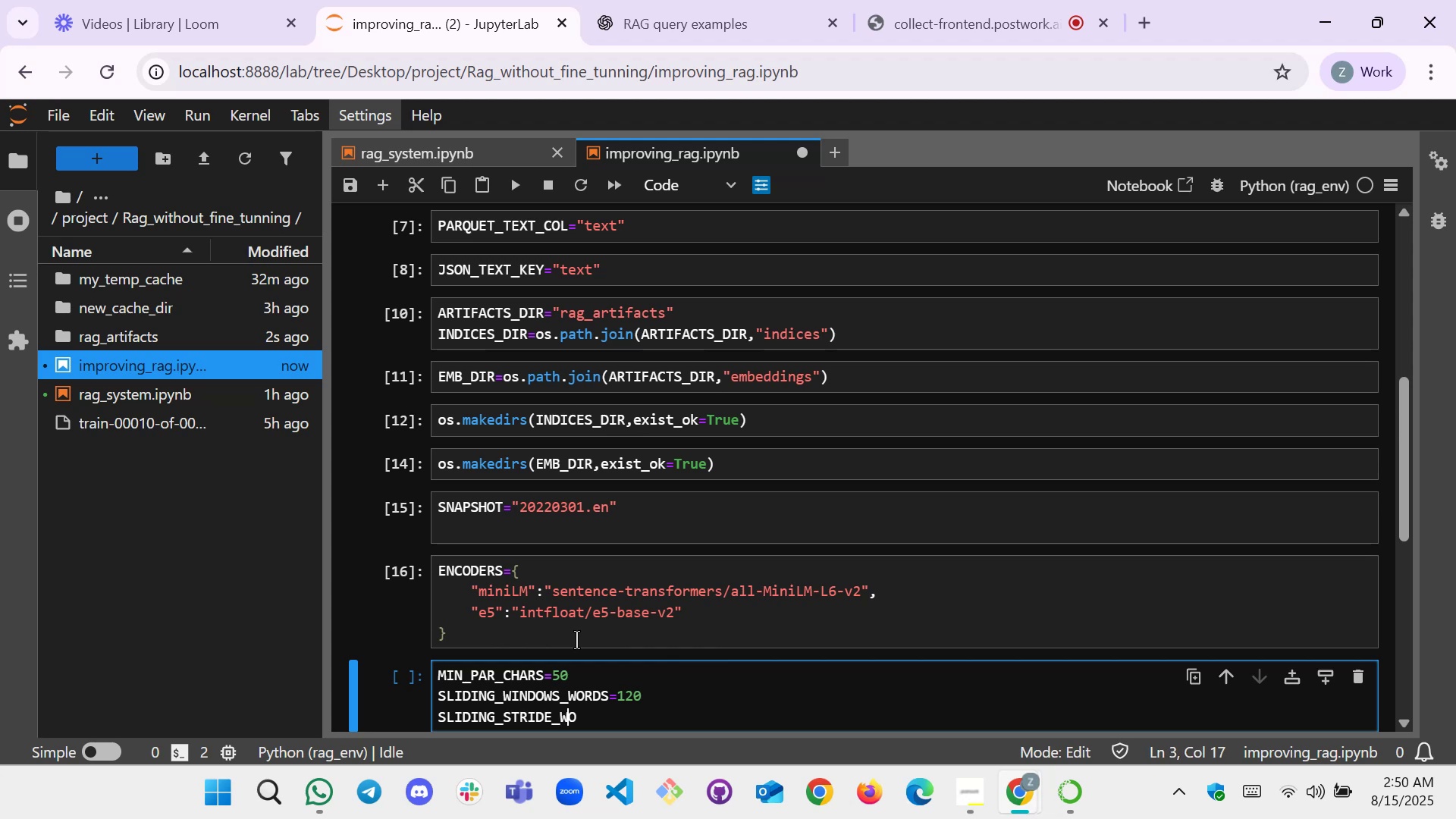 
key(ArrowRight)
 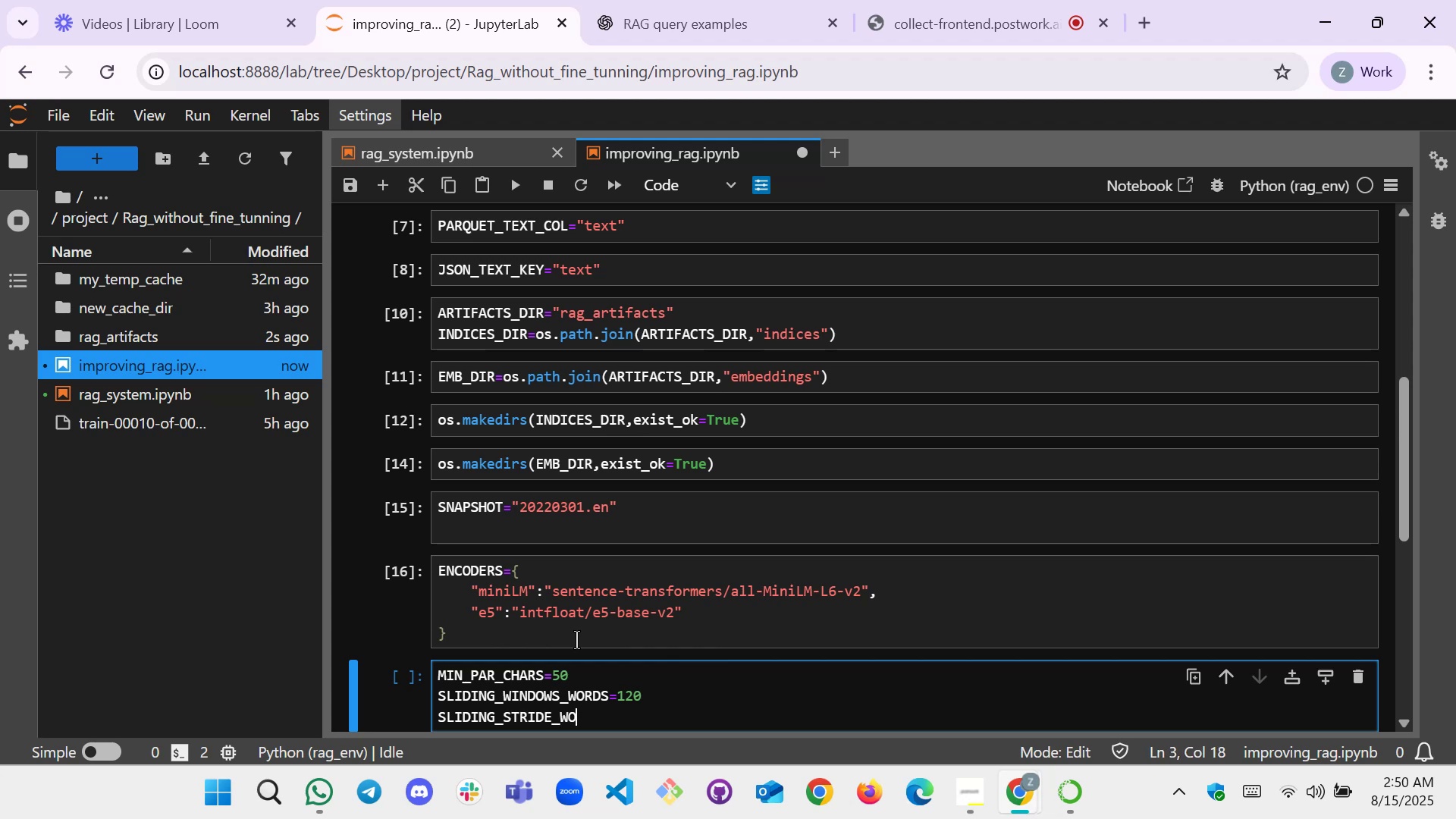 
type(RDS=60)
 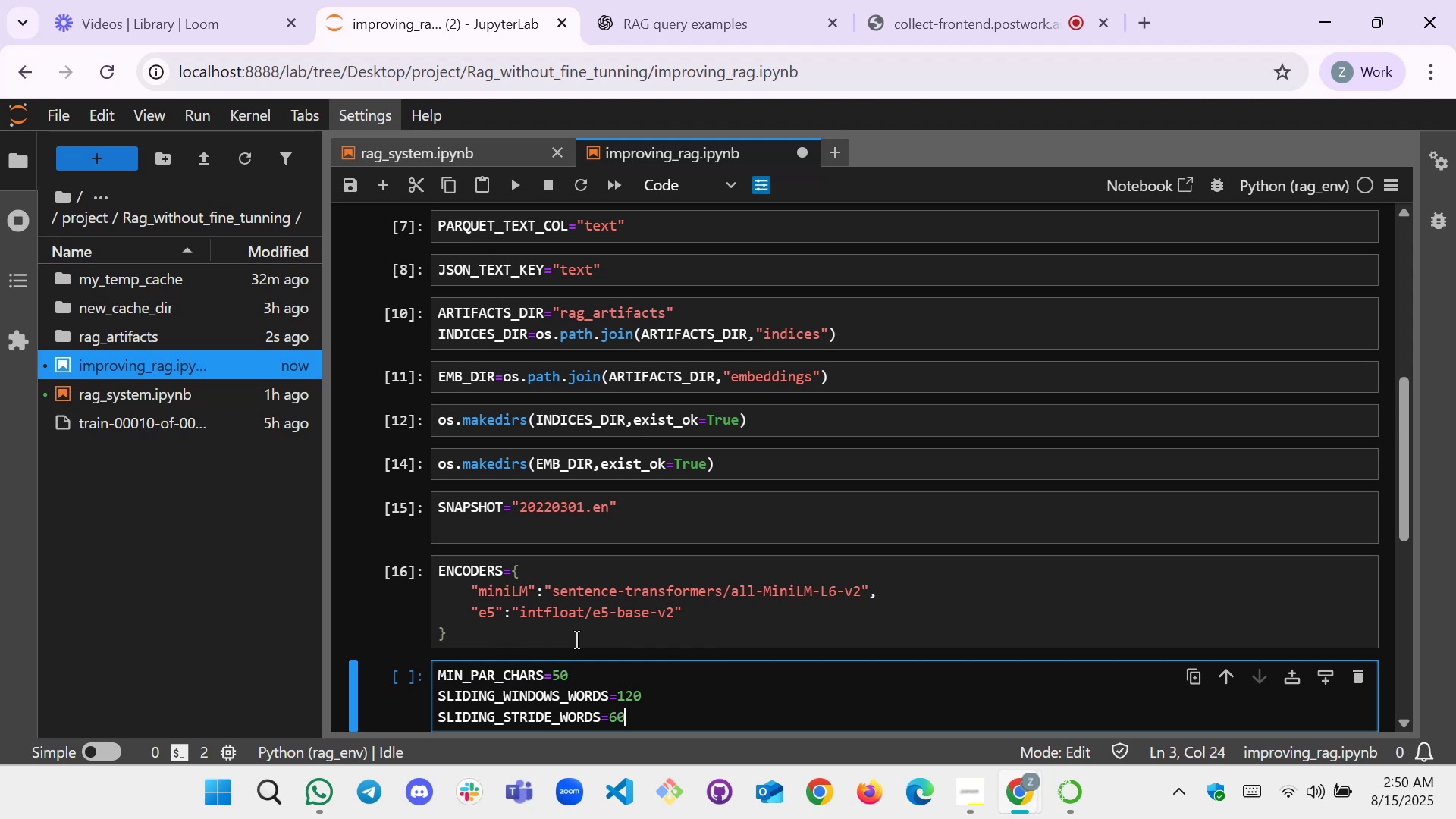 
key(Enter)
 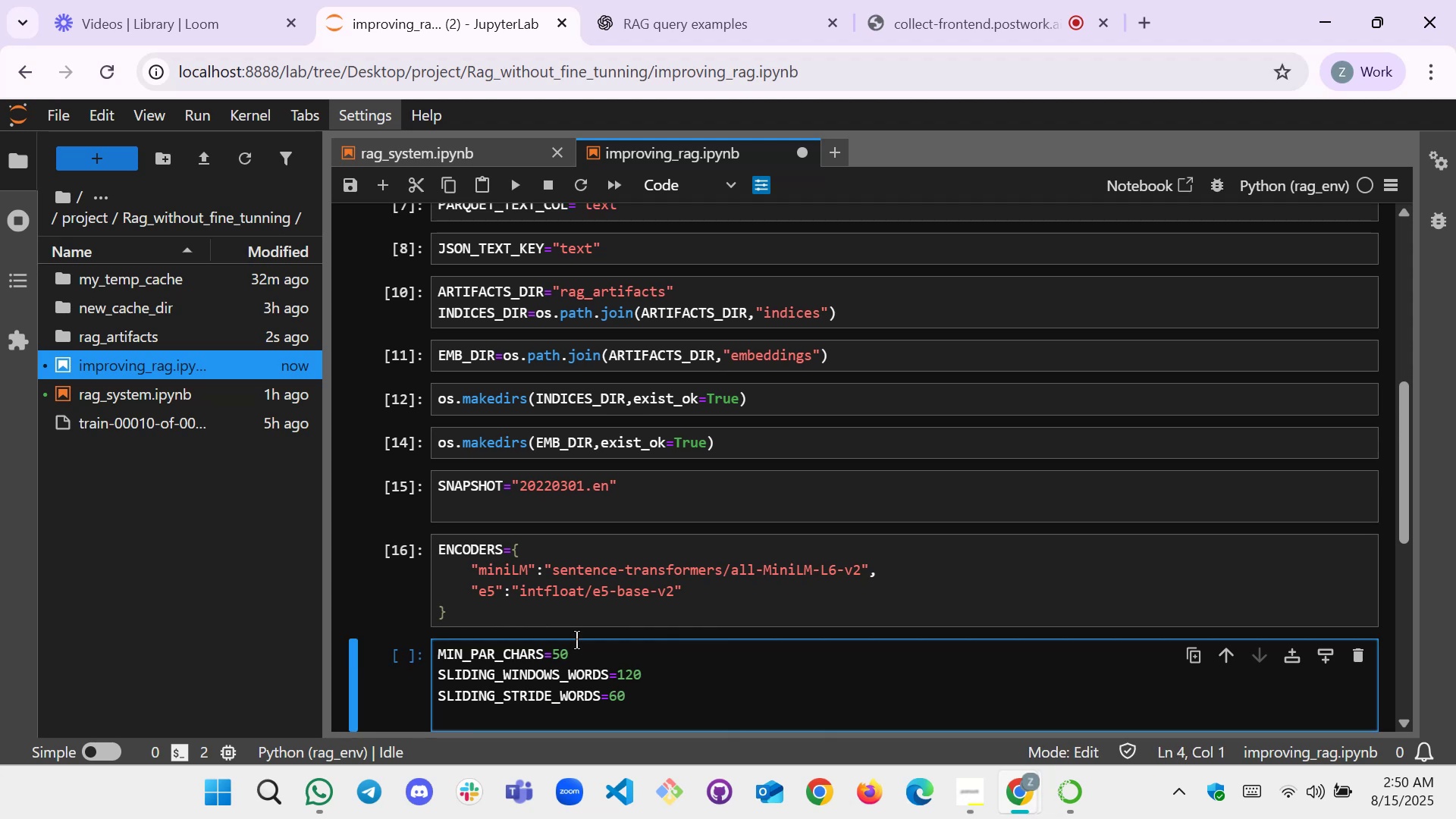 
key(Shift+Enter)
 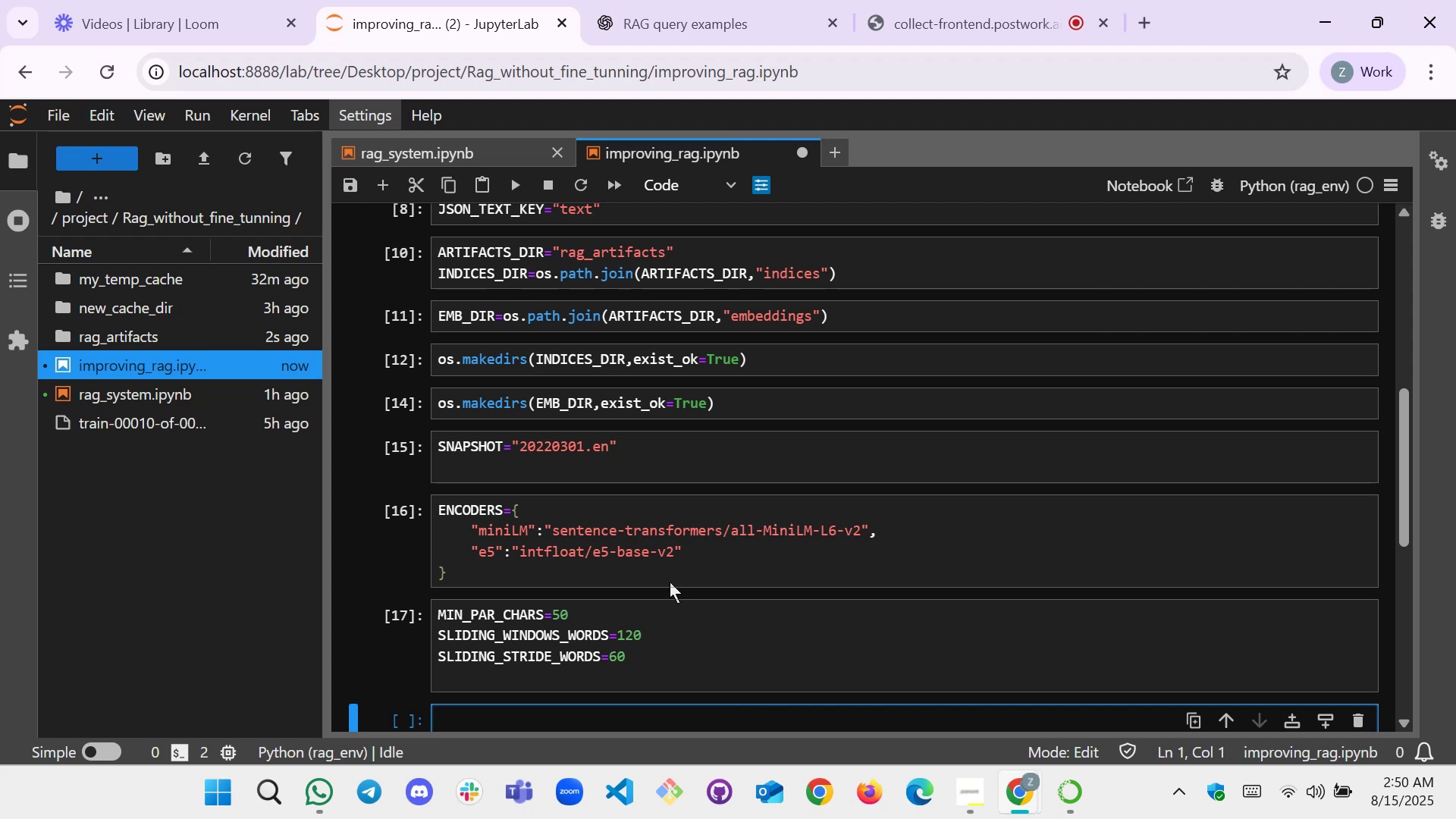 
scroll: coordinate [658, 599], scroll_direction: down, amount: 1.0
 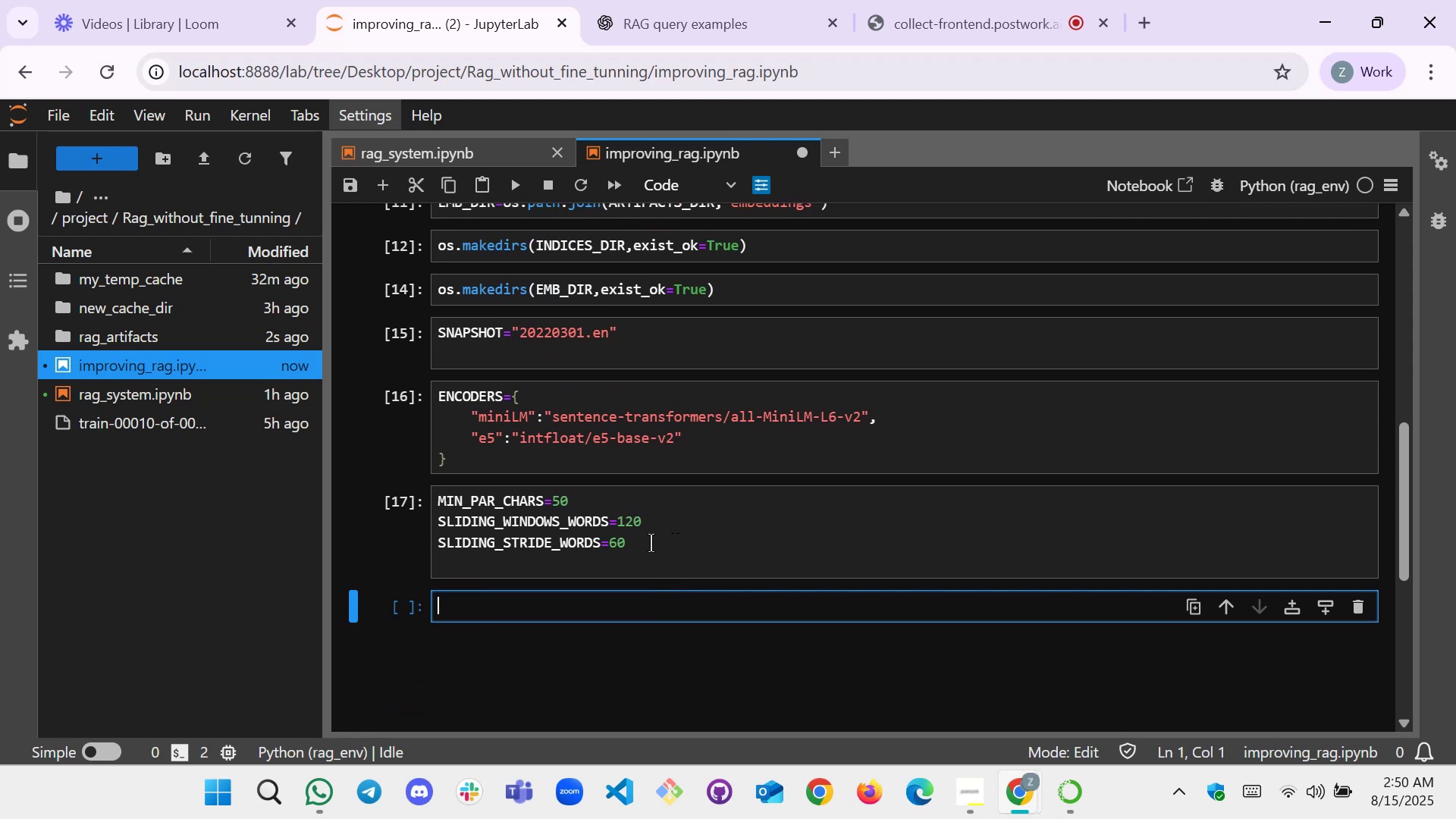 
left_click([565, 607])
 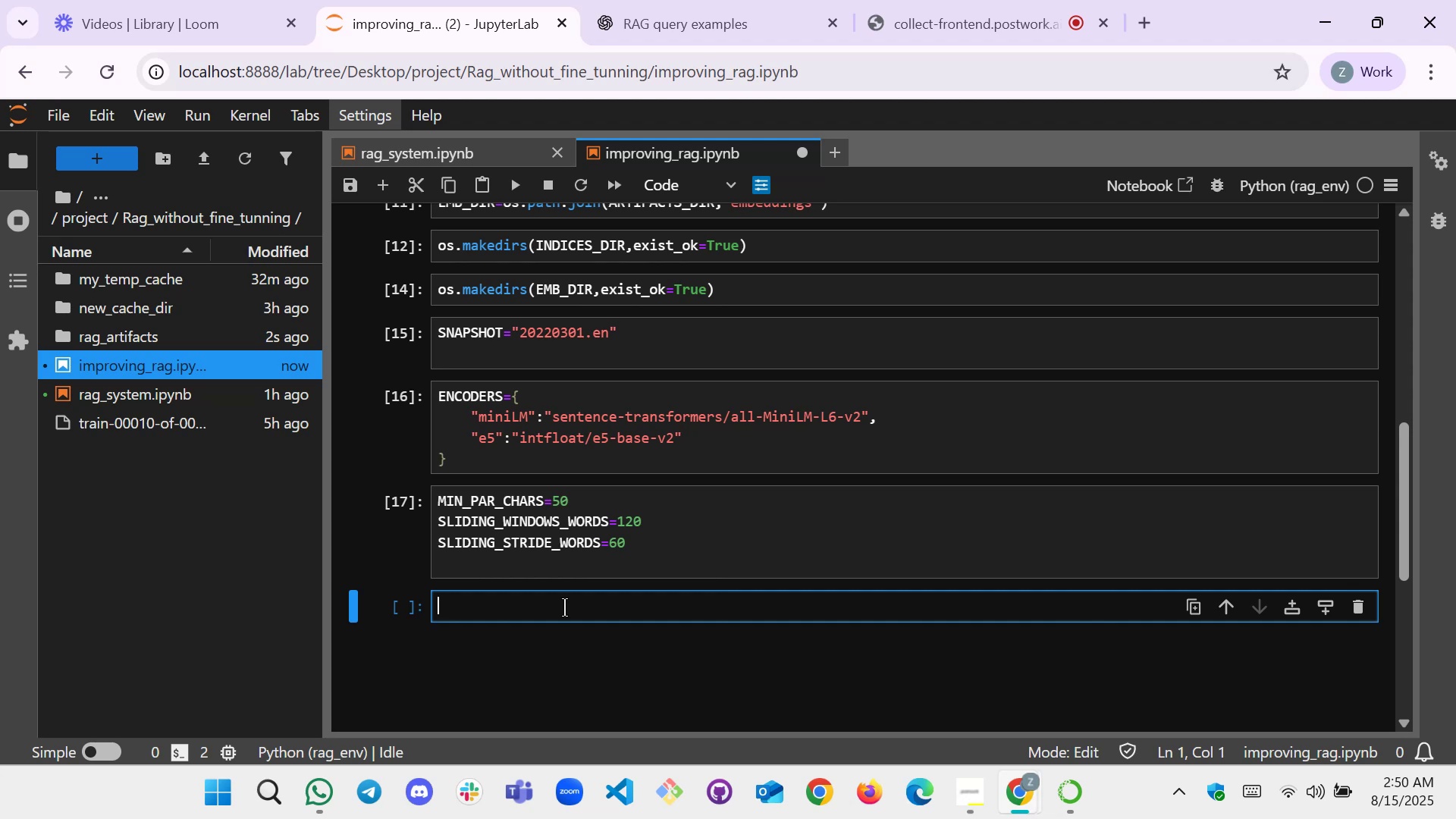 
wait(22.06)
 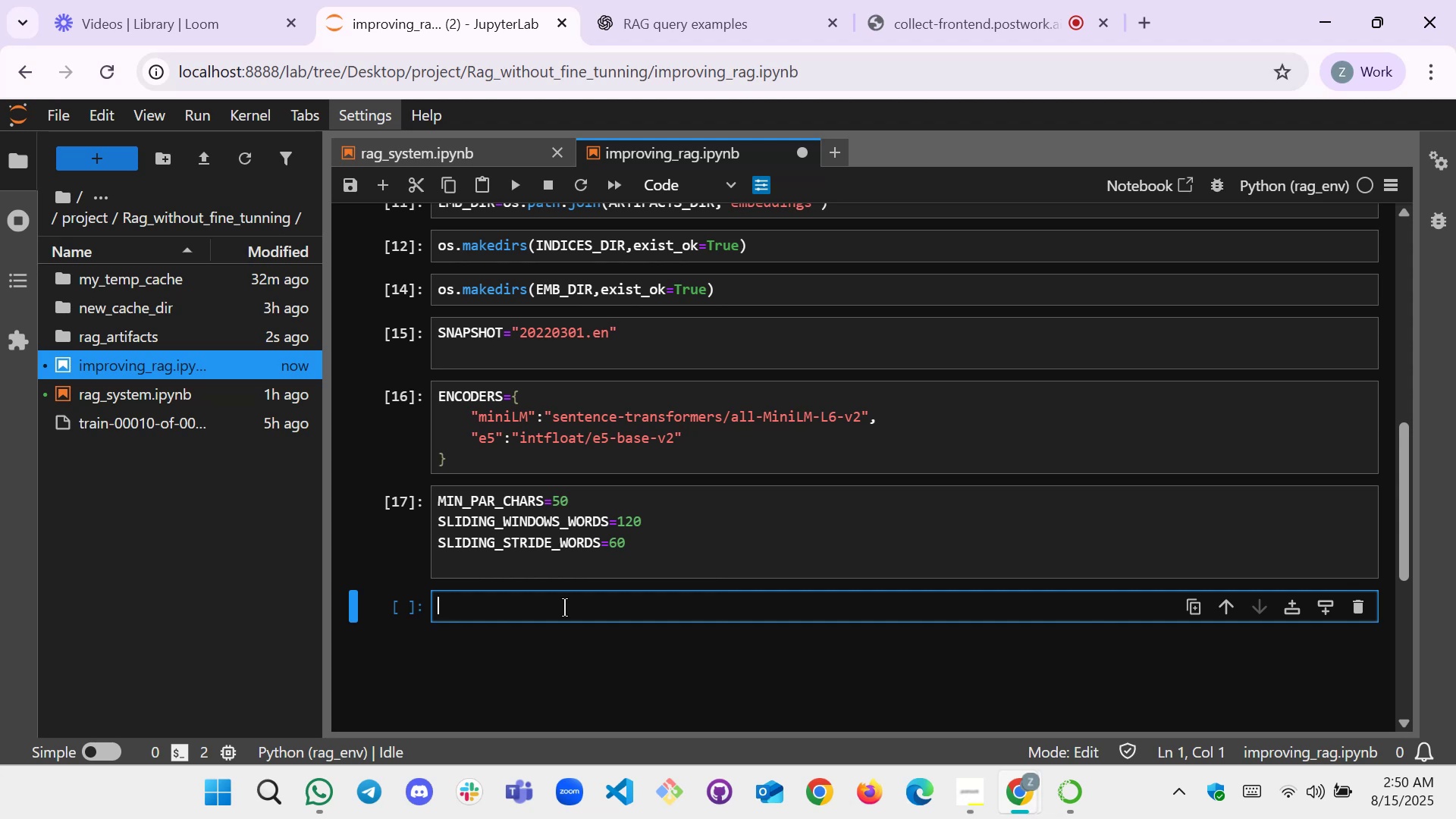 
left_click([585, 511])
 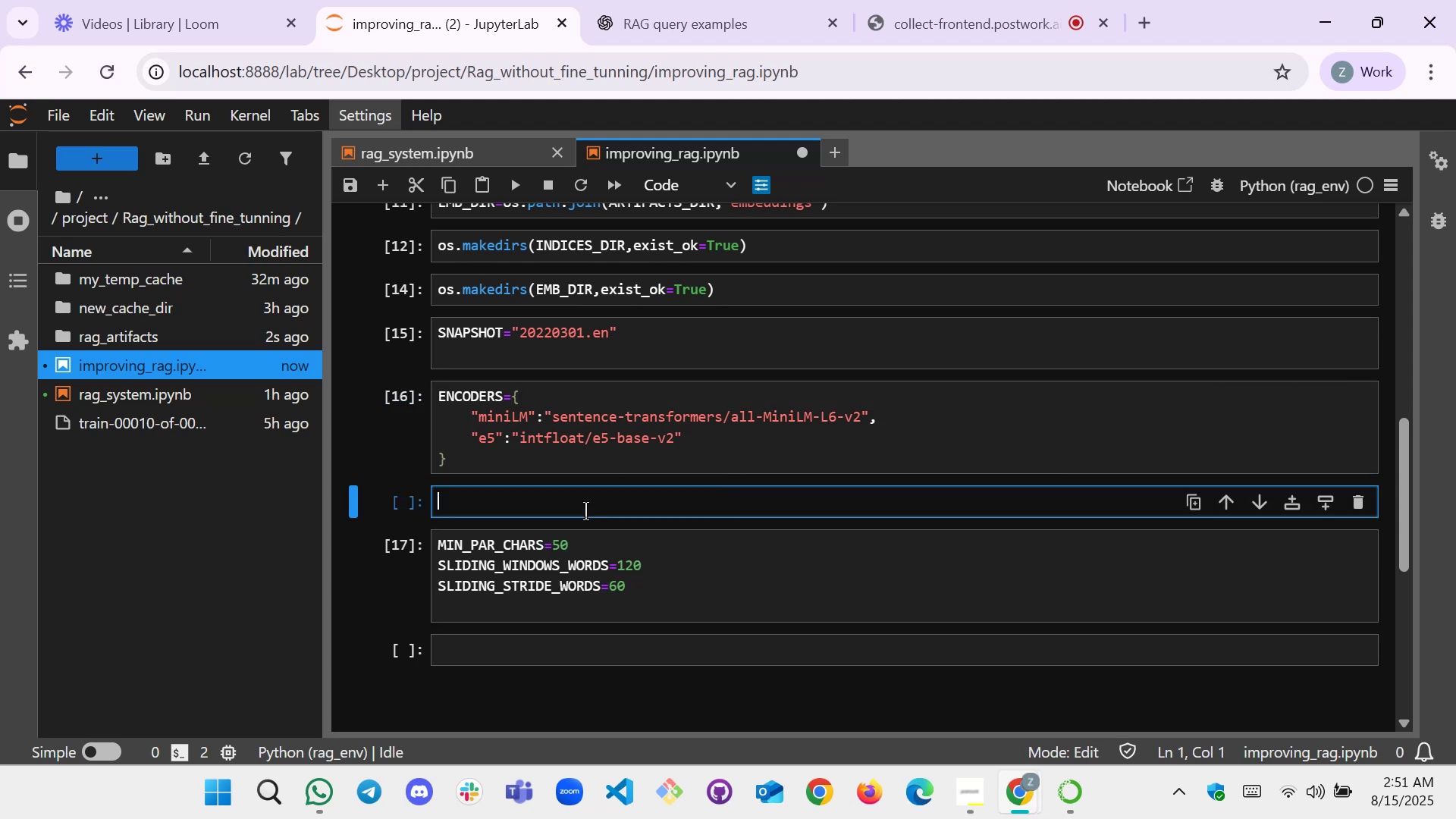 
type(#CHUNKD)
 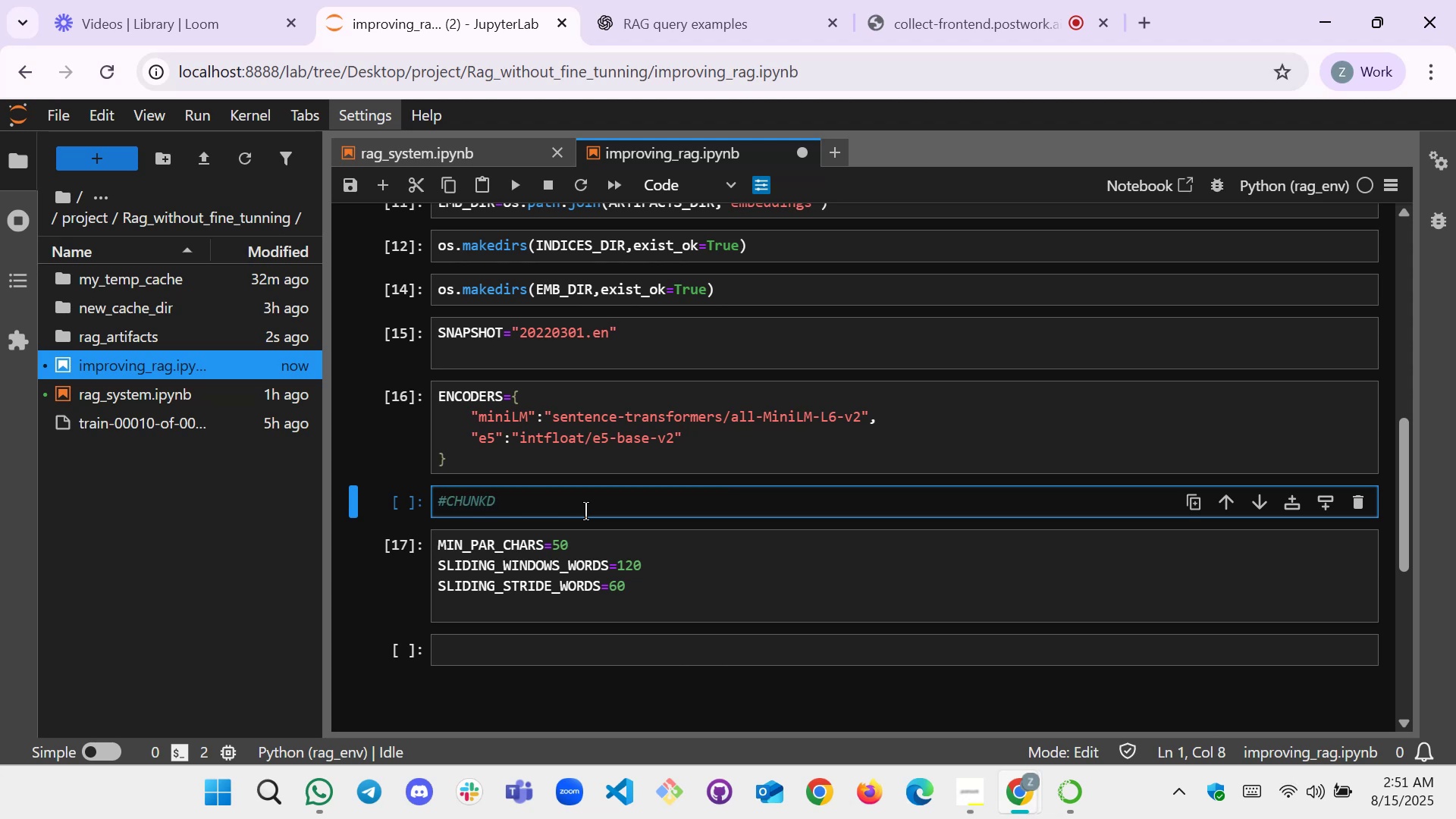 
key(Backspace)
type(ERPARAMET)
key(Backspace)
key(Backspace)
key(Backspace)
key(Backspace)
key(Backspace)
key(Backspace)
key(Backspace)
type(P)
key(Backspace)
type( PARAMETERS)
 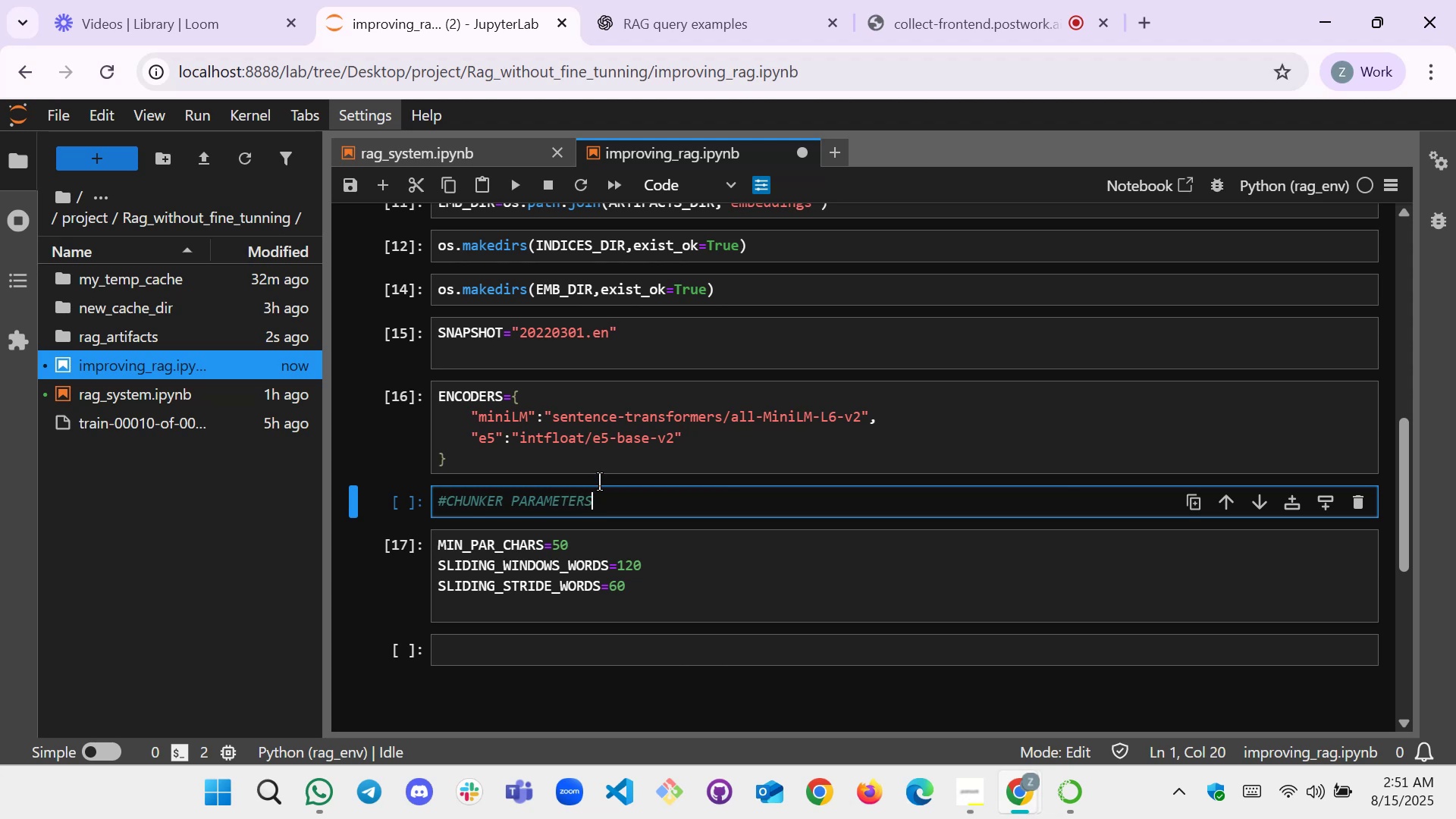 
left_click([680, 182])
 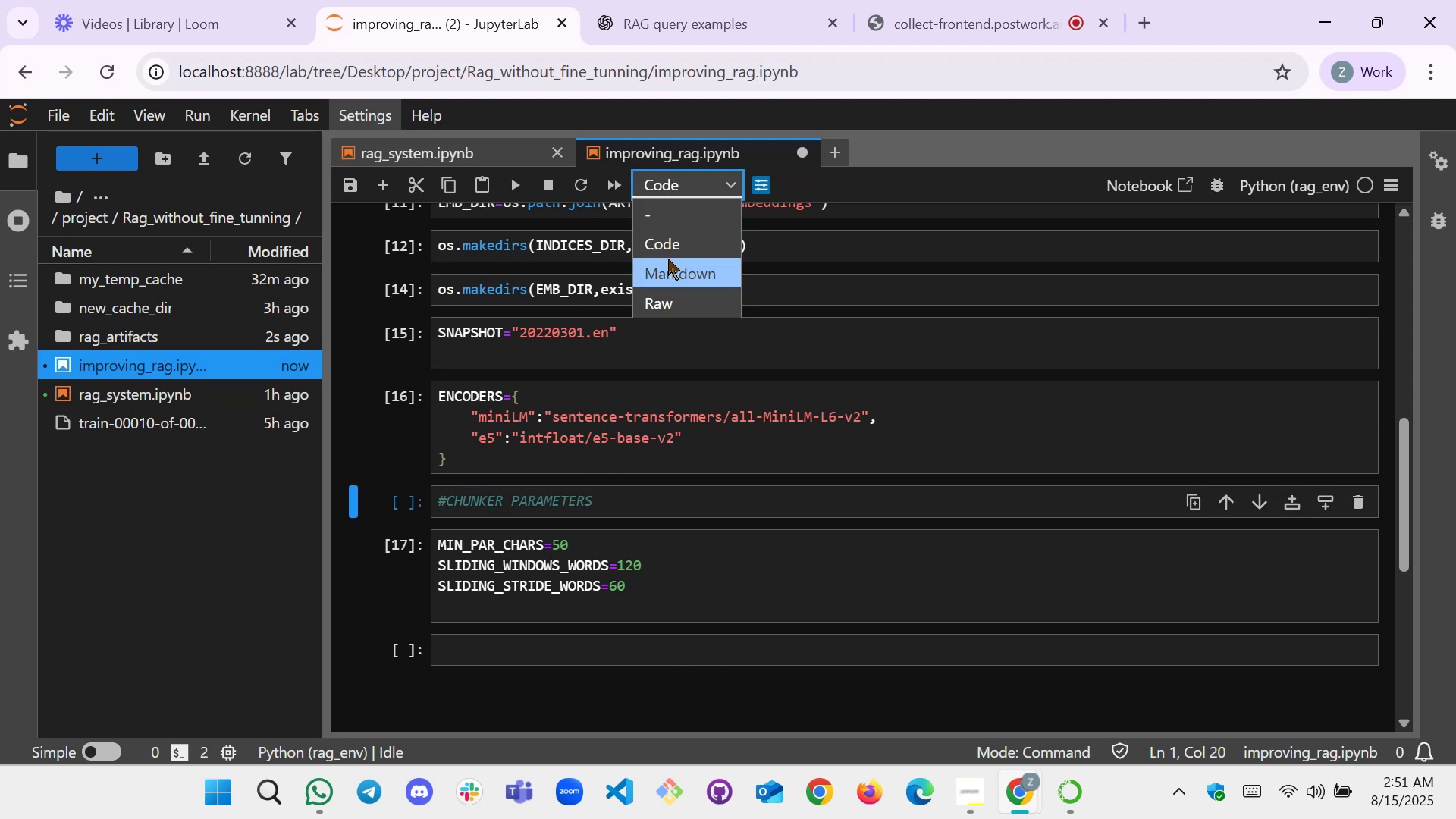 
left_click([668, 265])
 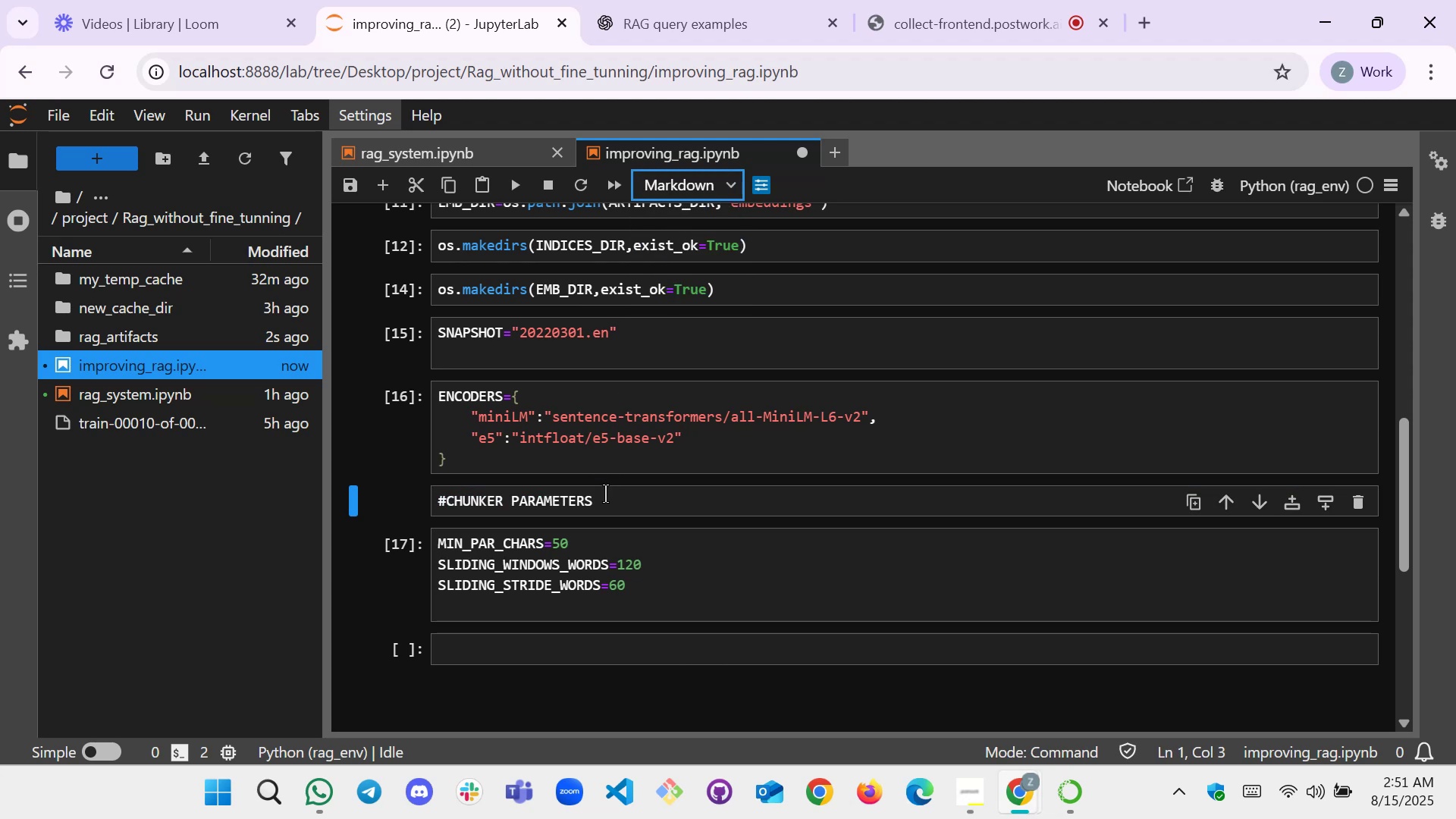 
left_click([607, 498])
 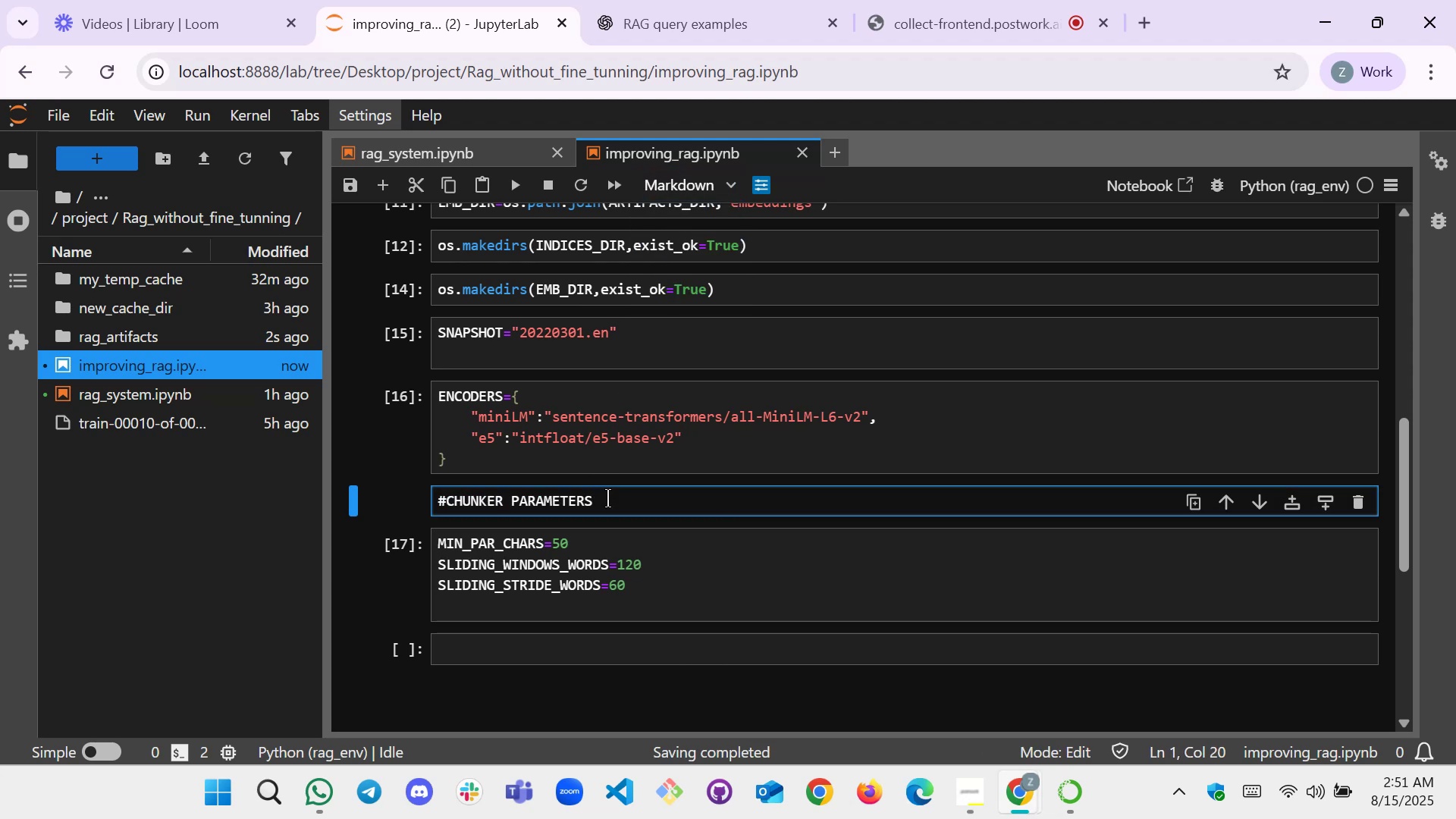 
key(Control+A)
 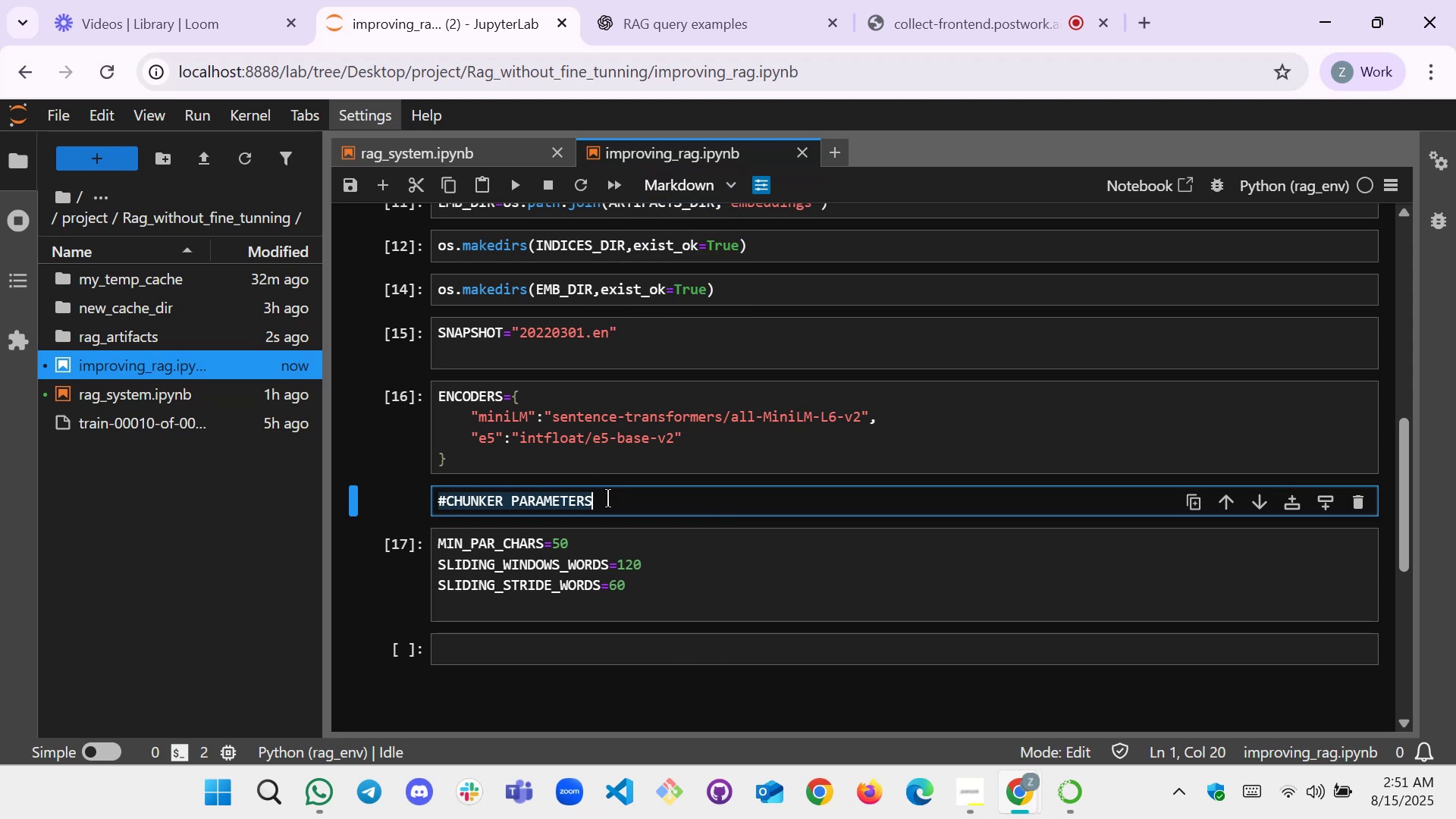 
key(Control+Z)
 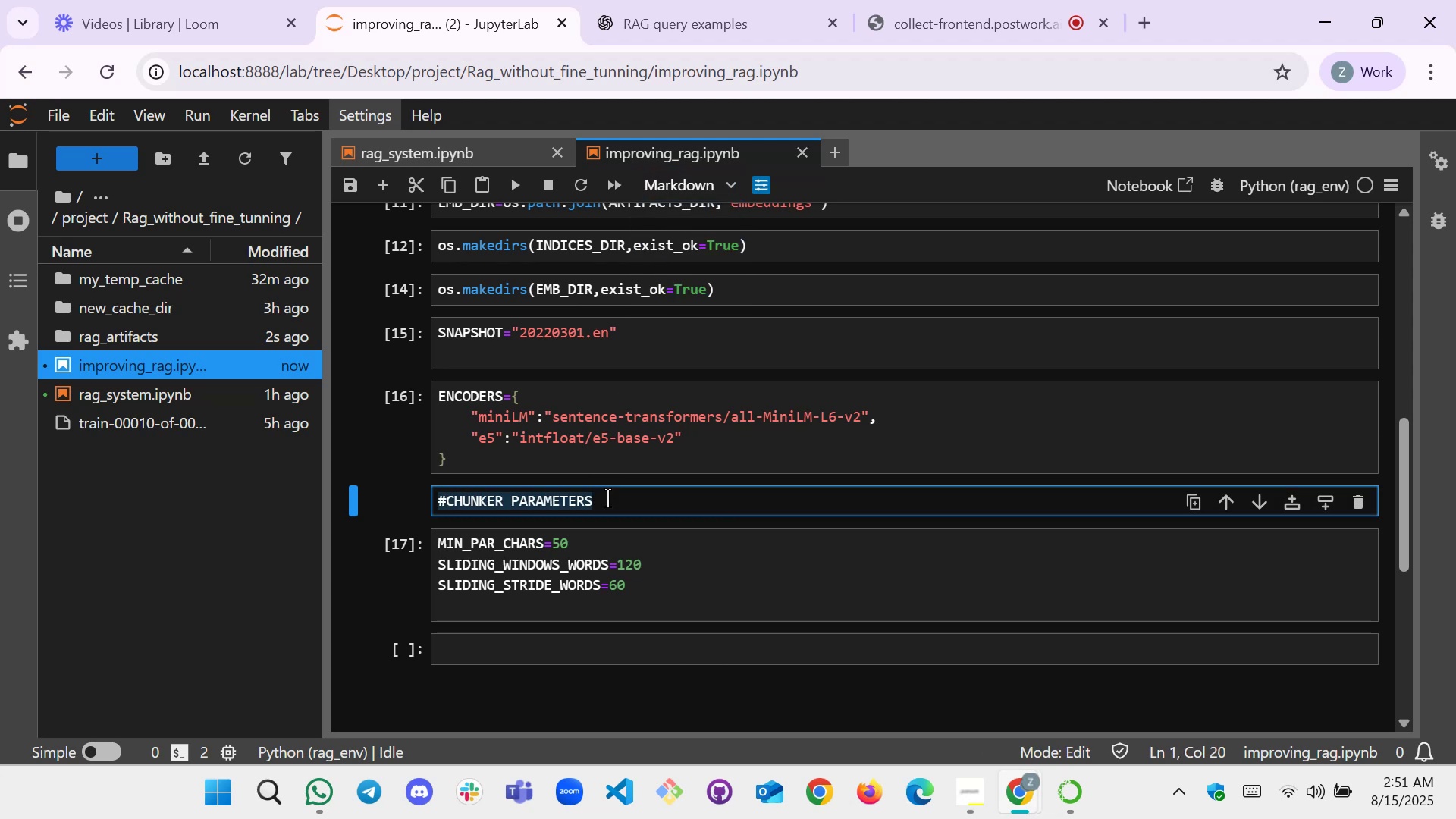 
key(Control+X)
 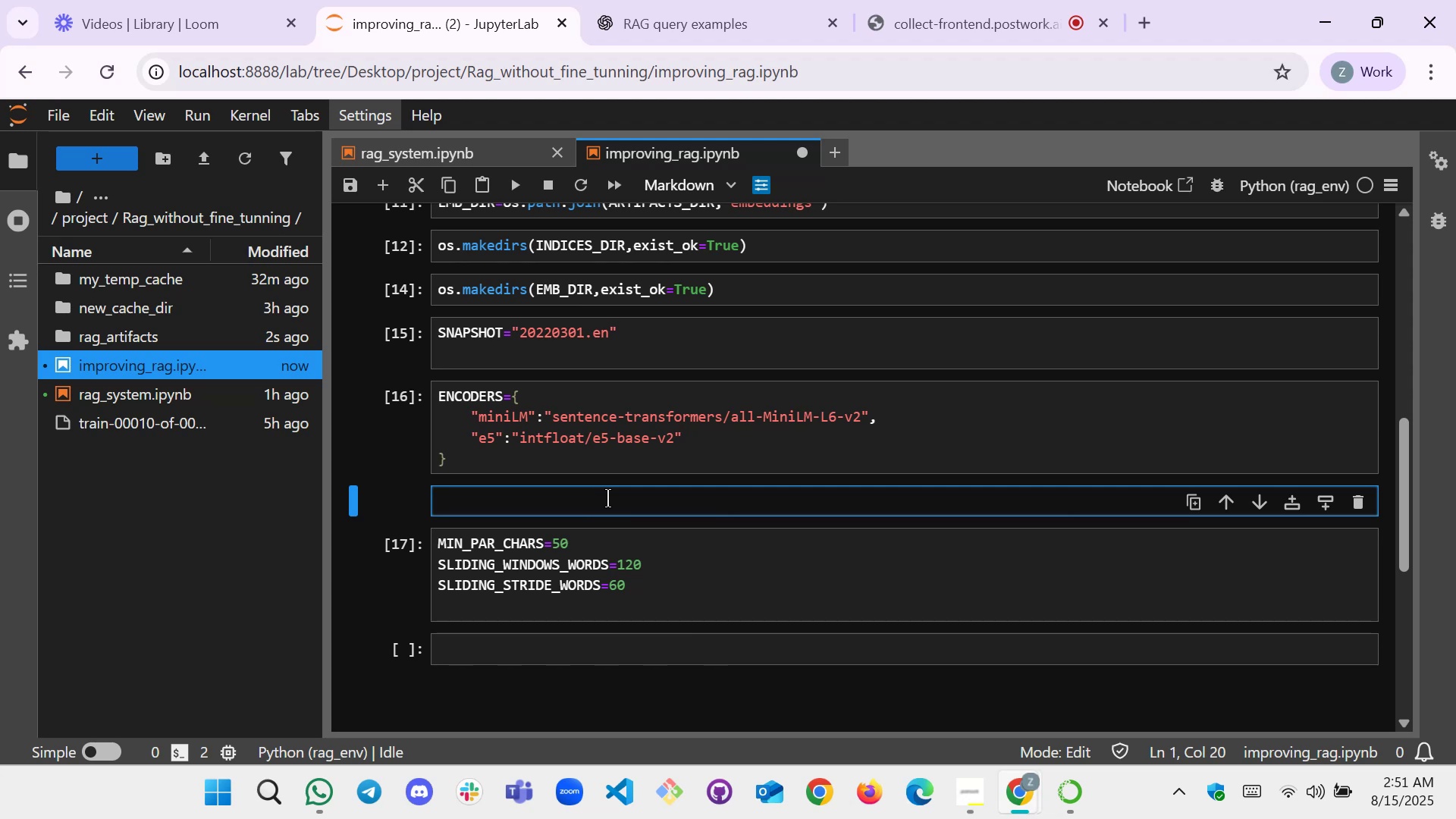 
key(Control+V)
 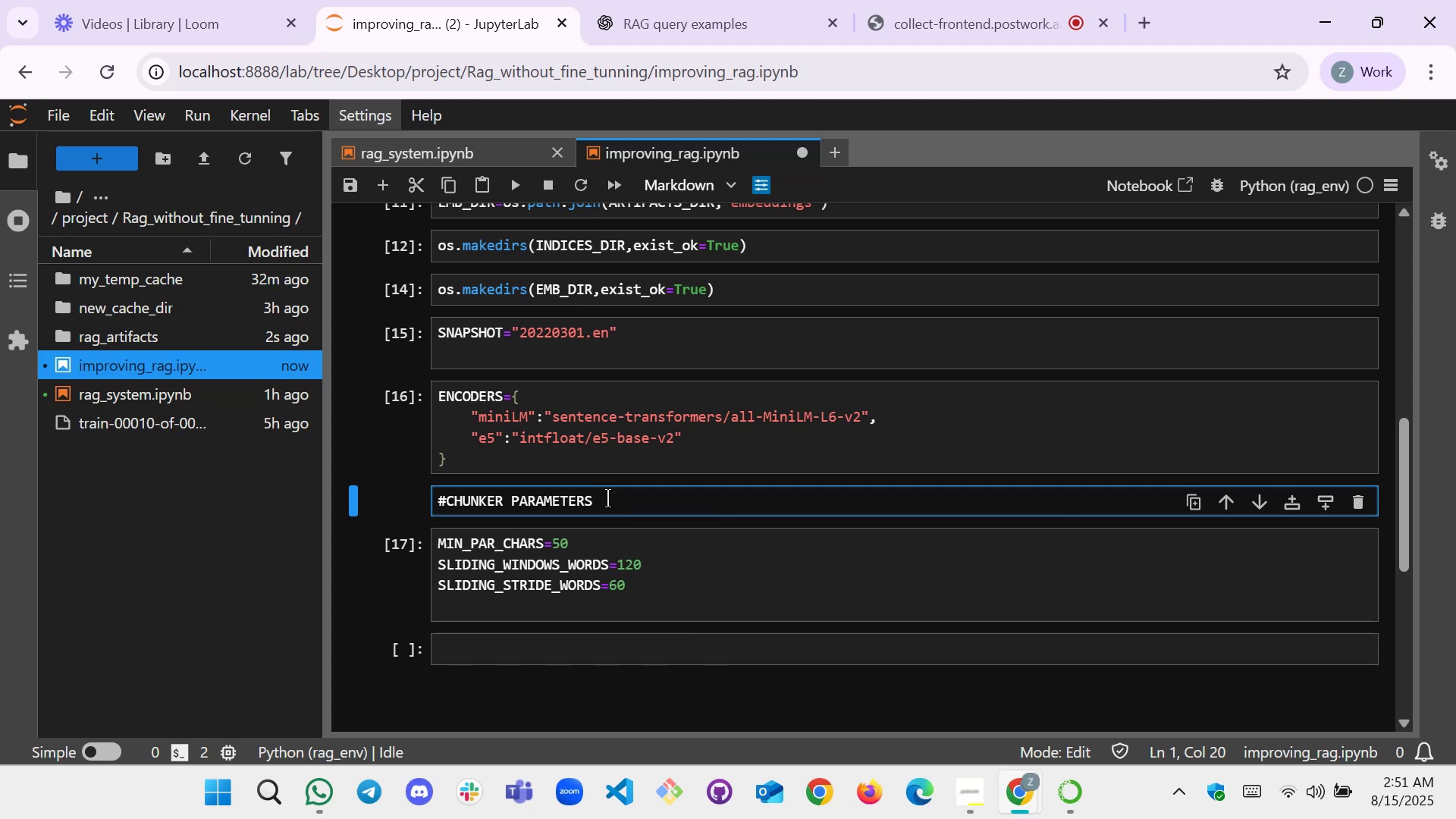 
key(Shift+Enter)
 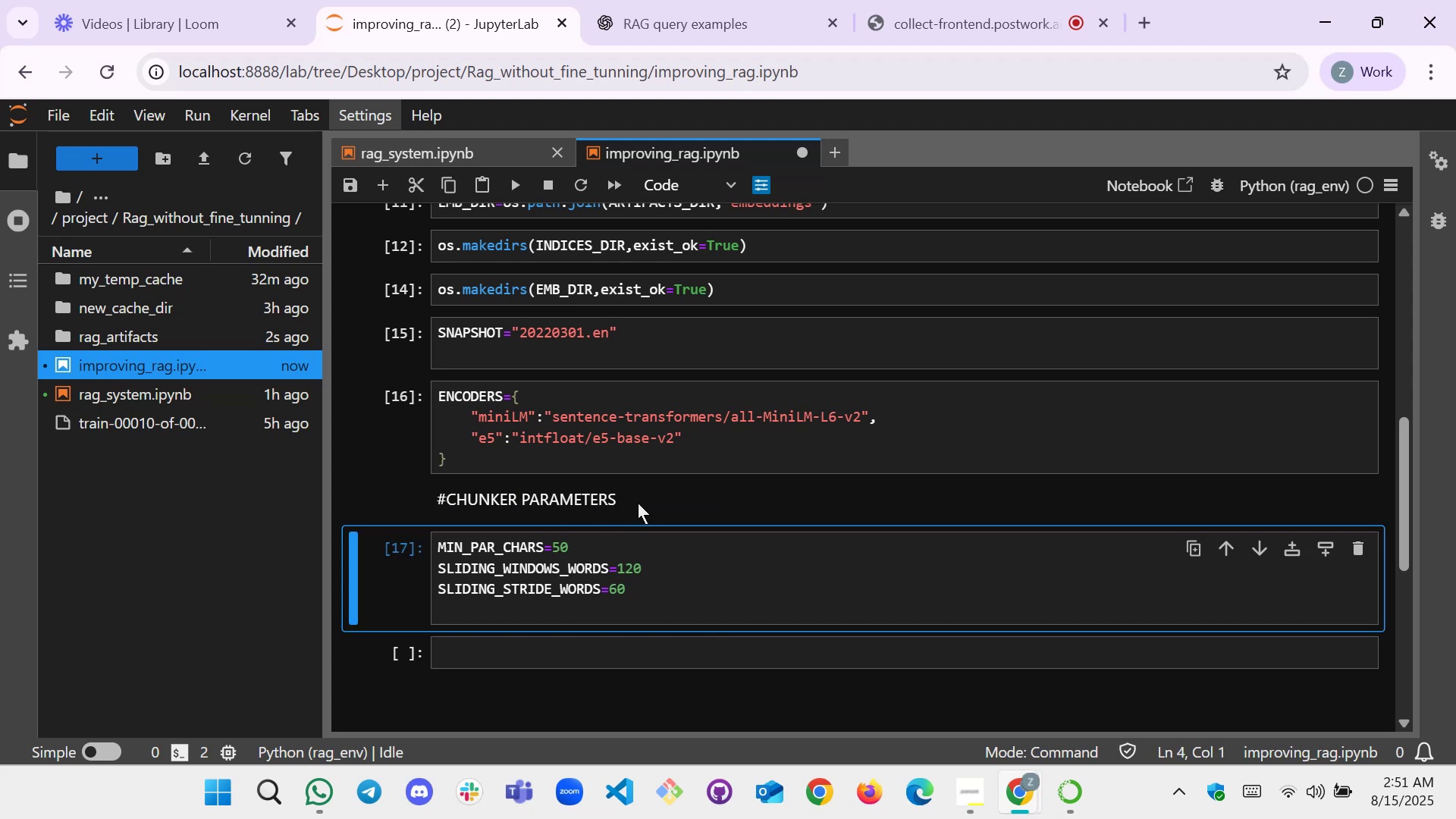 
scroll: coordinate [579, 494], scroll_direction: up, amount: 2.0
 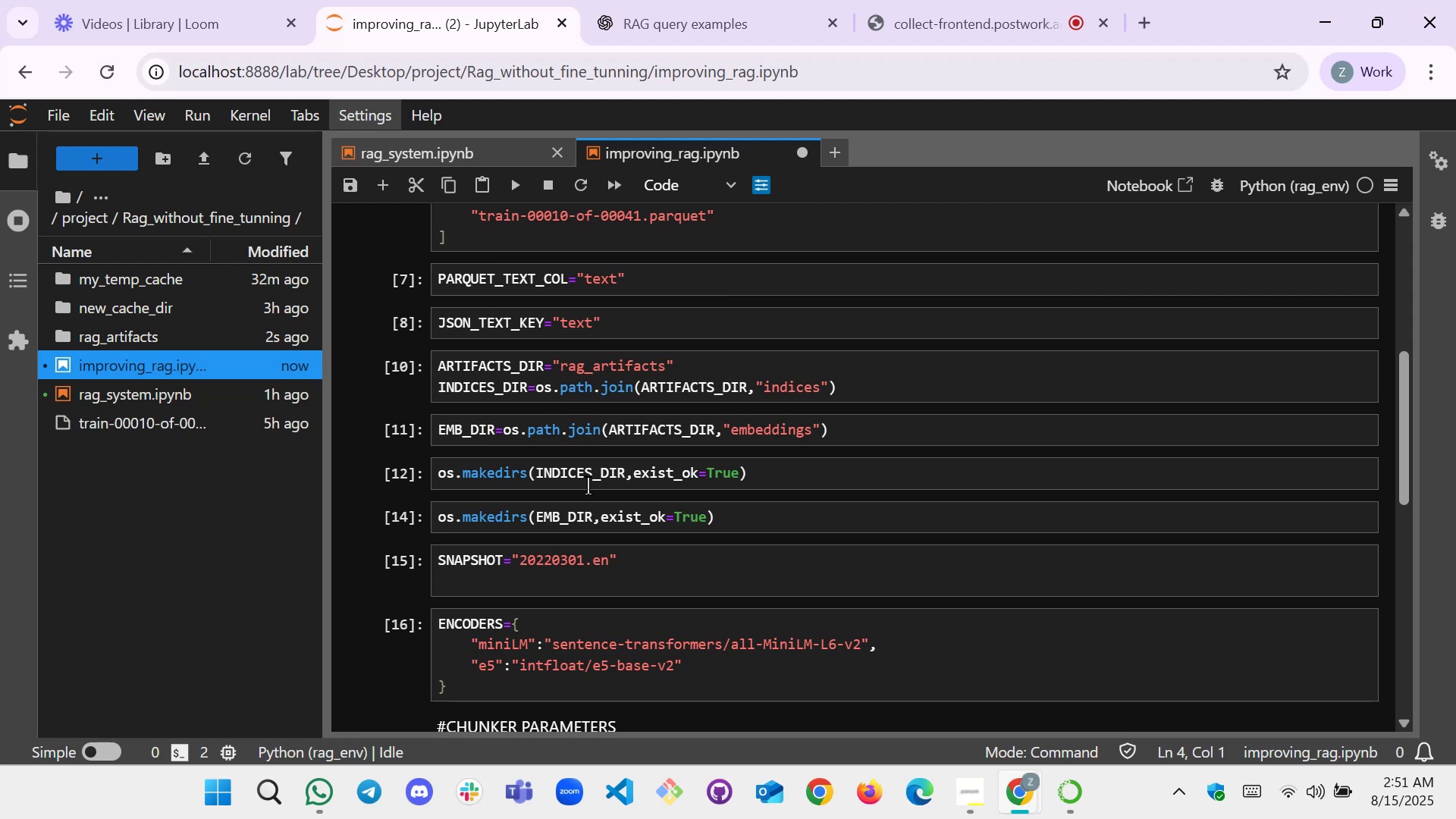 
wait(7.33)
 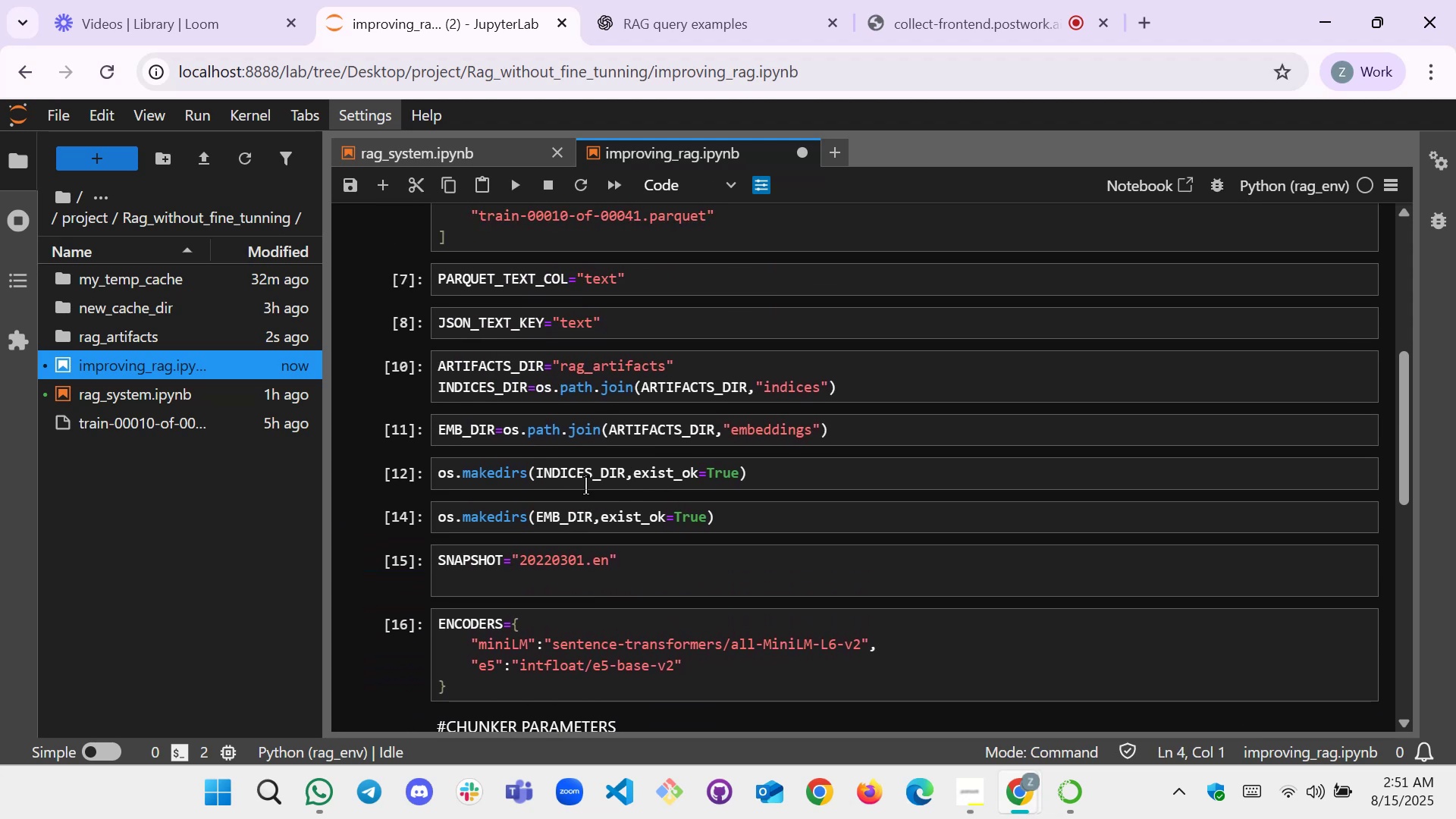 
scroll: coordinate [480, 475], scroll_direction: down, amount: 2.0
 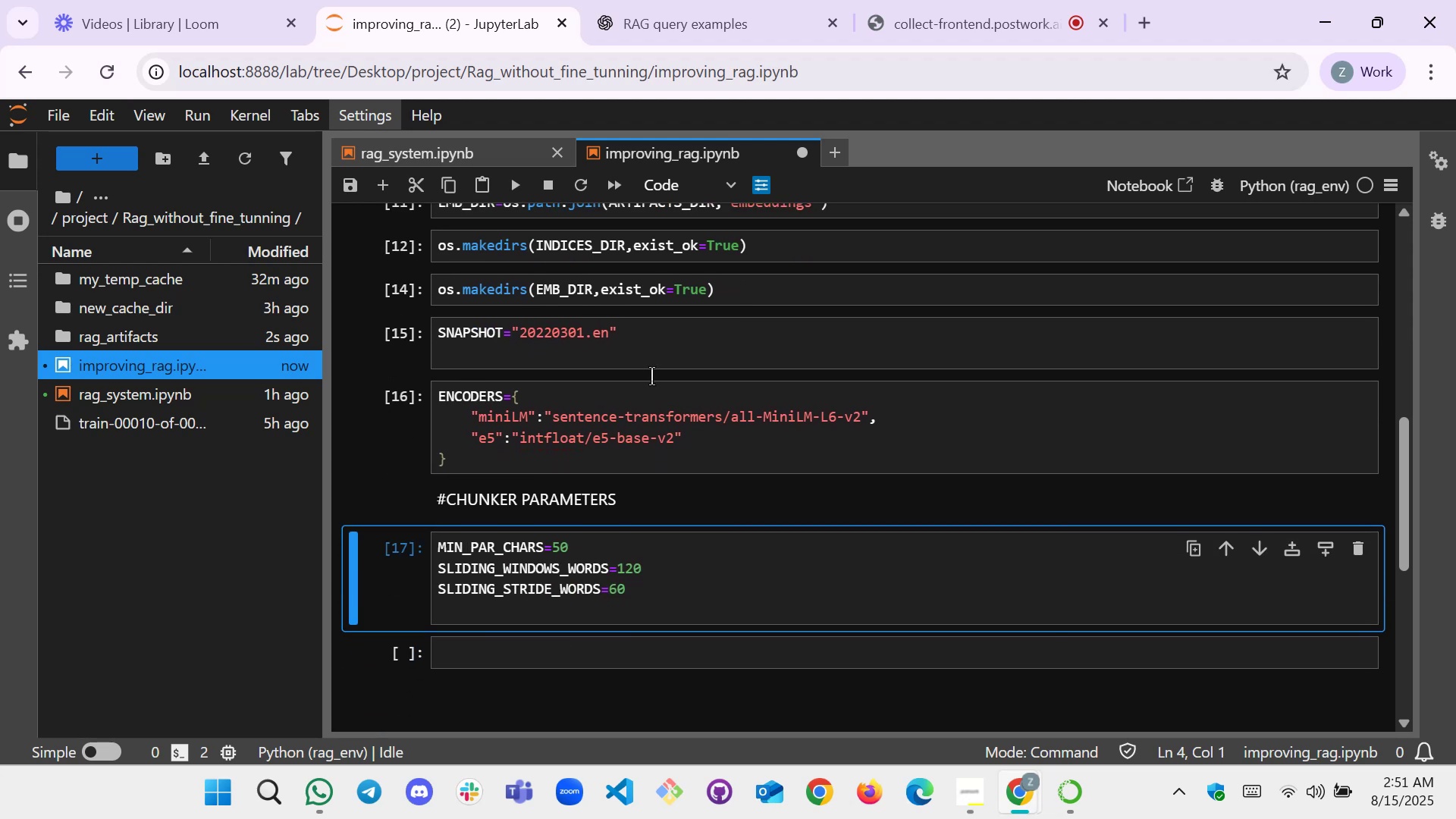 
left_click([663, 361])
 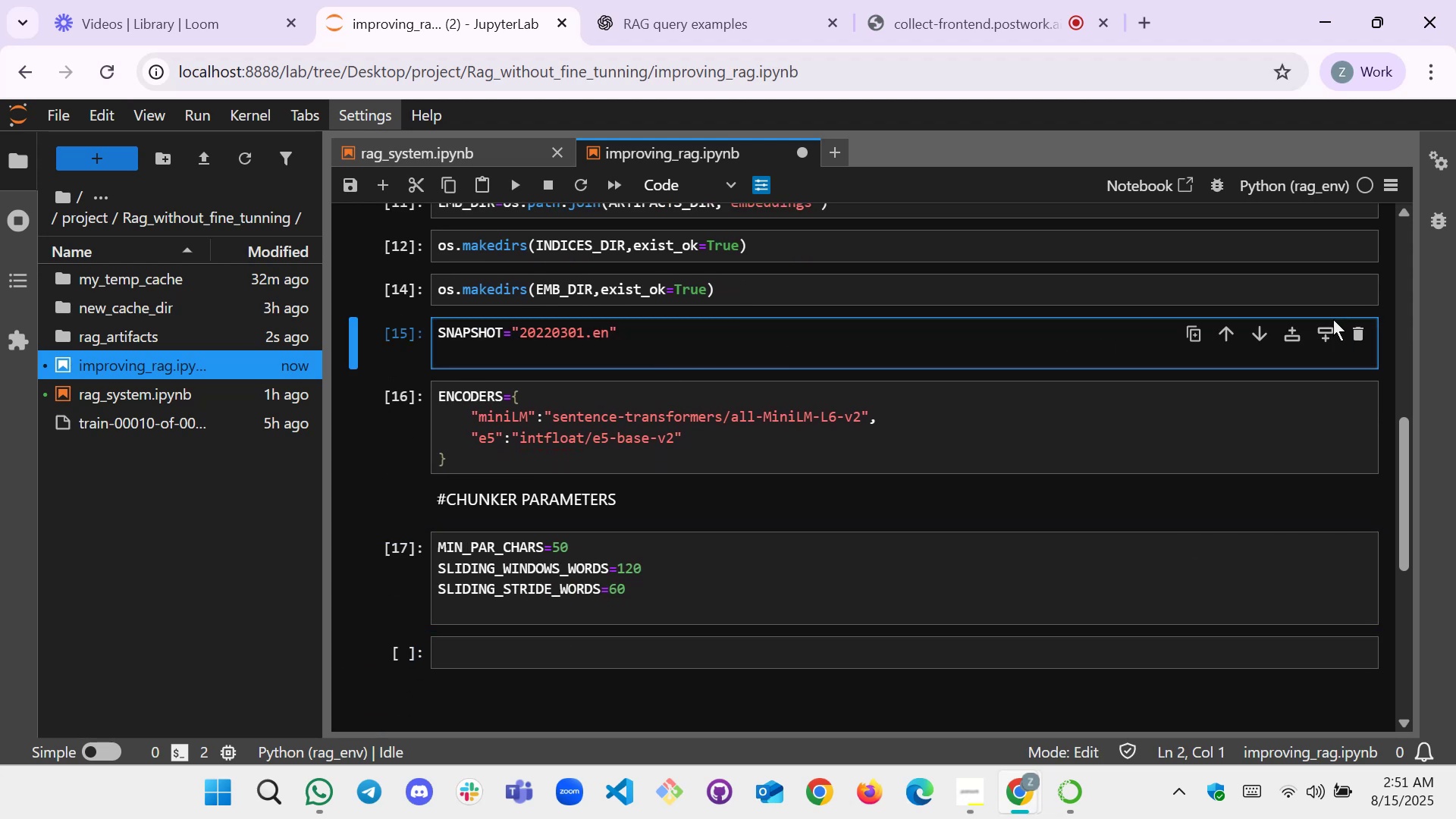 
left_click([1329, 325])
 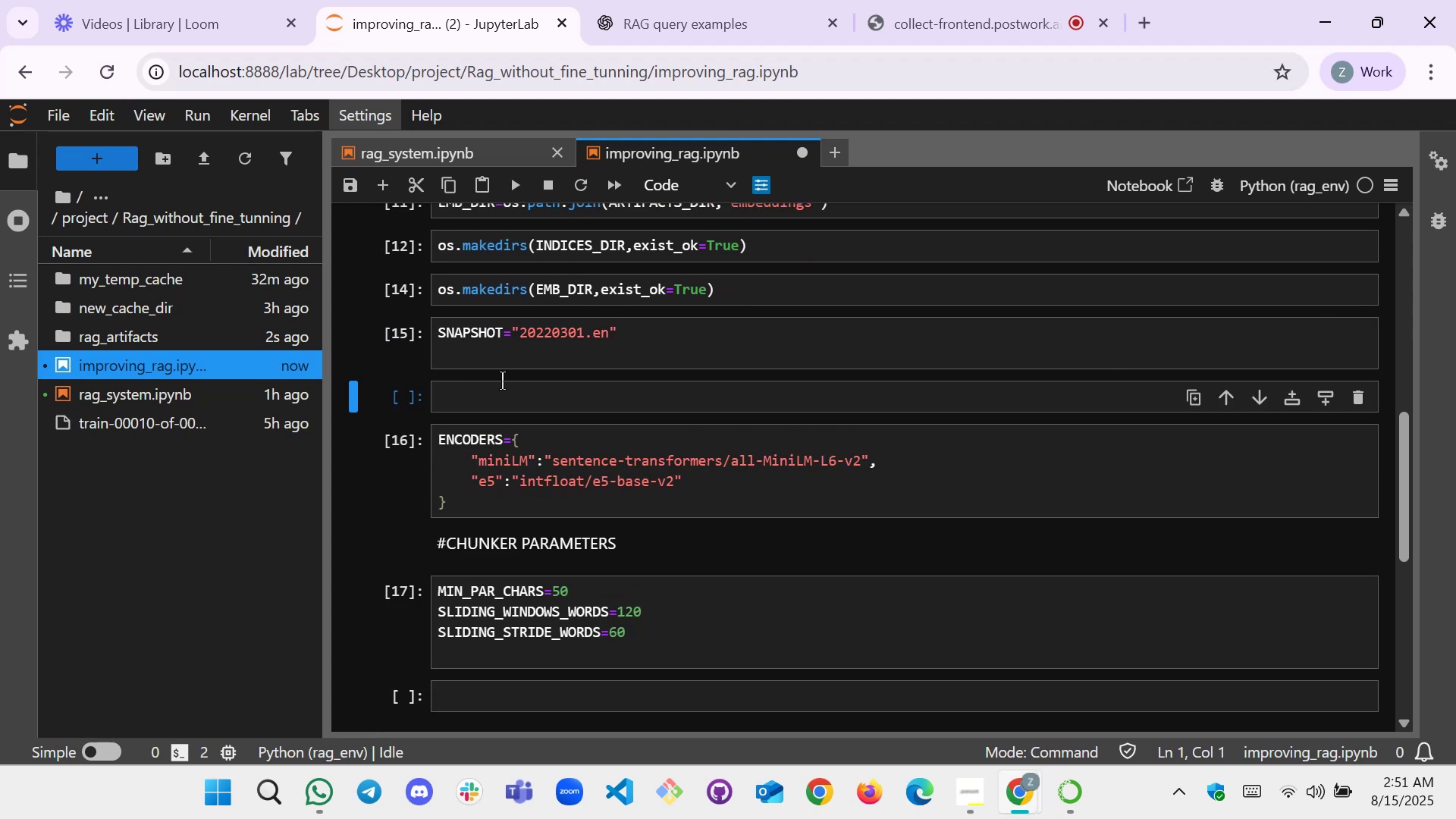 
left_click([503, 385])
 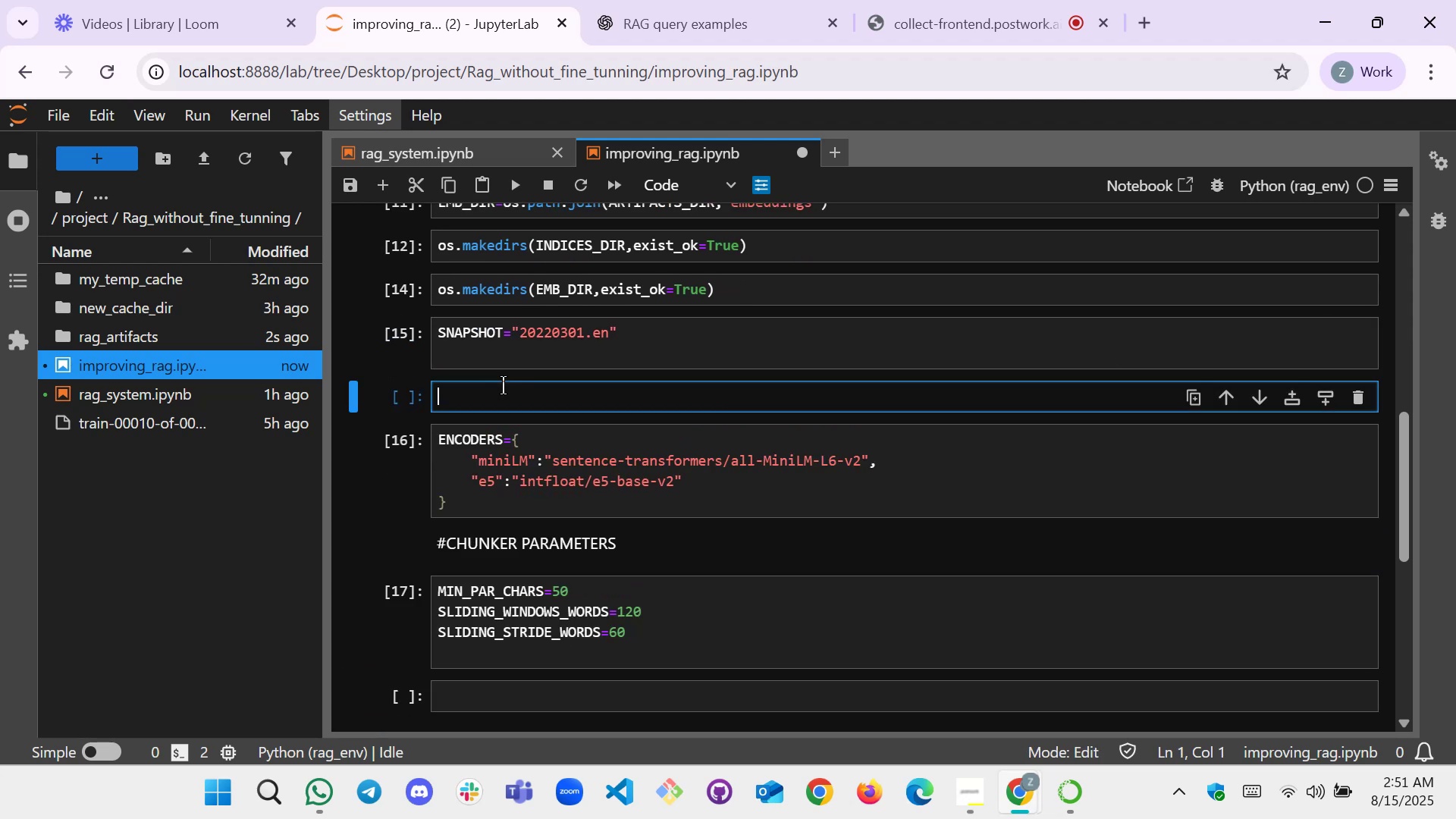 
hold_key(key=ShiftLeft, duration=0.67)
 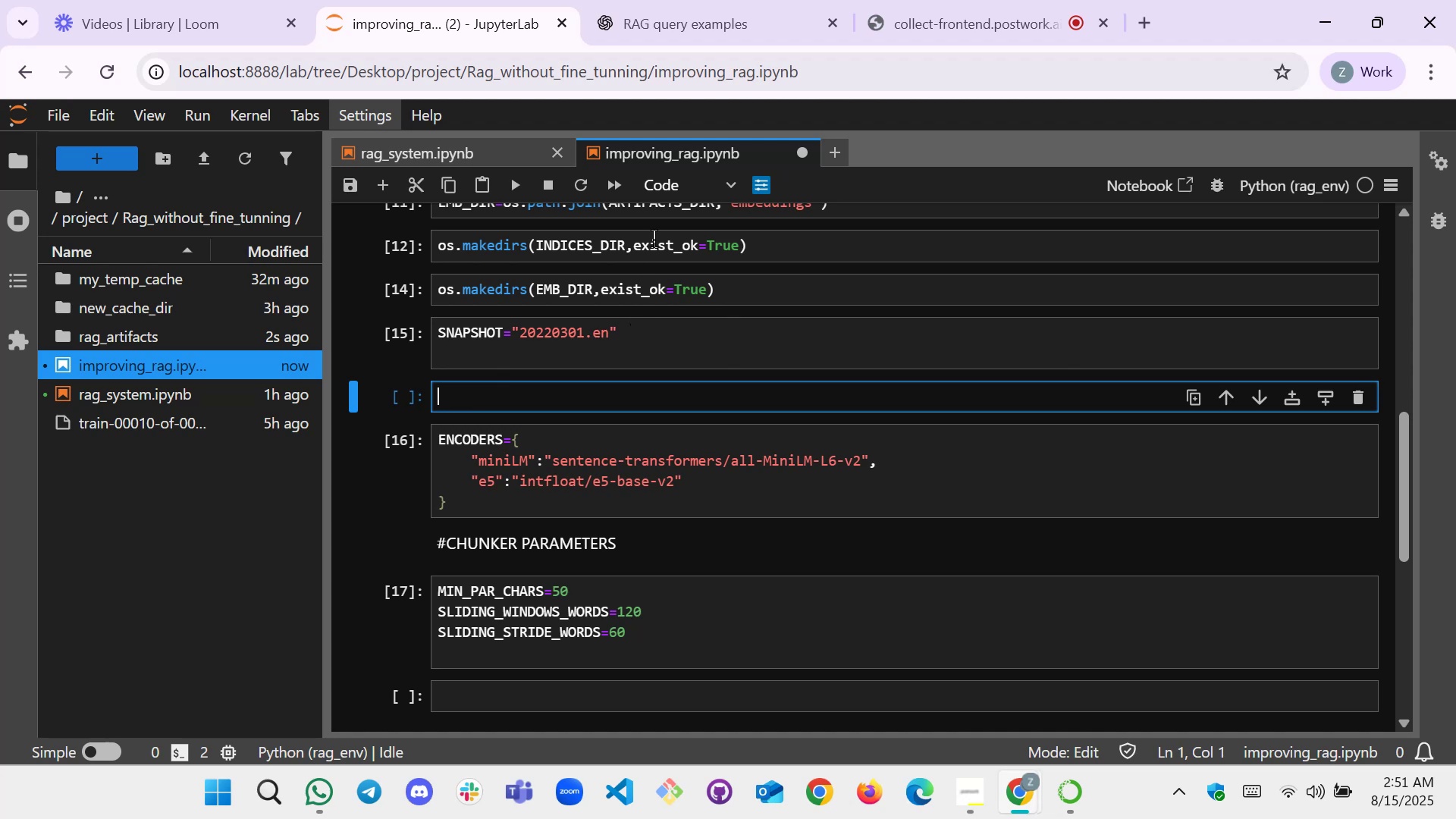 
left_click([667, 192])
 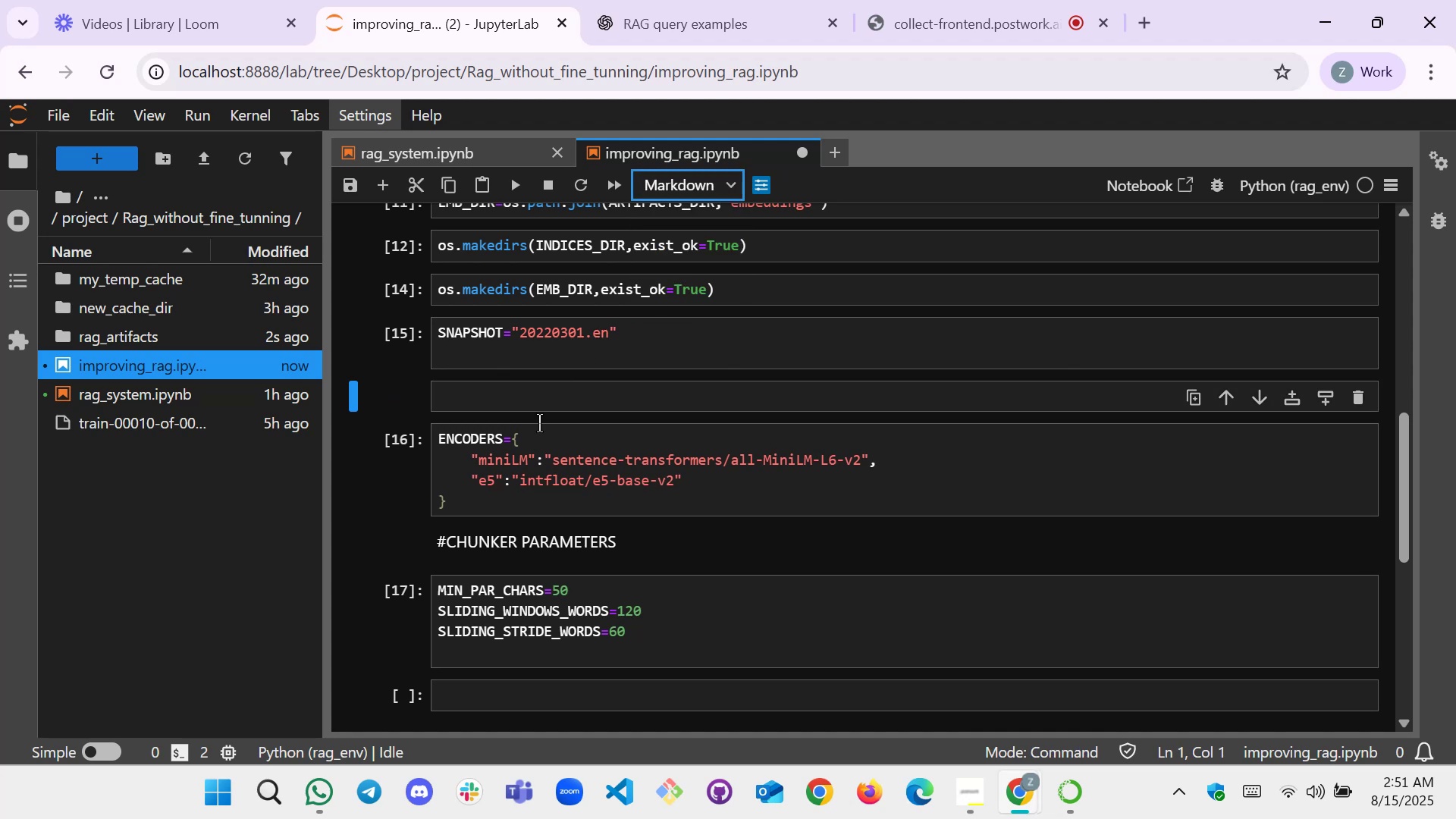 
left_click([534, 396])
 